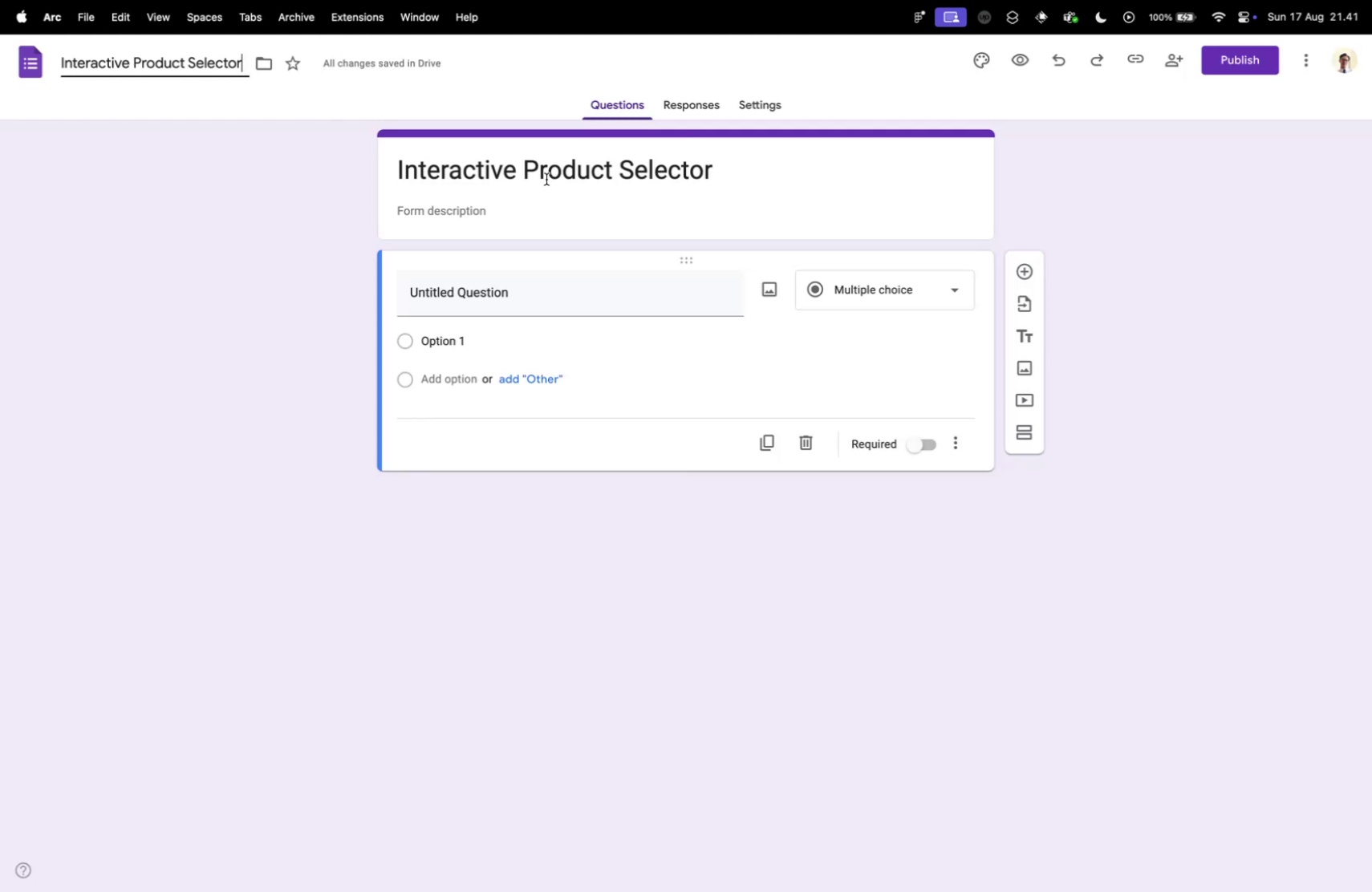 
left_click([545, 179])
 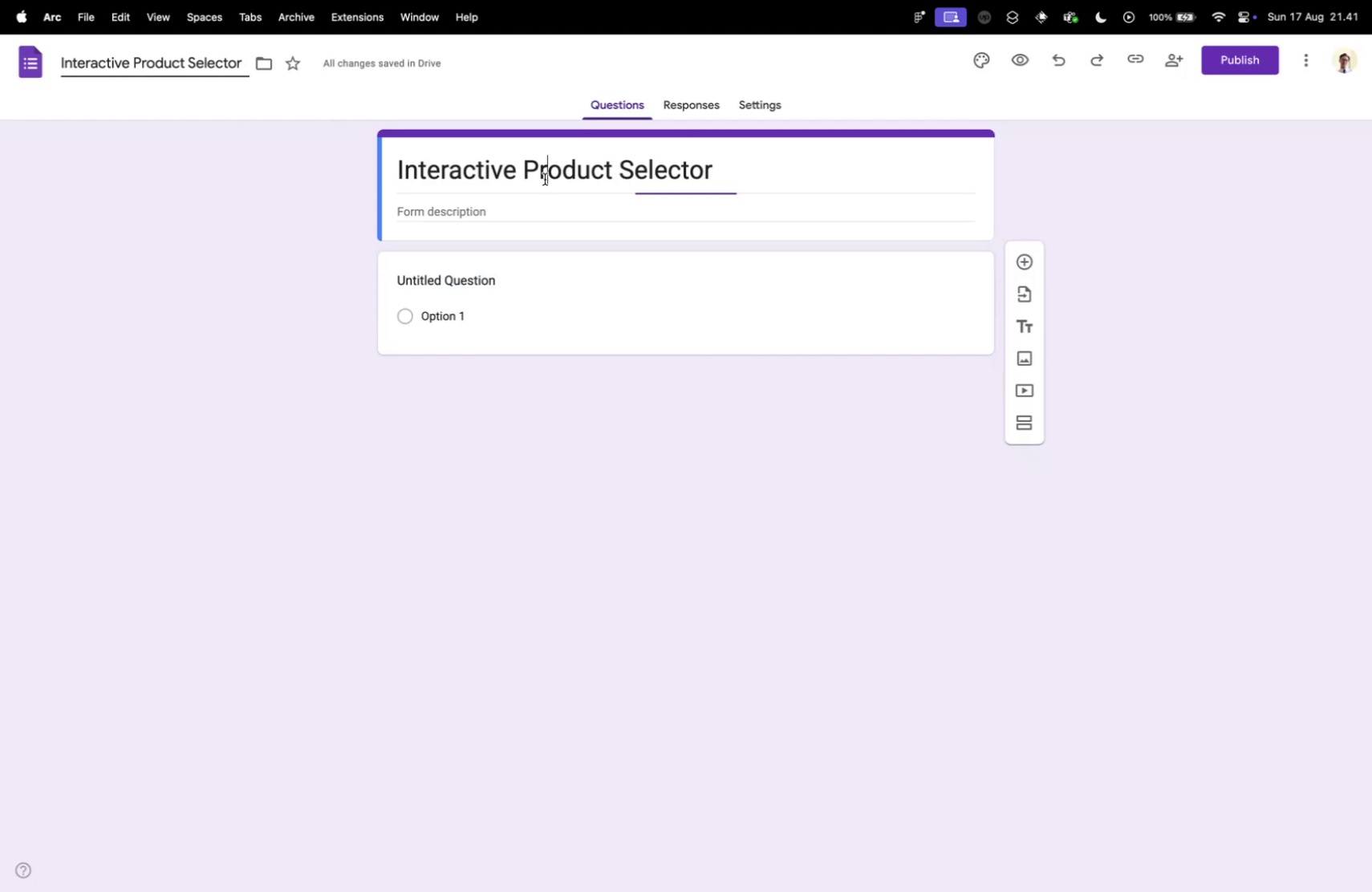 
key(Meta+A)
 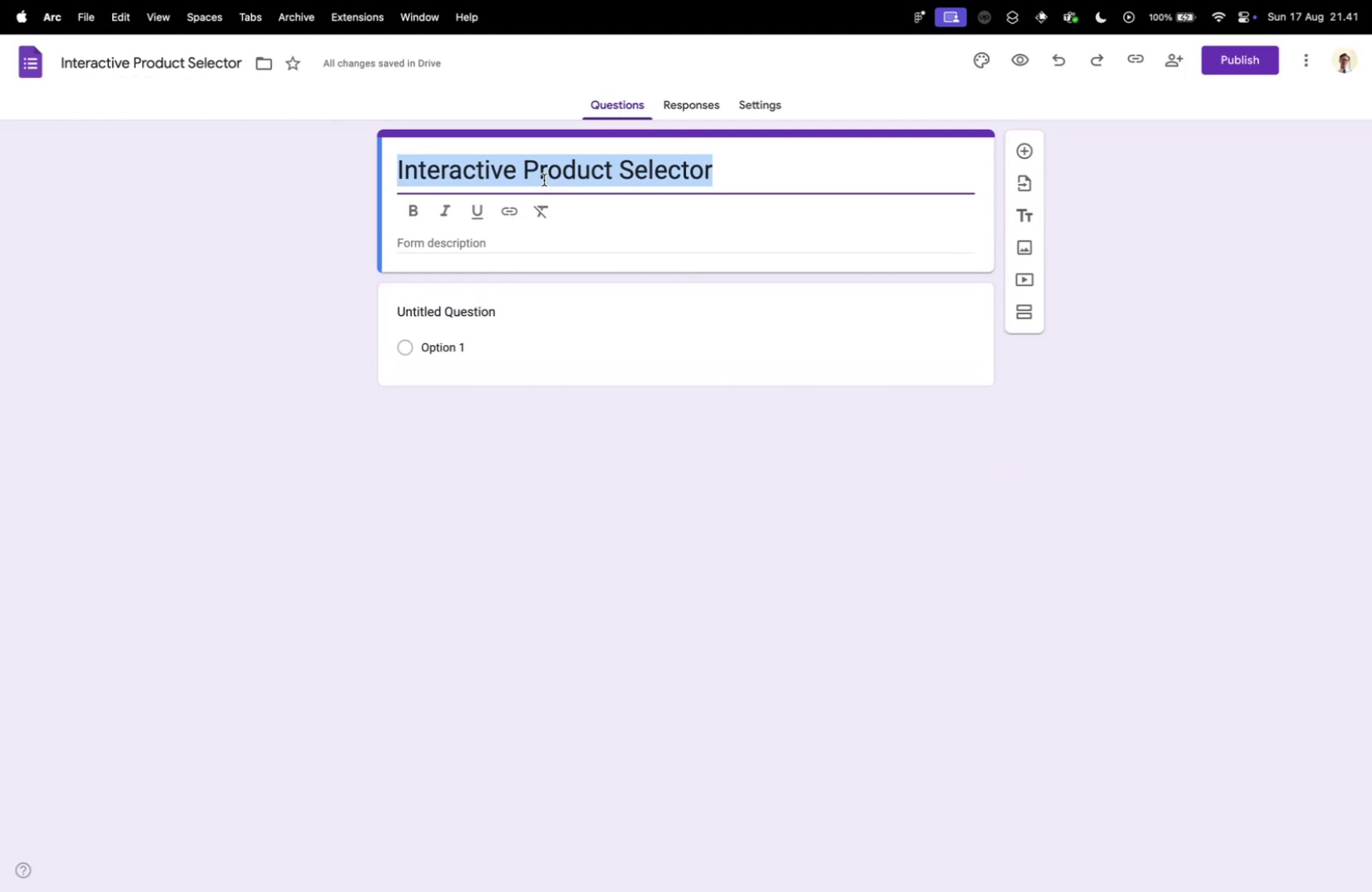 
key(Meta+V)
 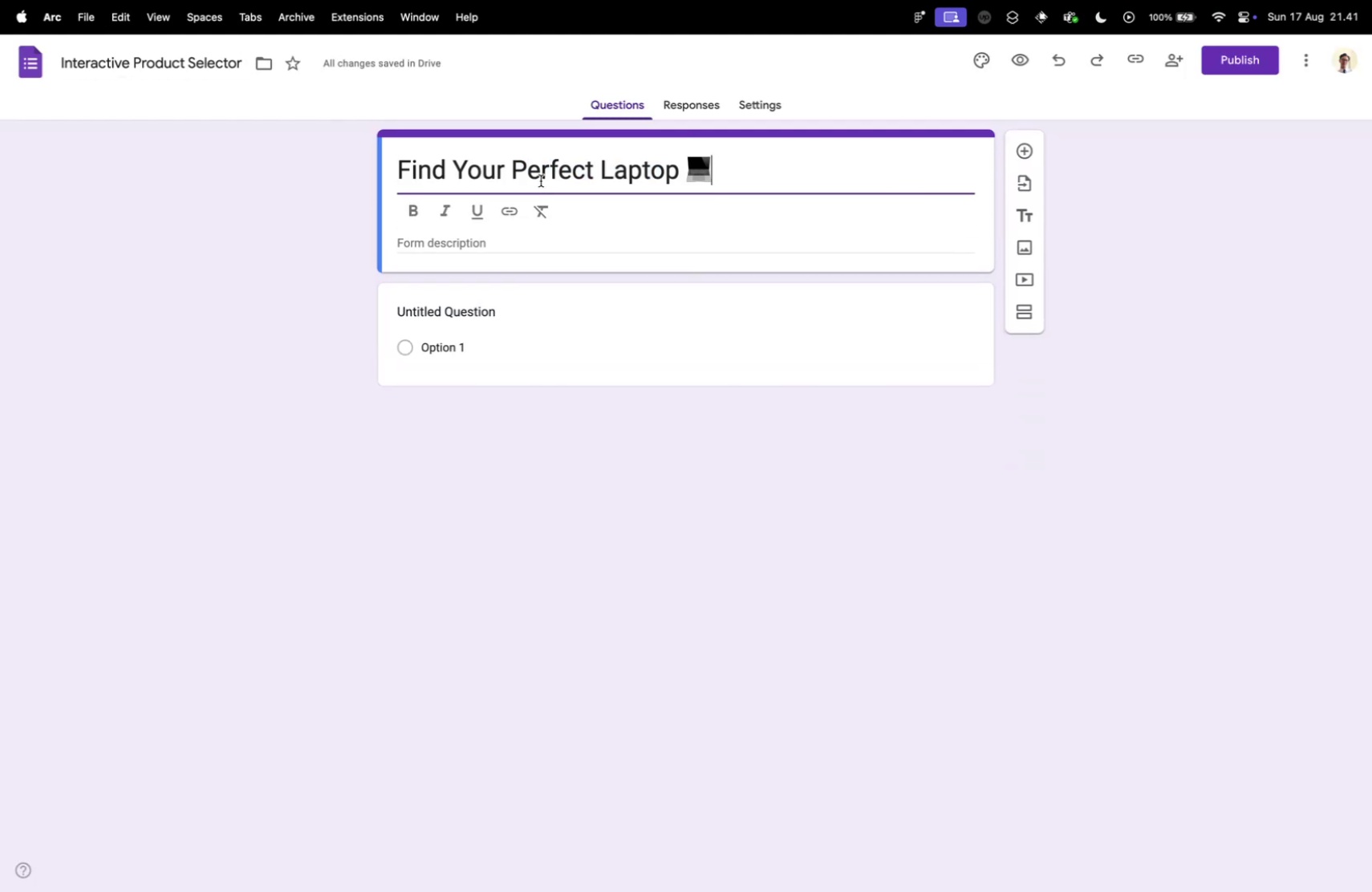 
key(Control+ControlLeft)
 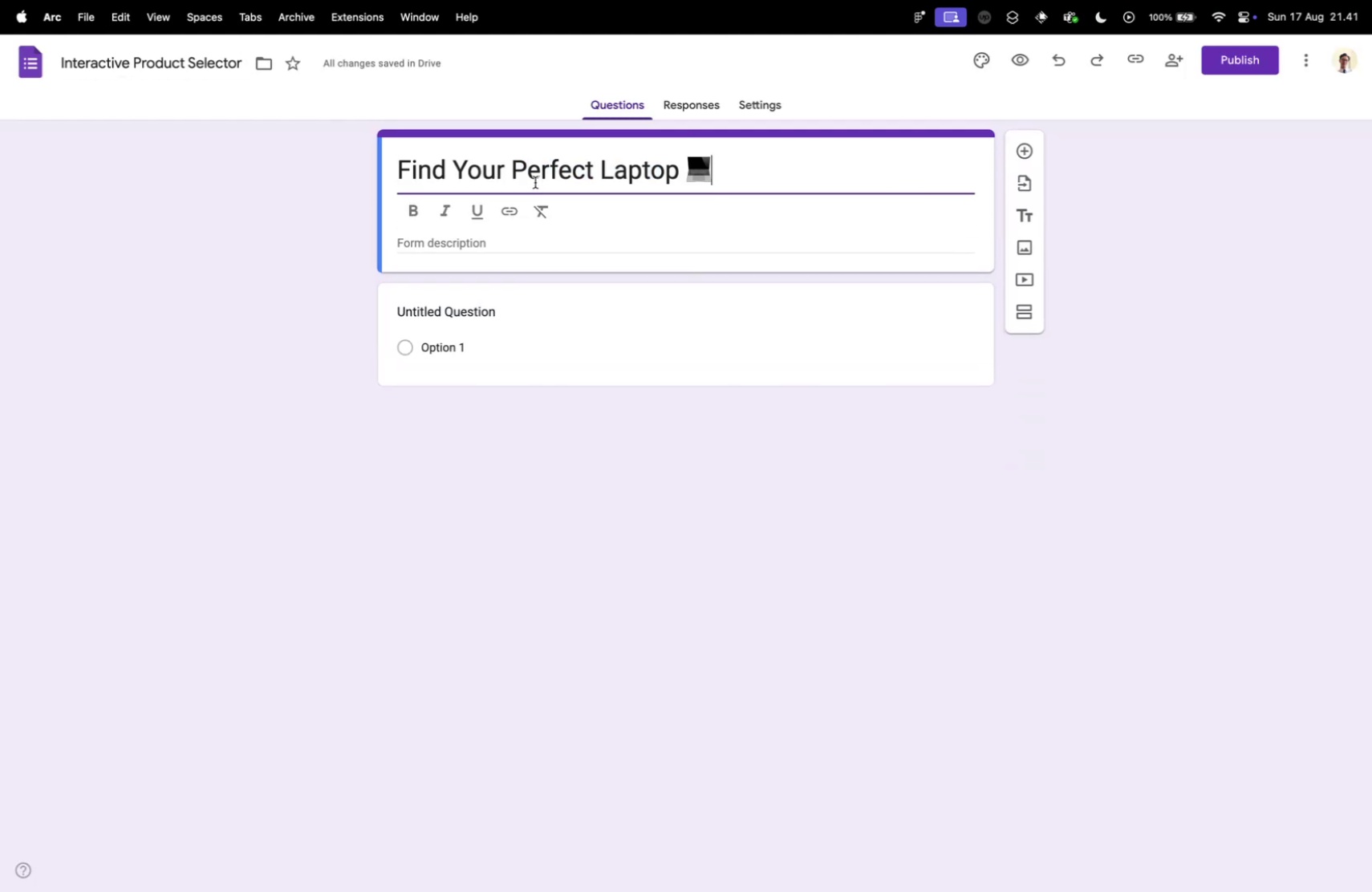 
key(Control+Tab)
 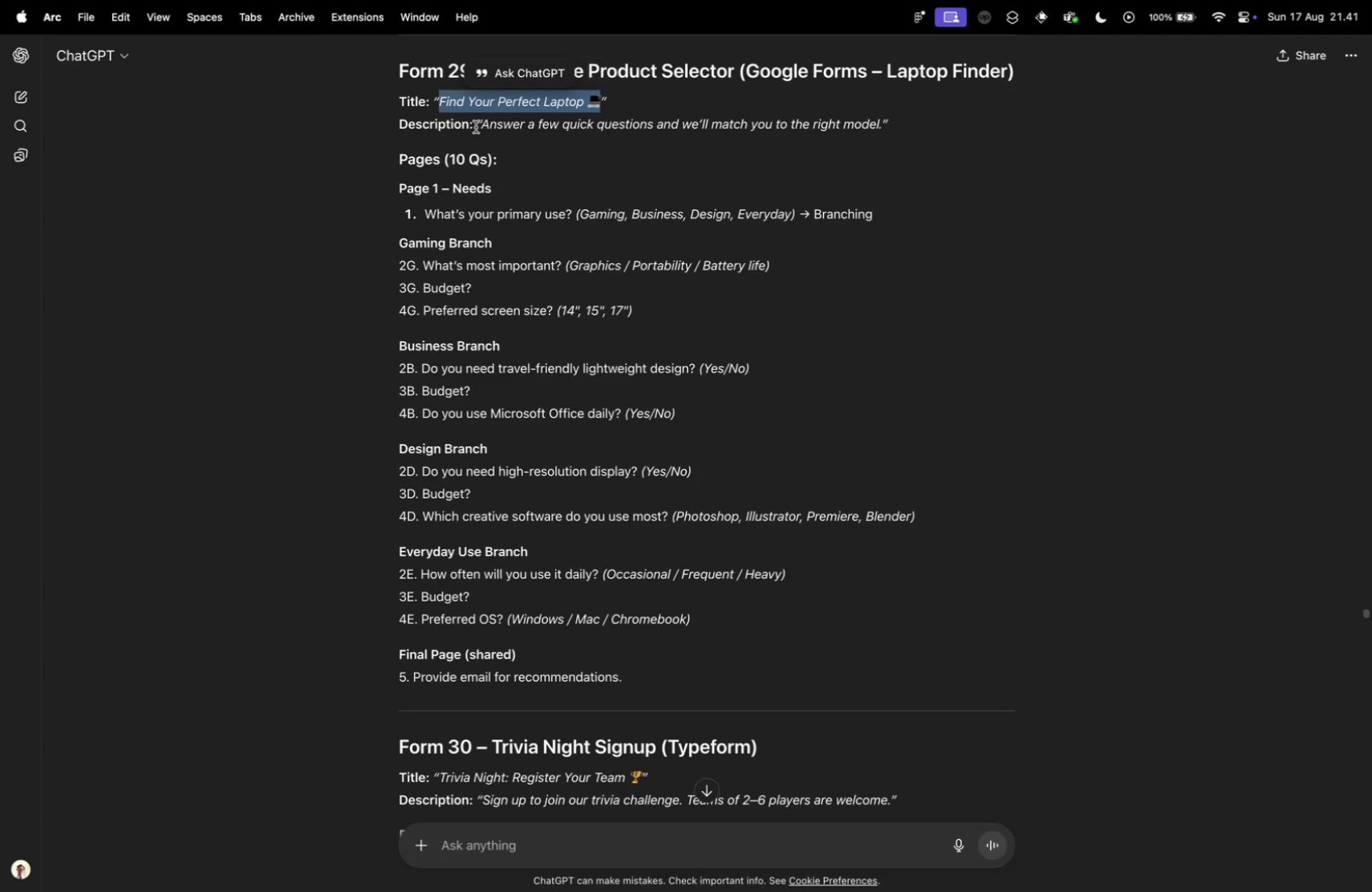 
left_click_drag(start_coordinate=[482, 124], to_coordinate=[883, 127])
 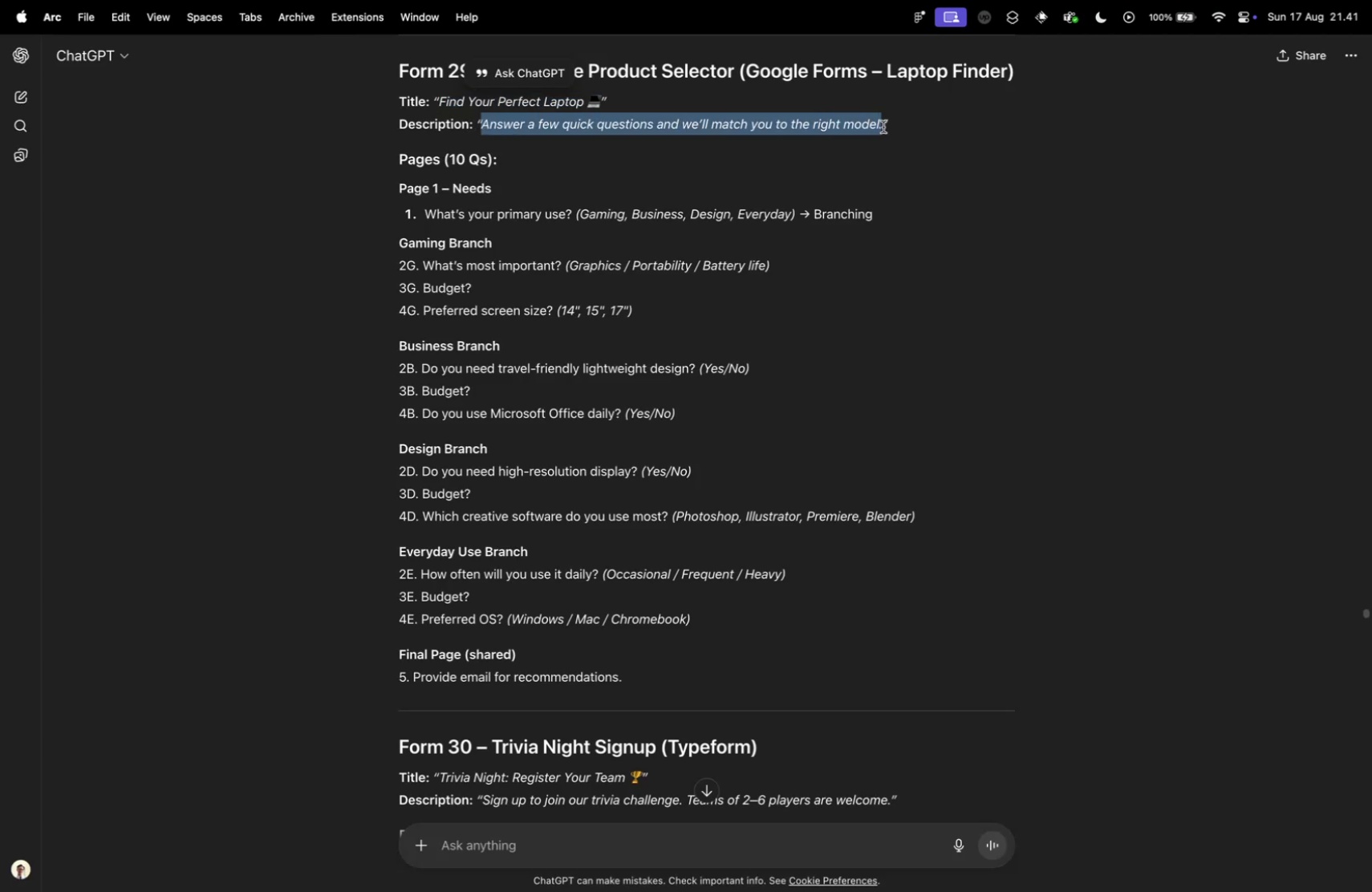 
key(Meta+CommandLeft)
 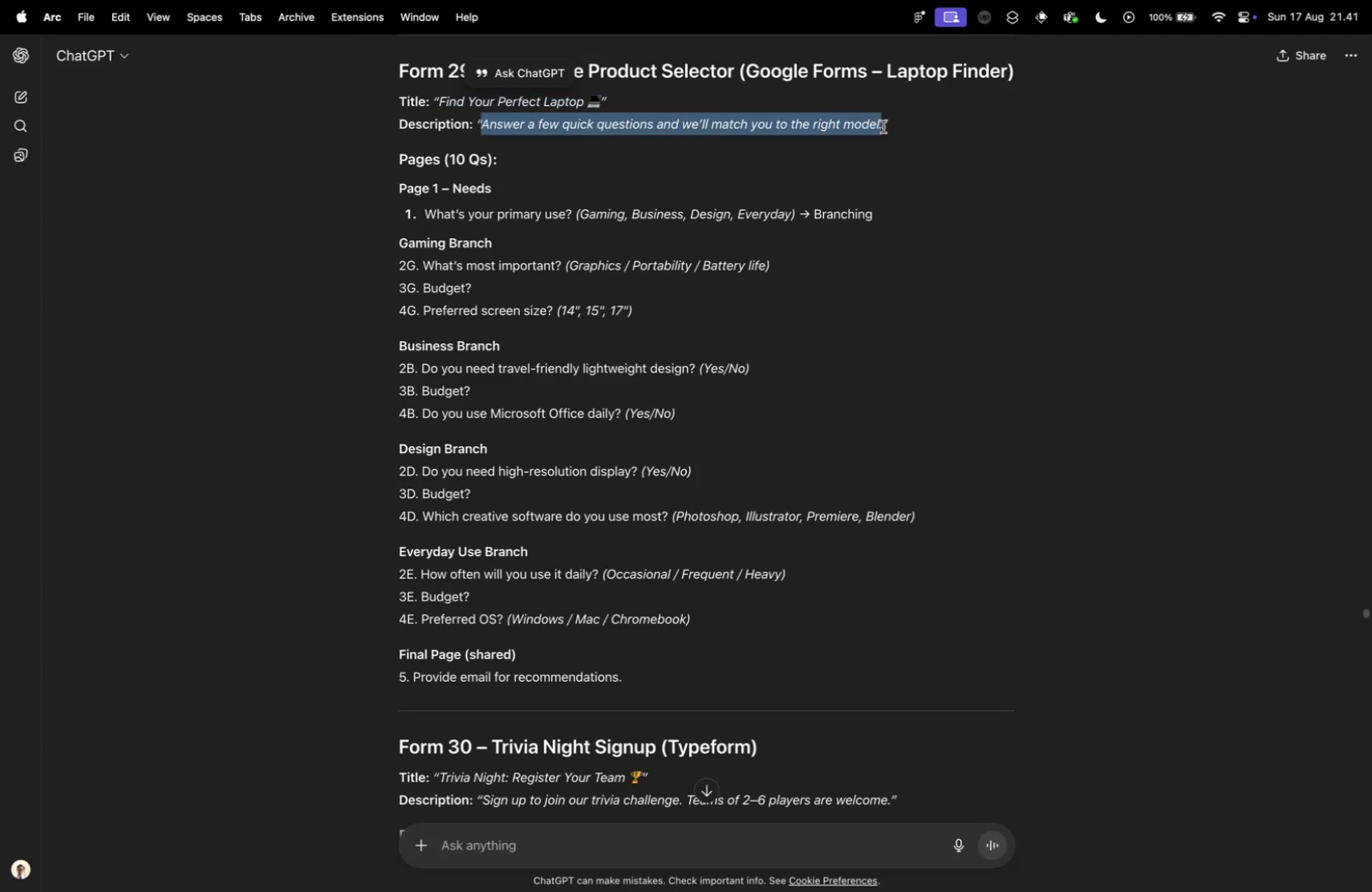 
key(Meta+C)
 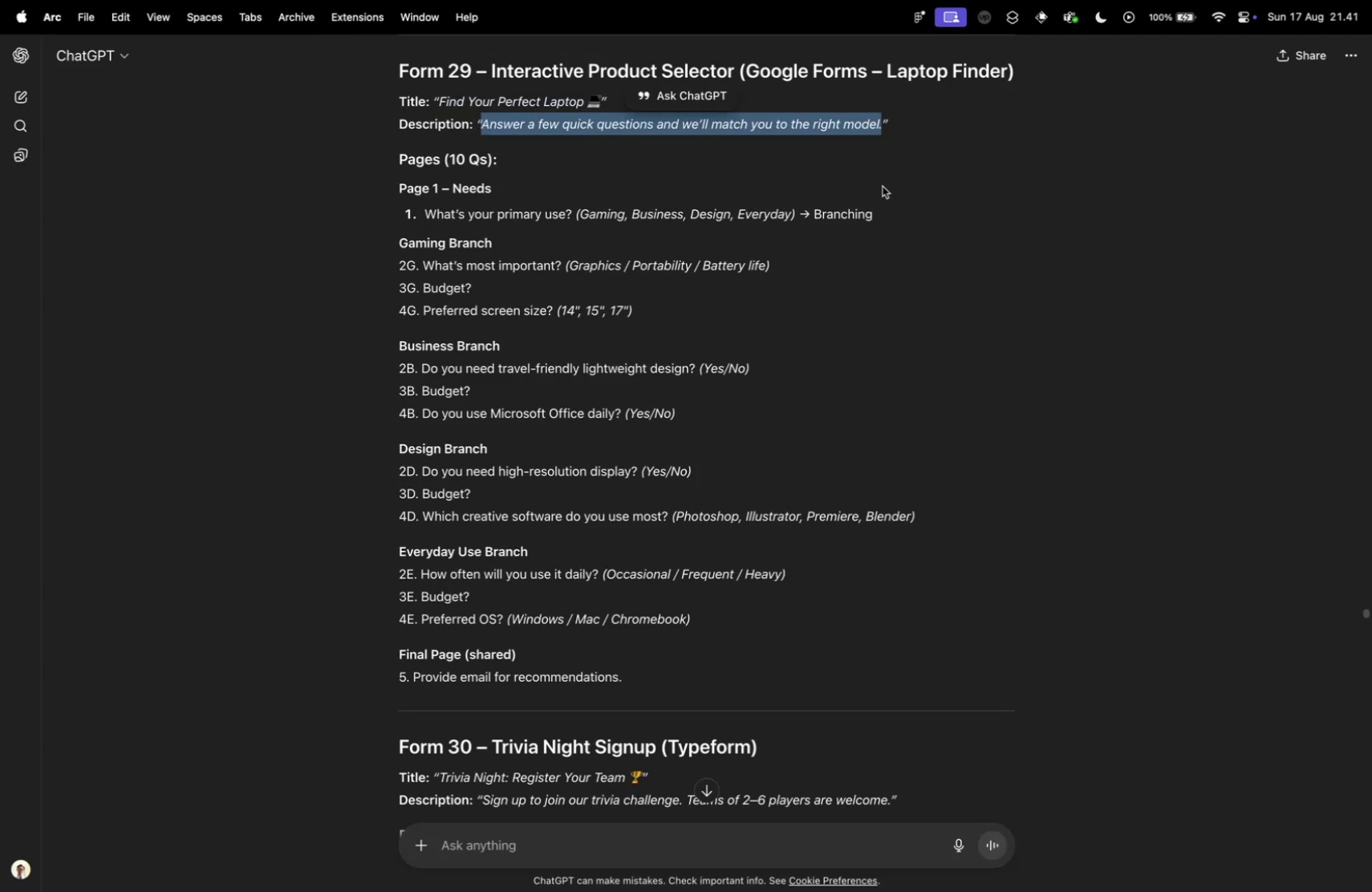 
key(Control+ControlLeft)
 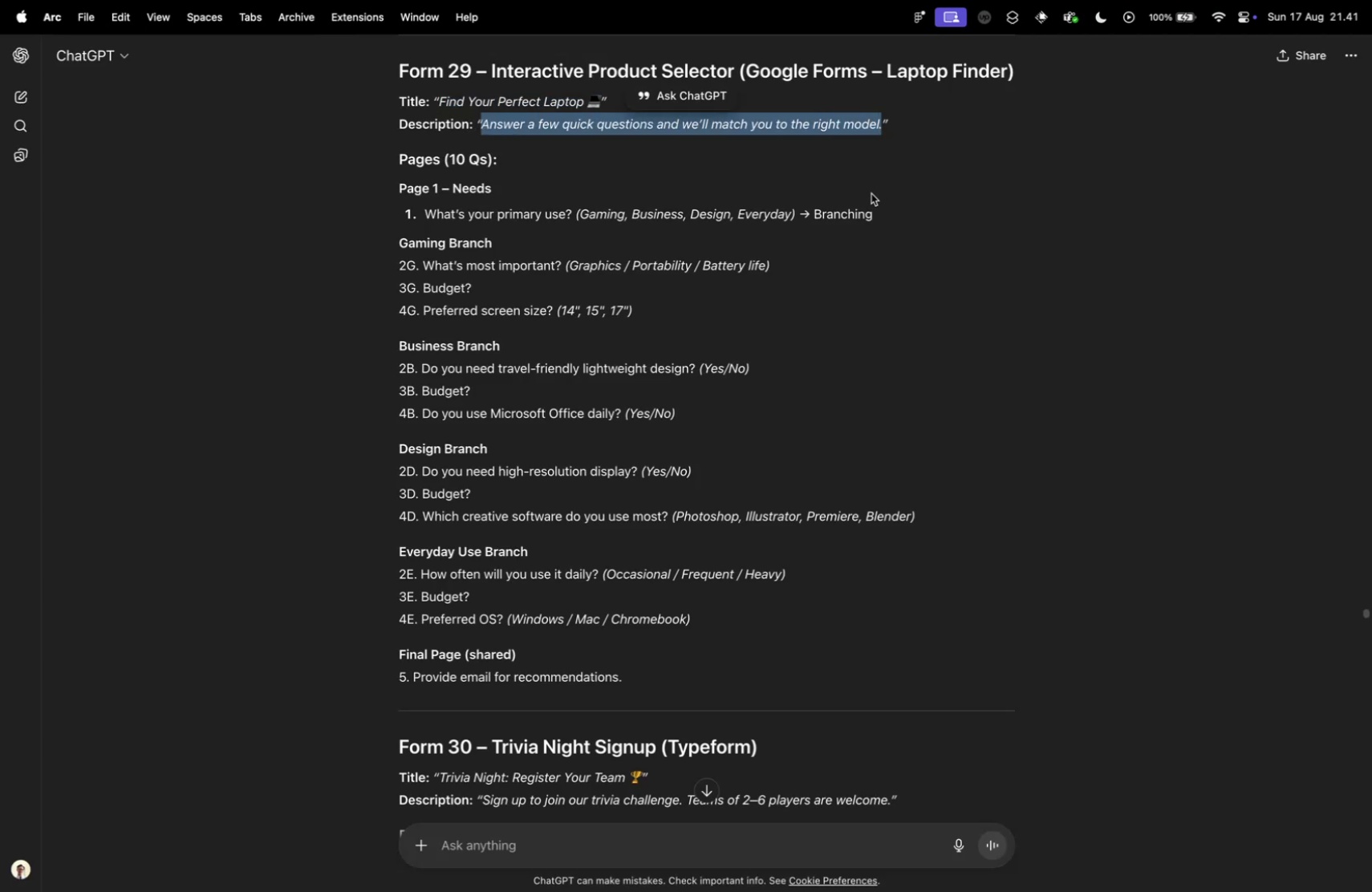 
key(Control+Tab)
 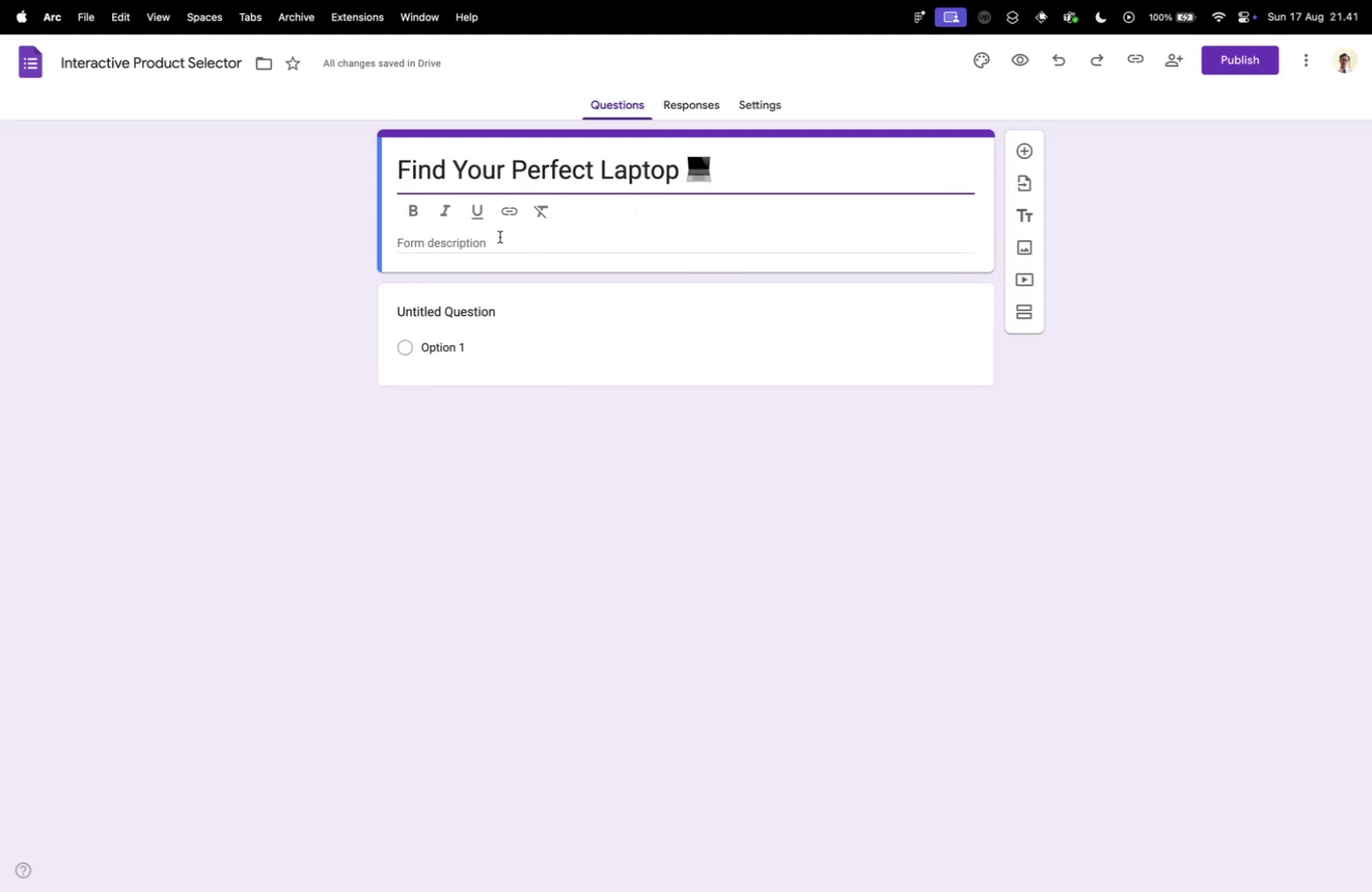 
left_click([454, 237])
 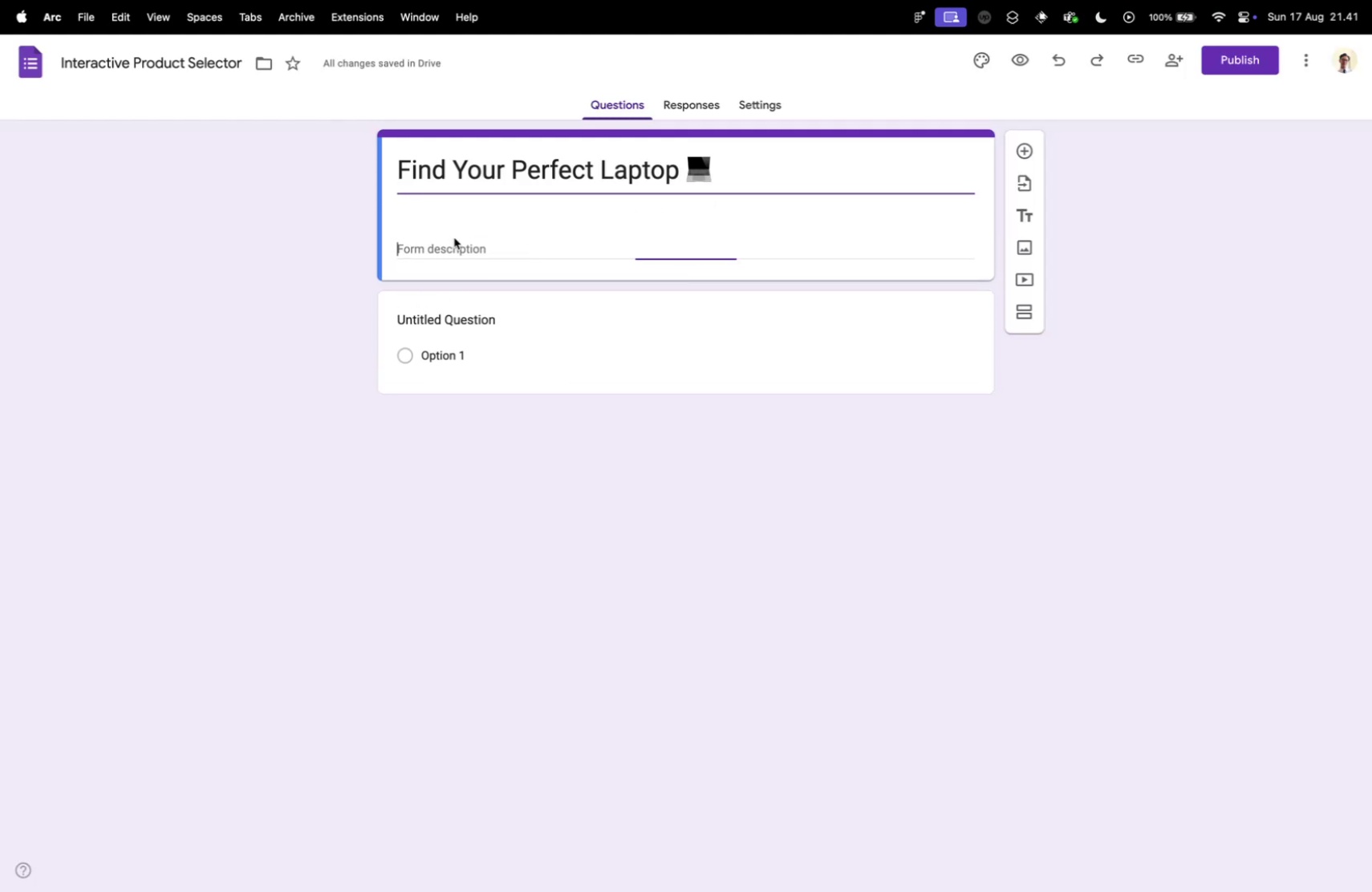 
key(Meta+V)
 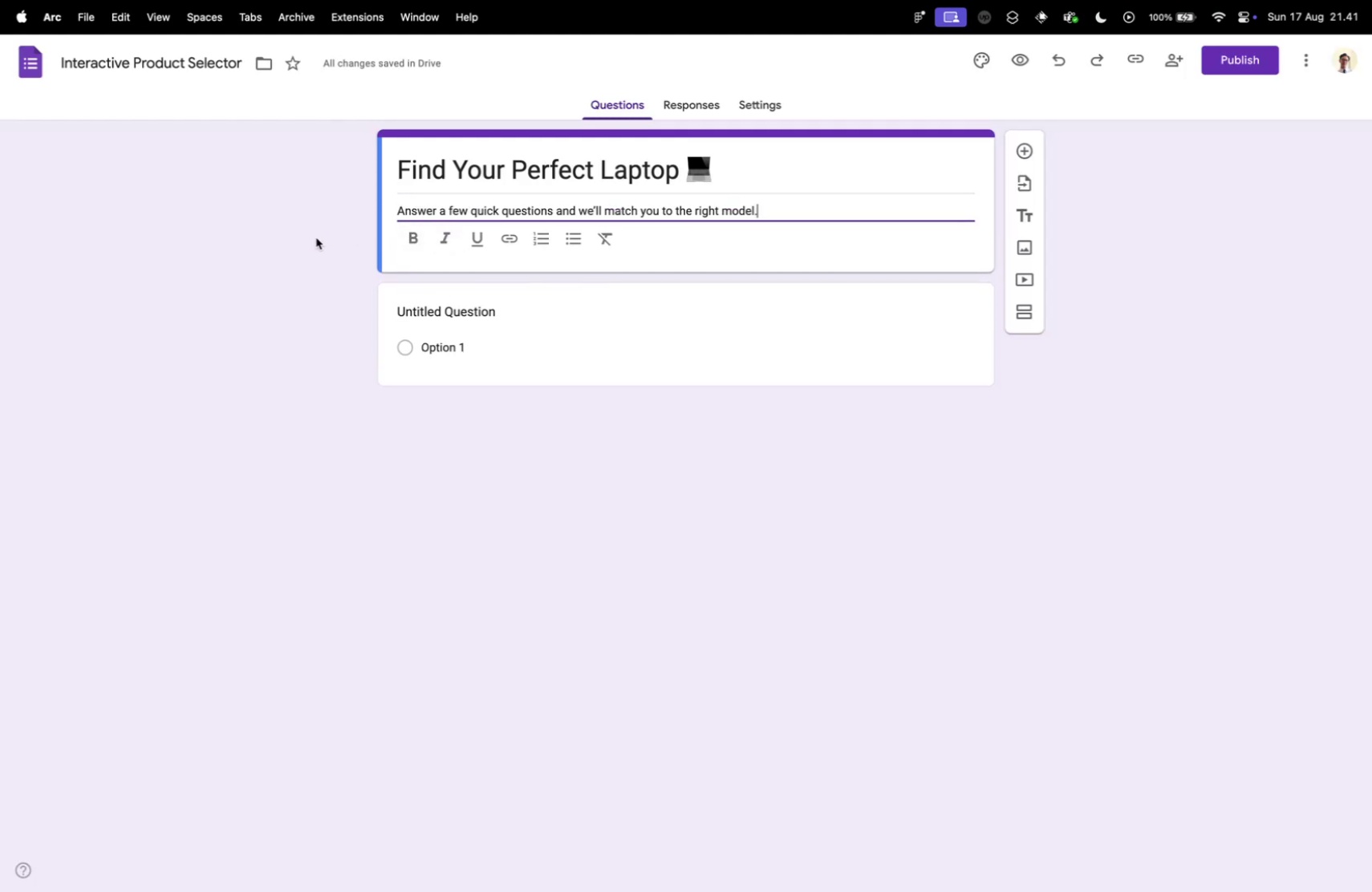 
left_click([315, 237])
 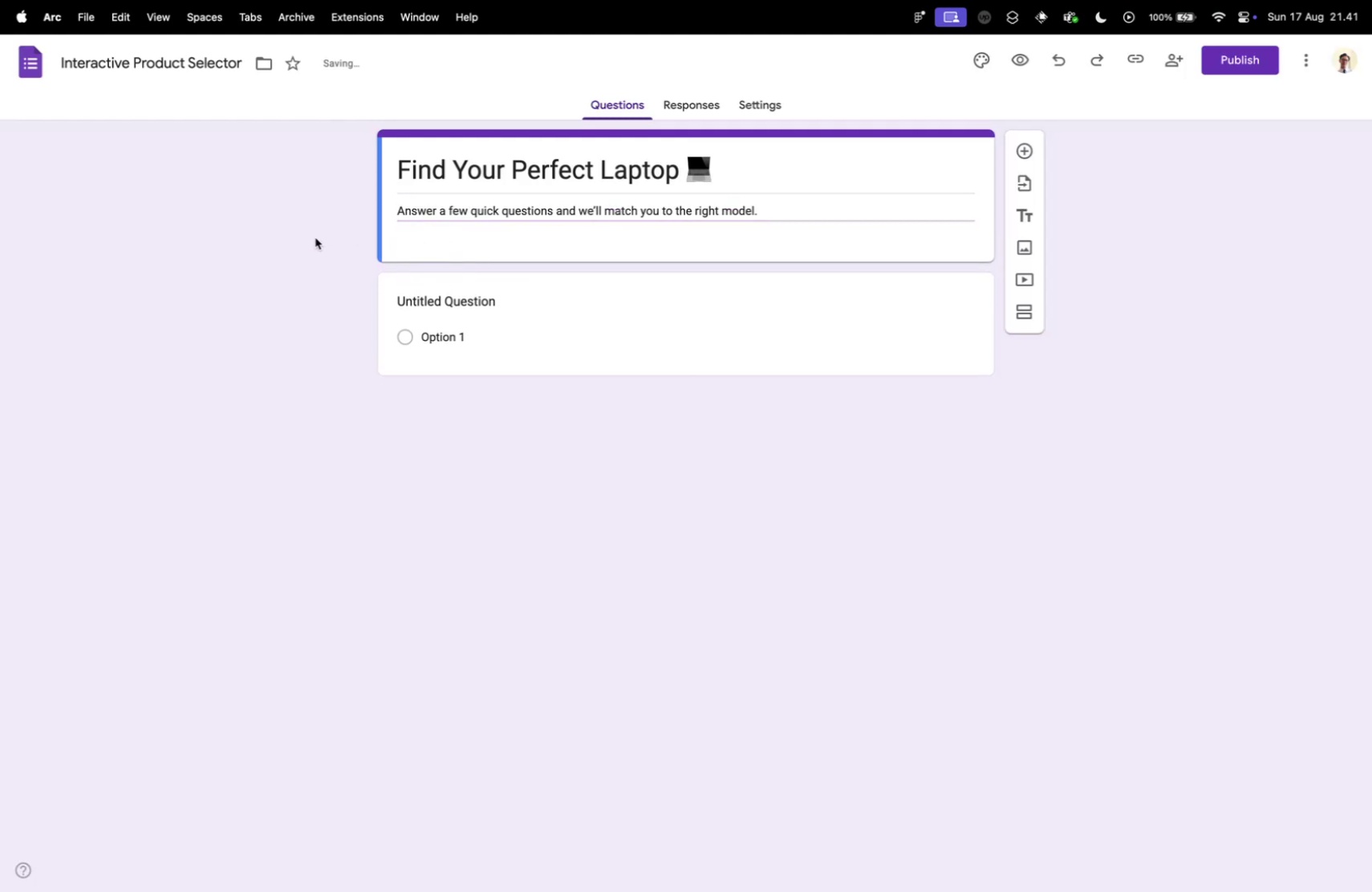 
key(Control+ControlLeft)
 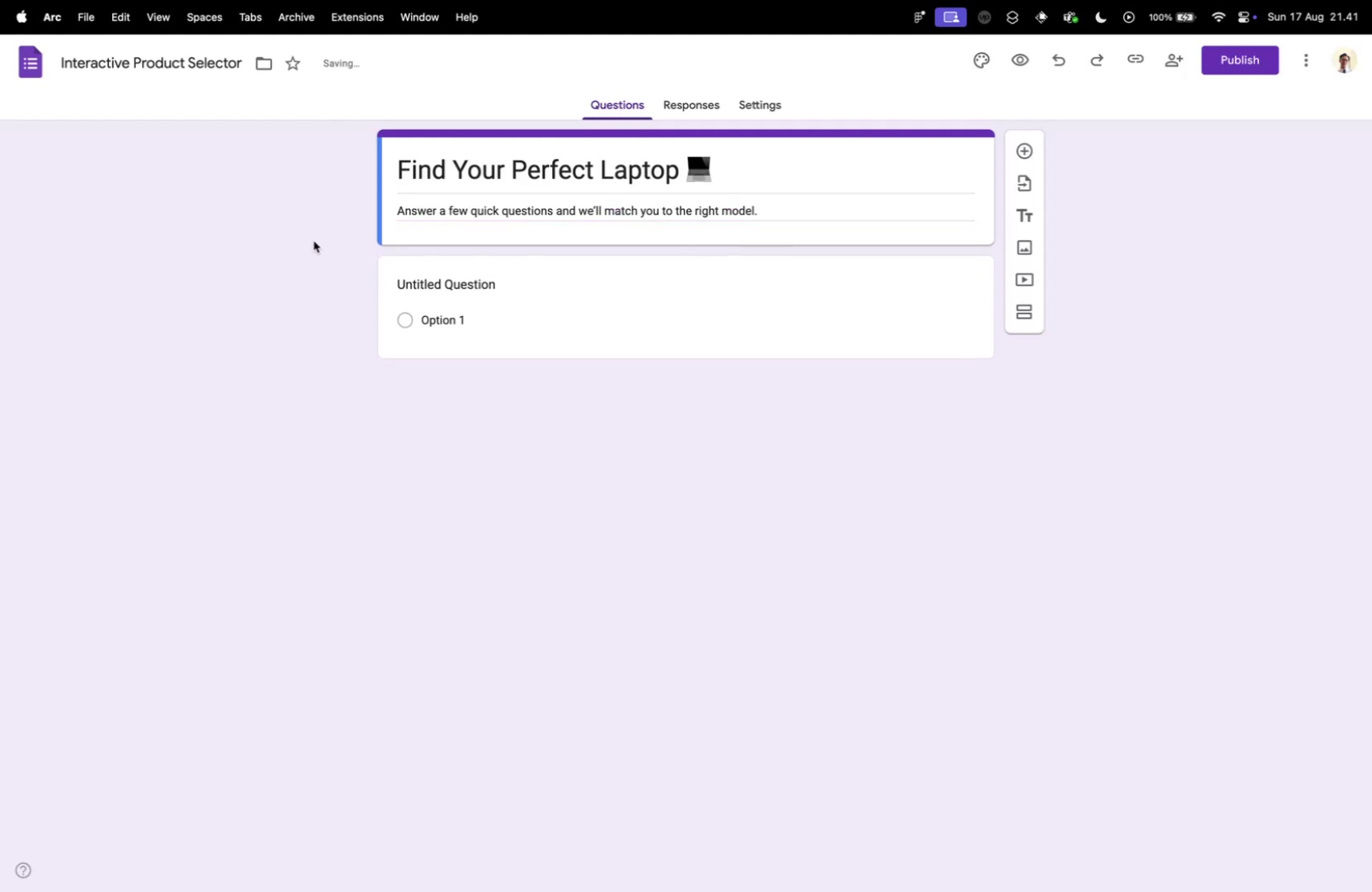 
key(Control+Tab)
 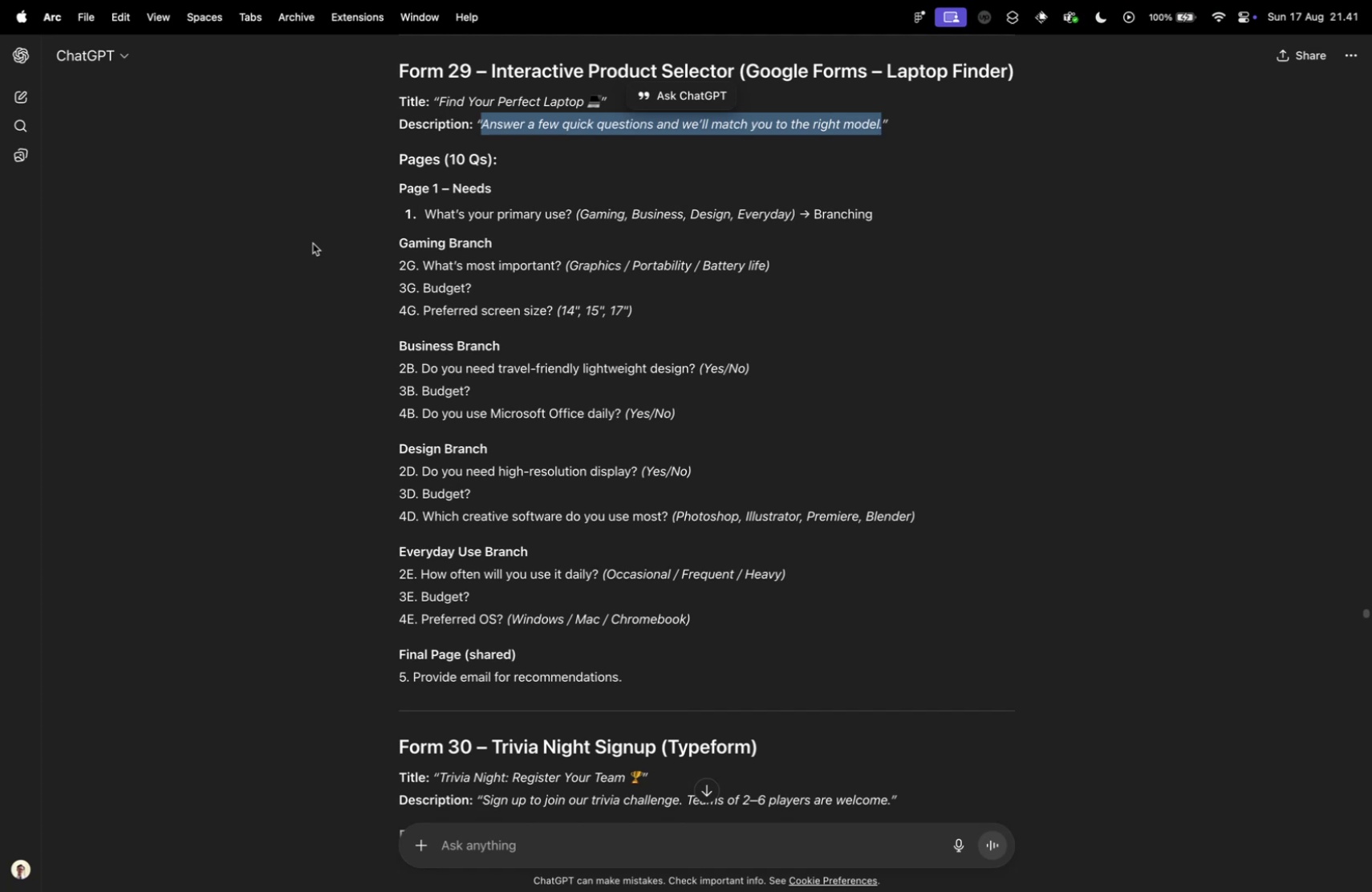 
wait(11.8)
 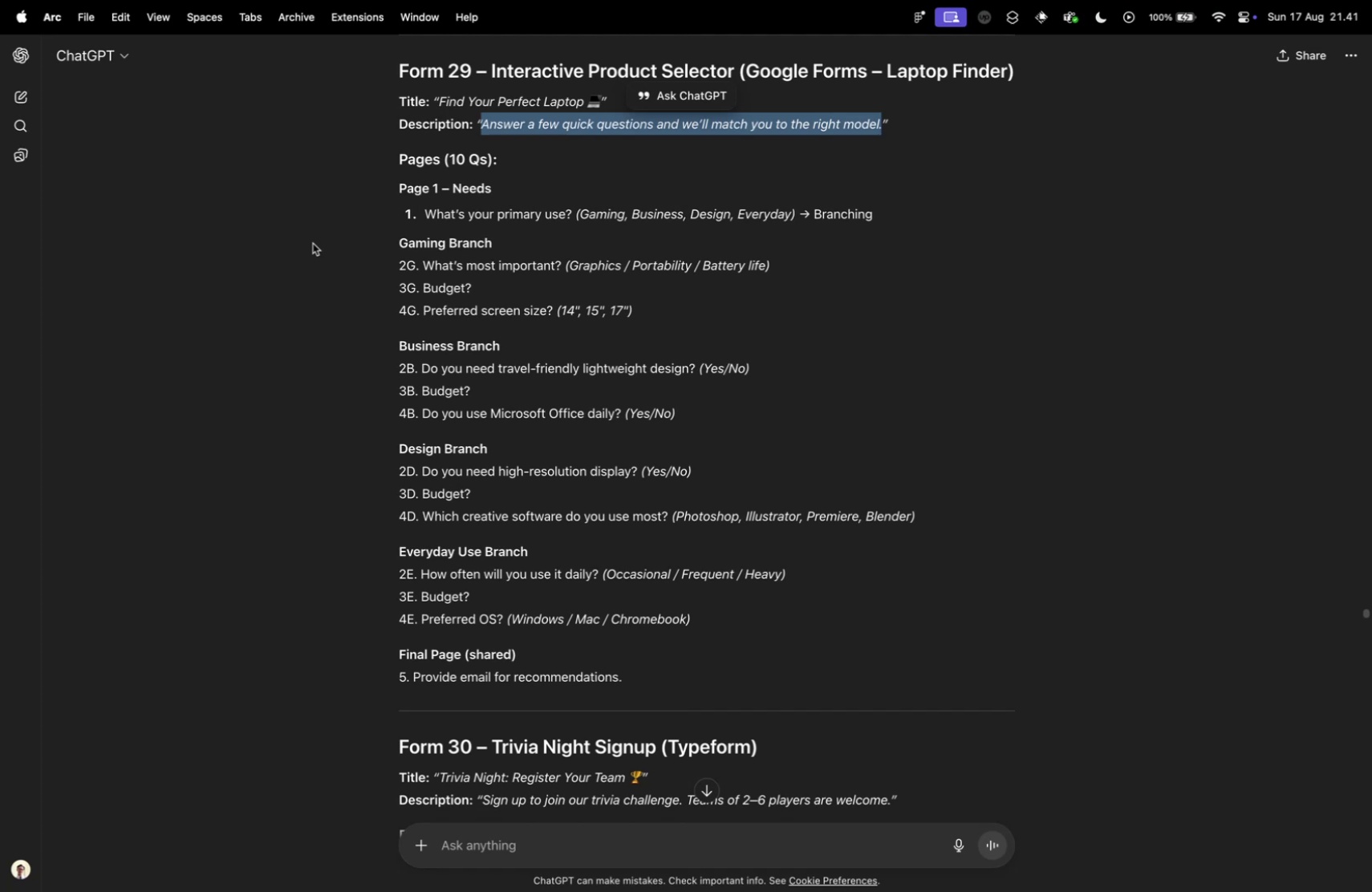 
key(Control+ControlLeft)
 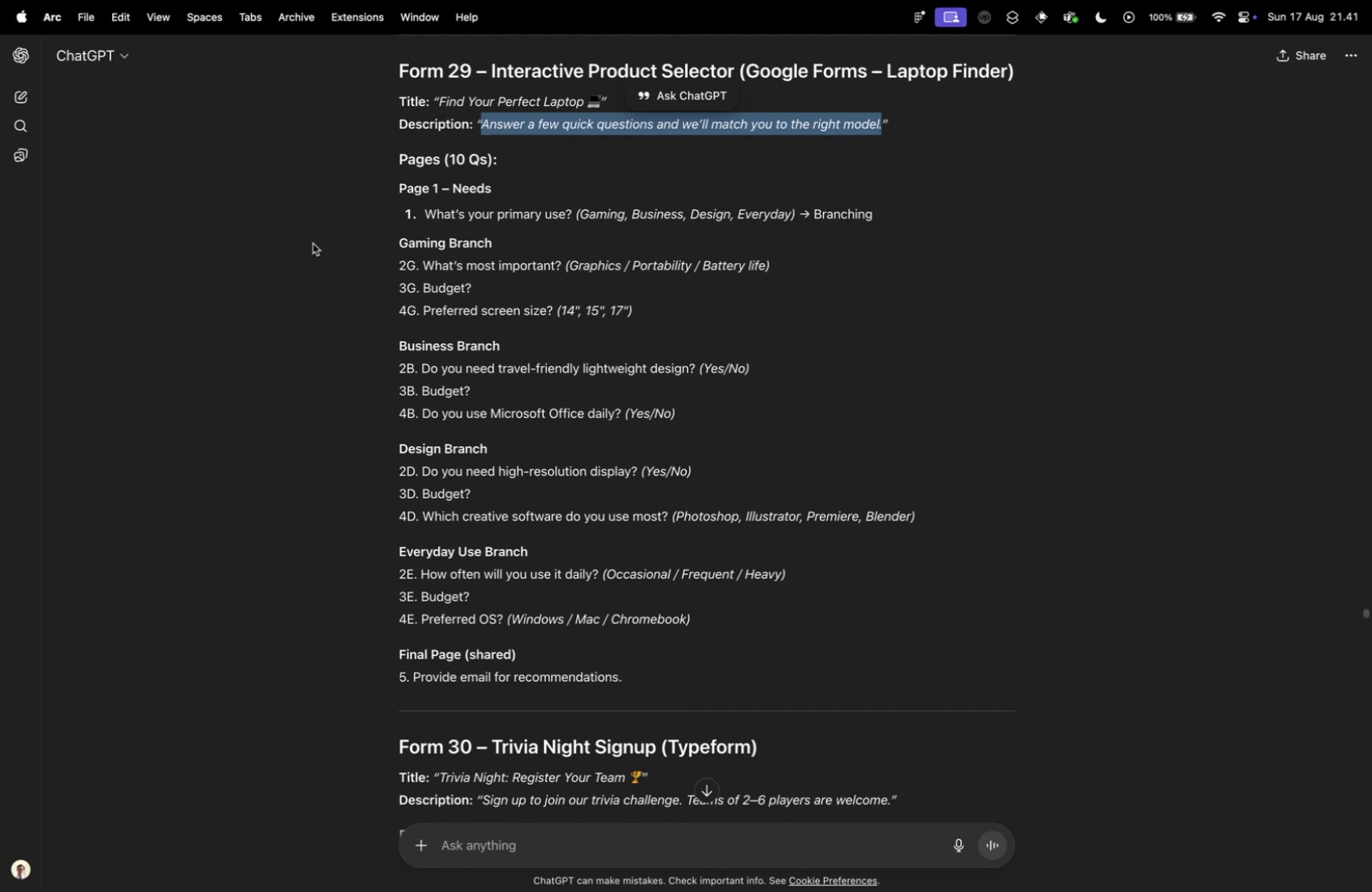 
key(Control+Tab)
 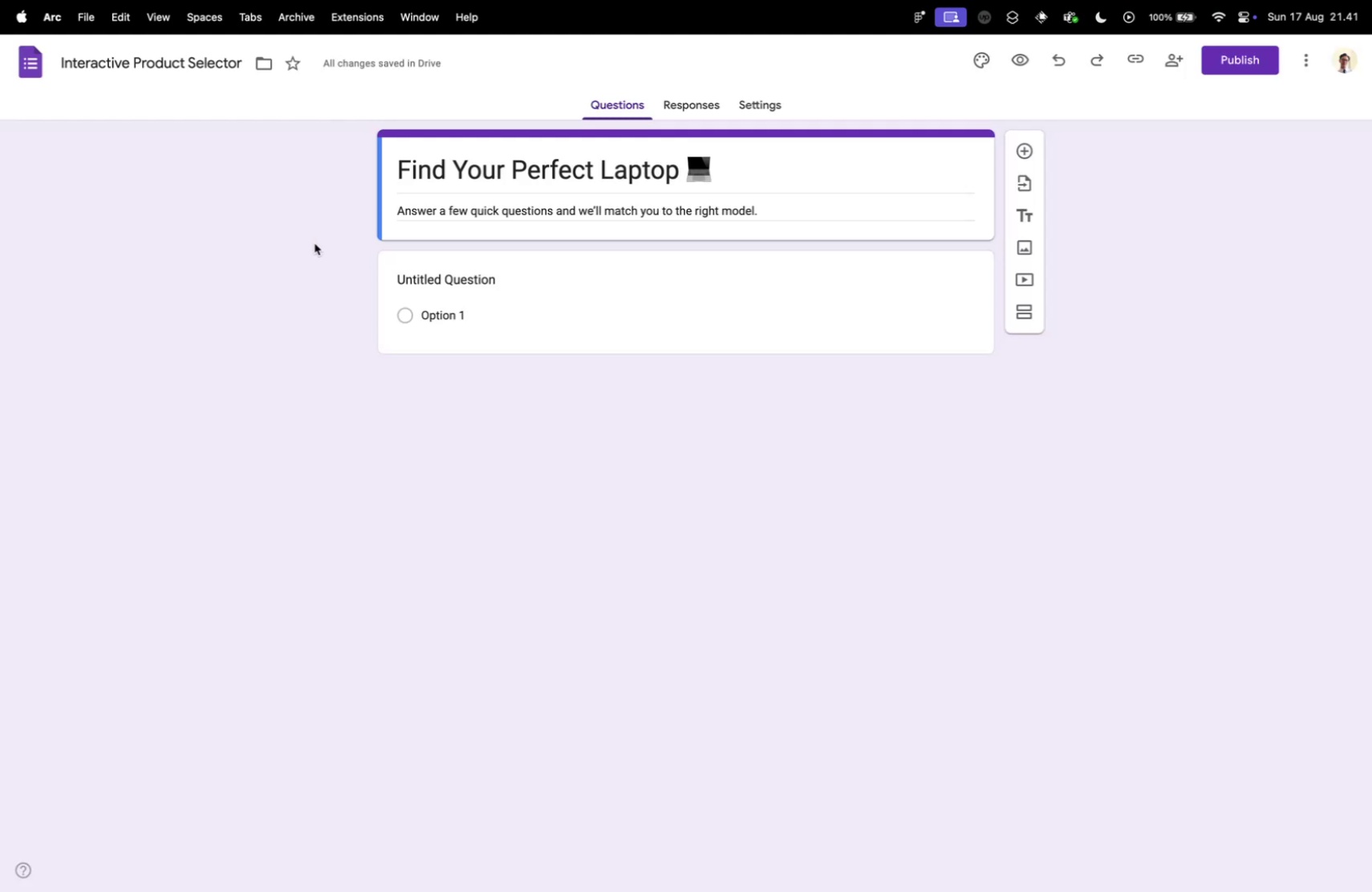 
key(Control+ControlLeft)
 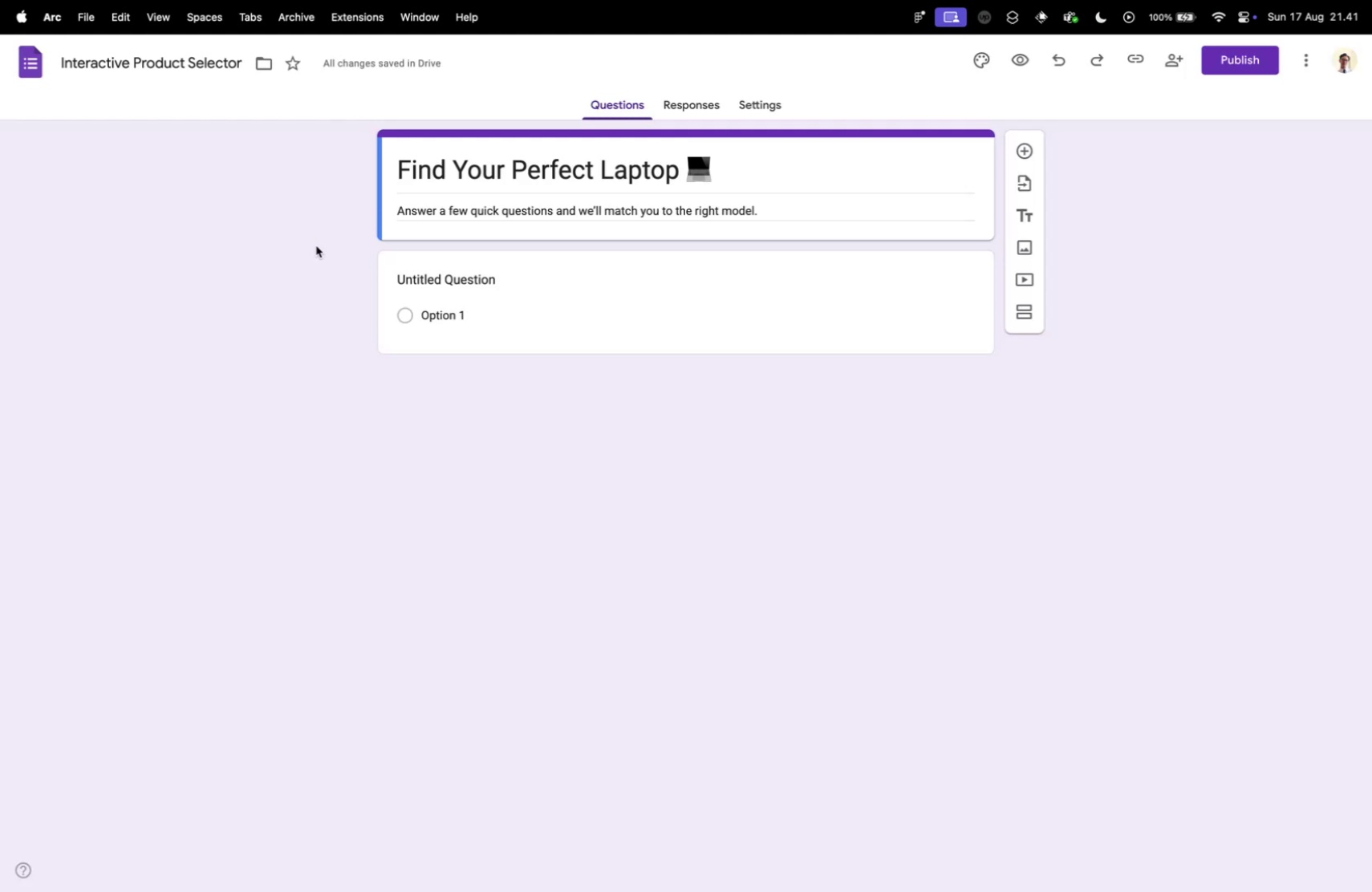 
key(Control+Tab)
 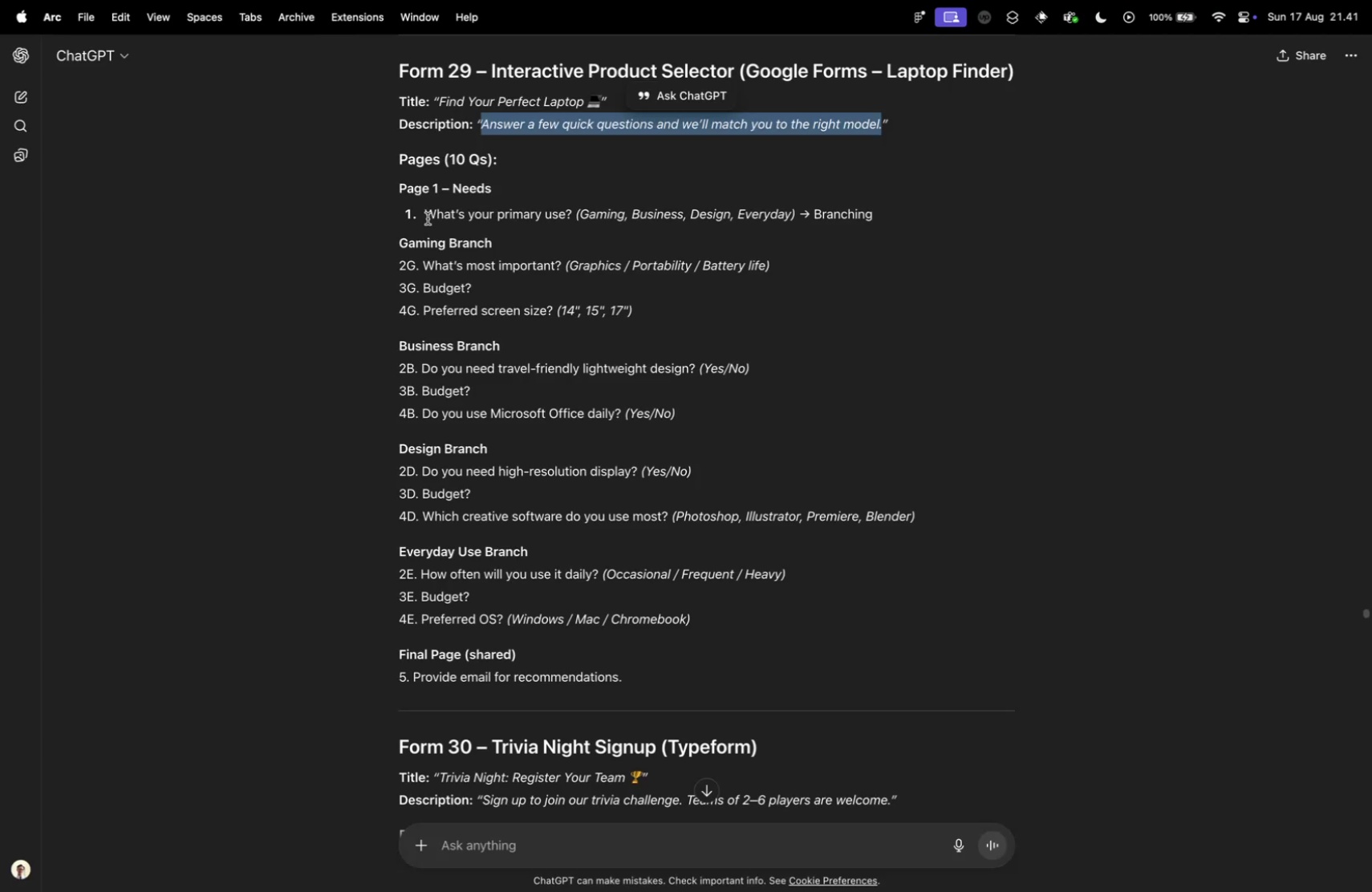 
left_click_drag(start_coordinate=[426, 216], to_coordinate=[570, 217])
 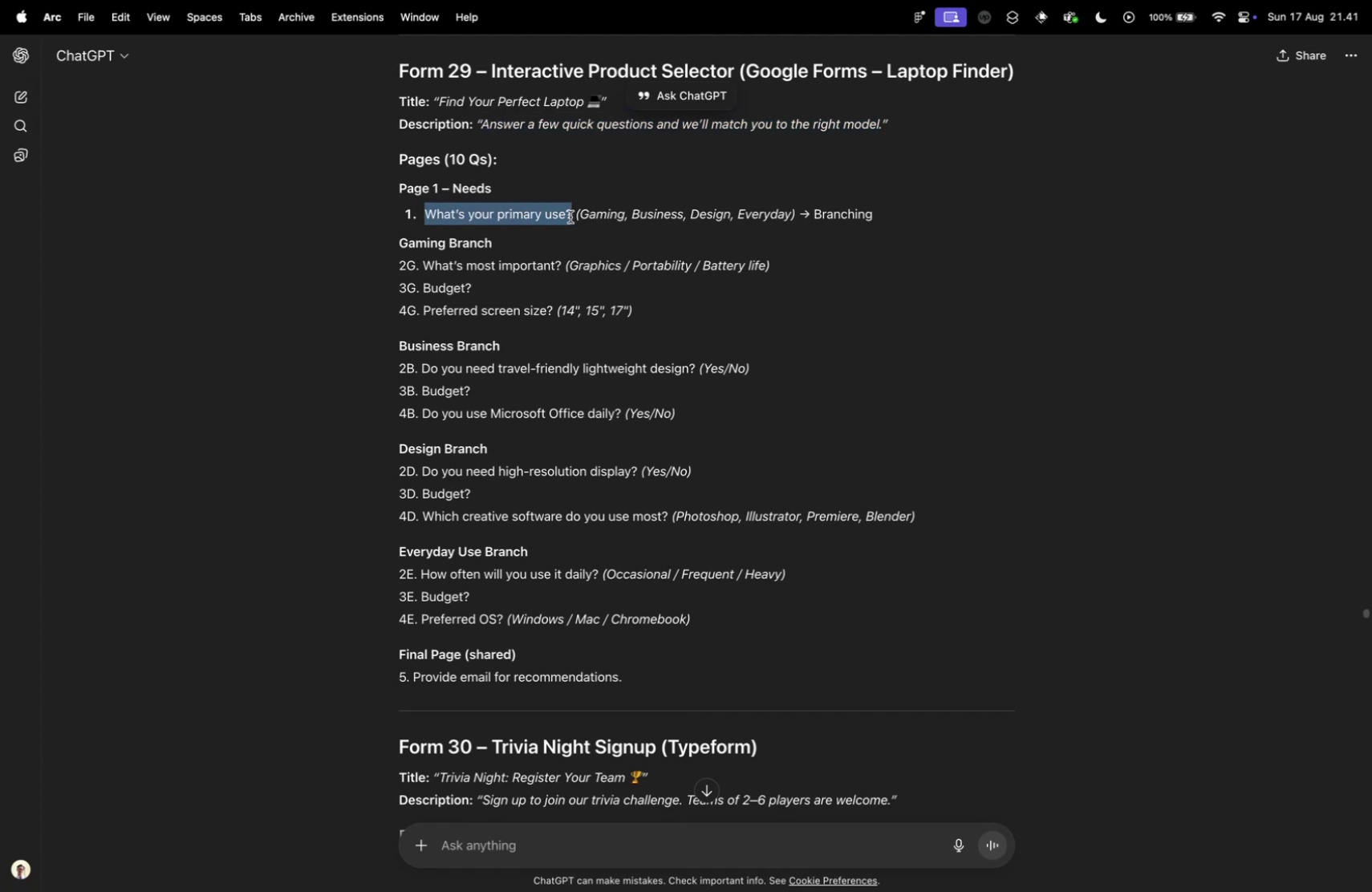 
key(Meta+CommandLeft)
 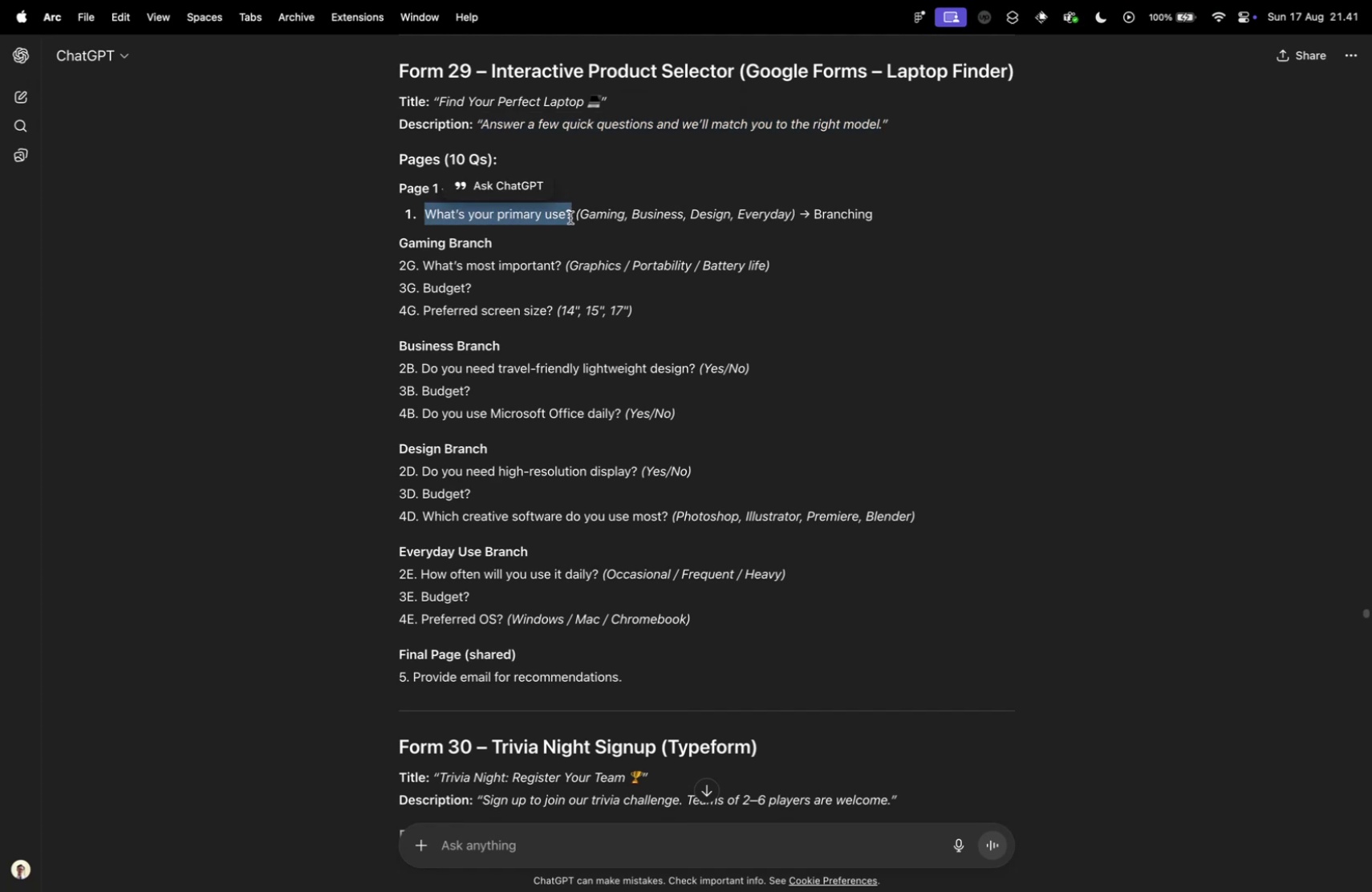 
key(Meta+C)
 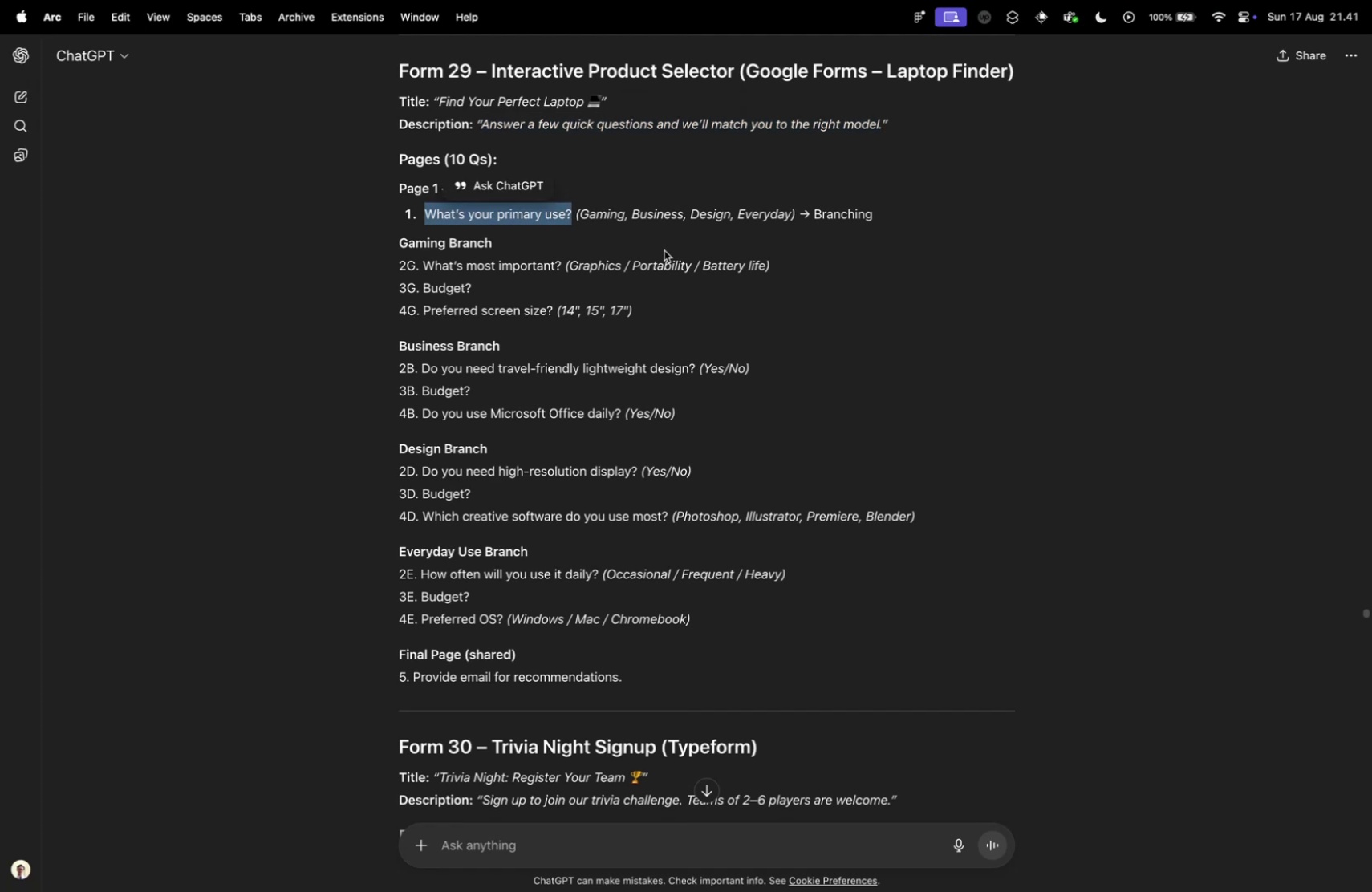 
key(Control+ControlLeft)
 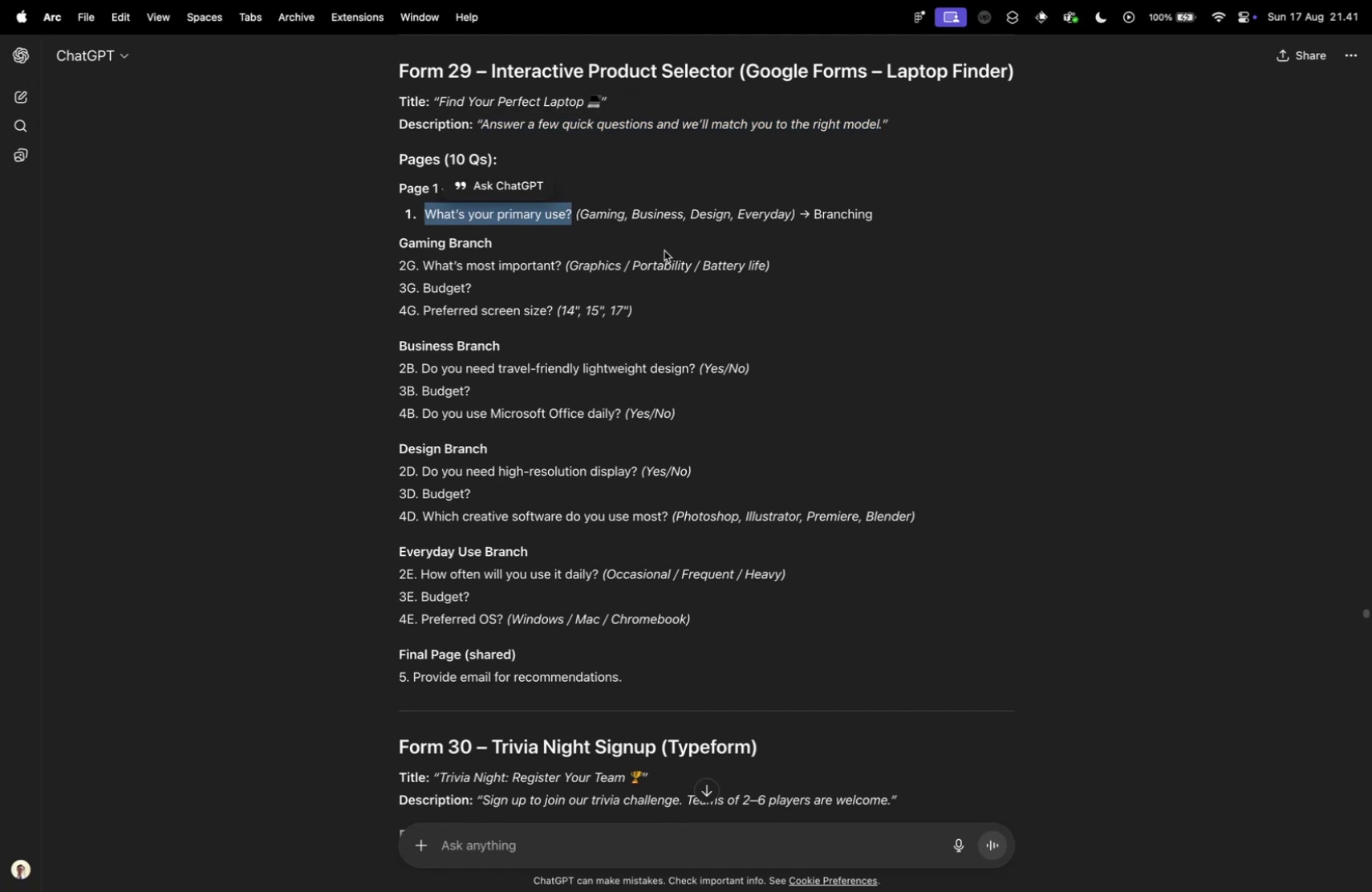 
key(Control+Tab)
 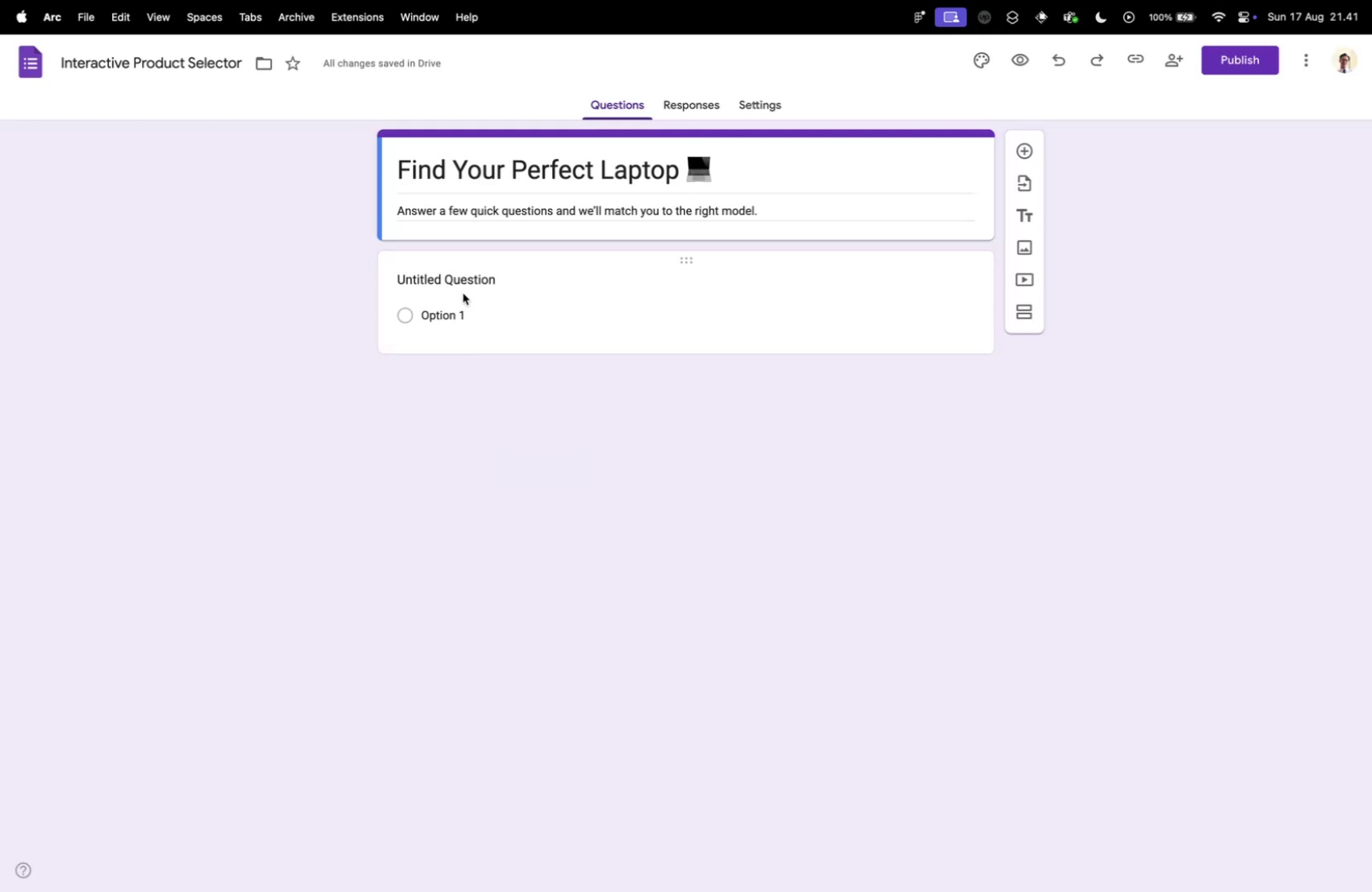 
left_click([449, 273])
 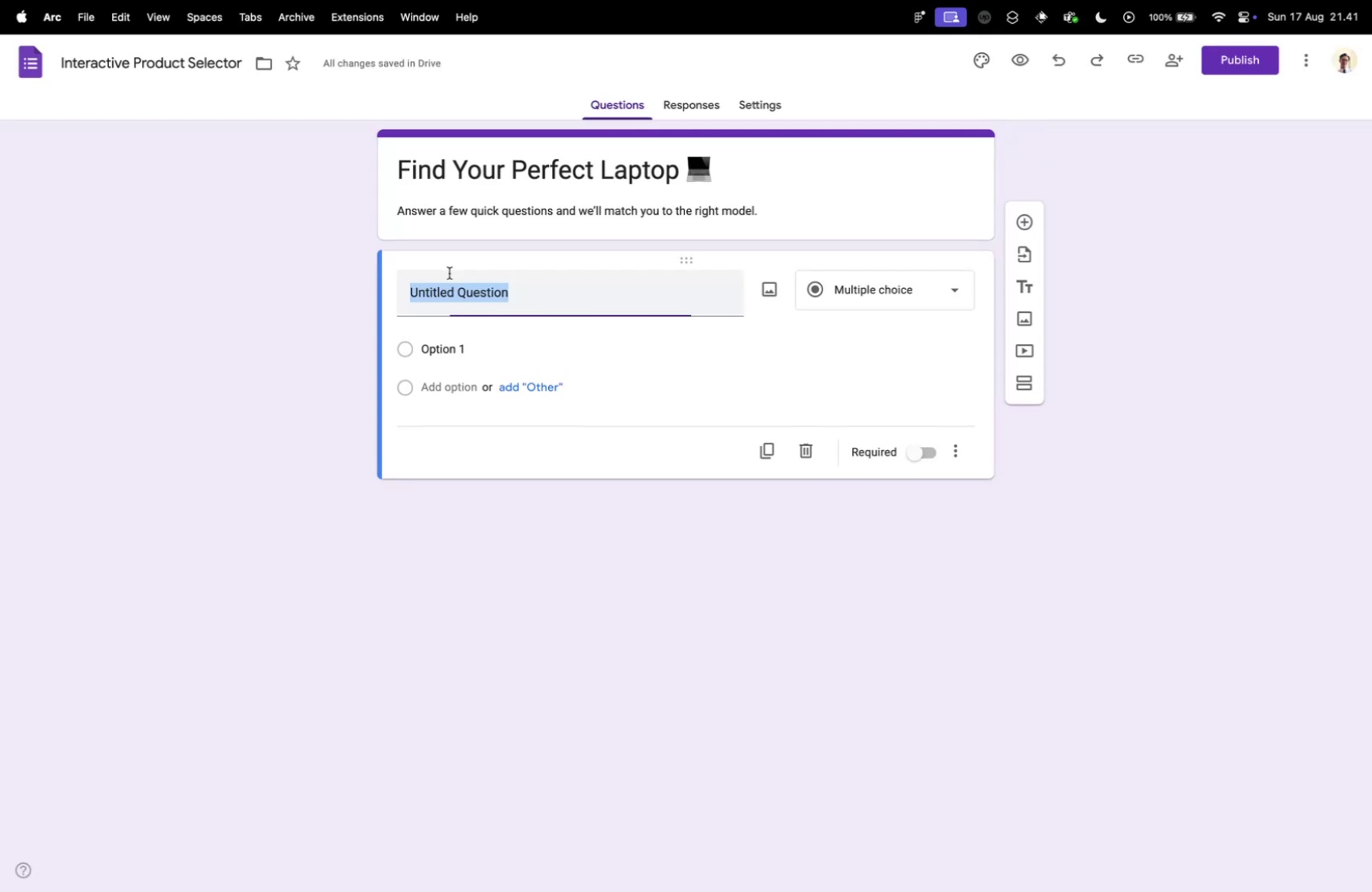 
key(Meta+V)
 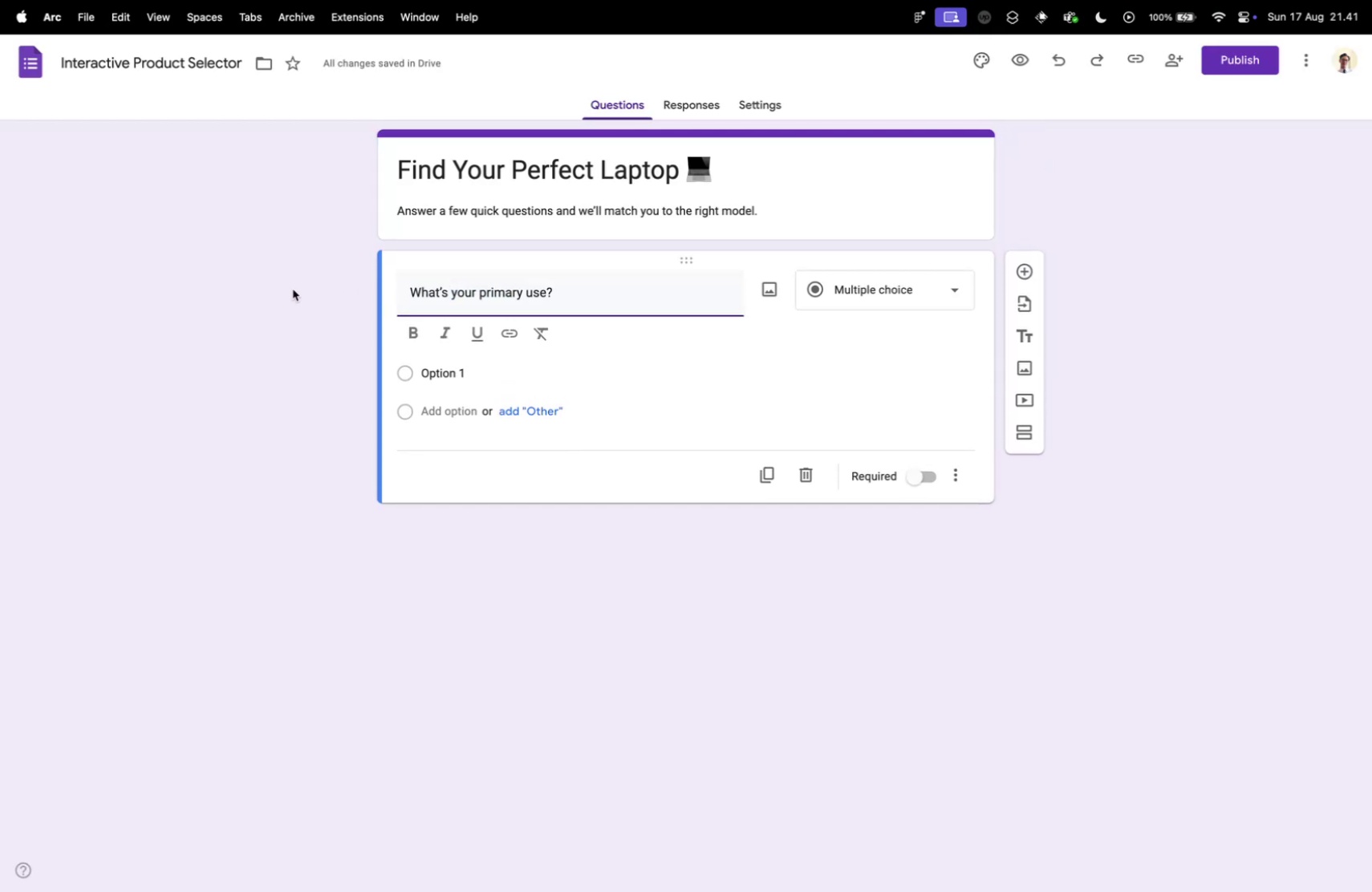 
left_click([293, 289])
 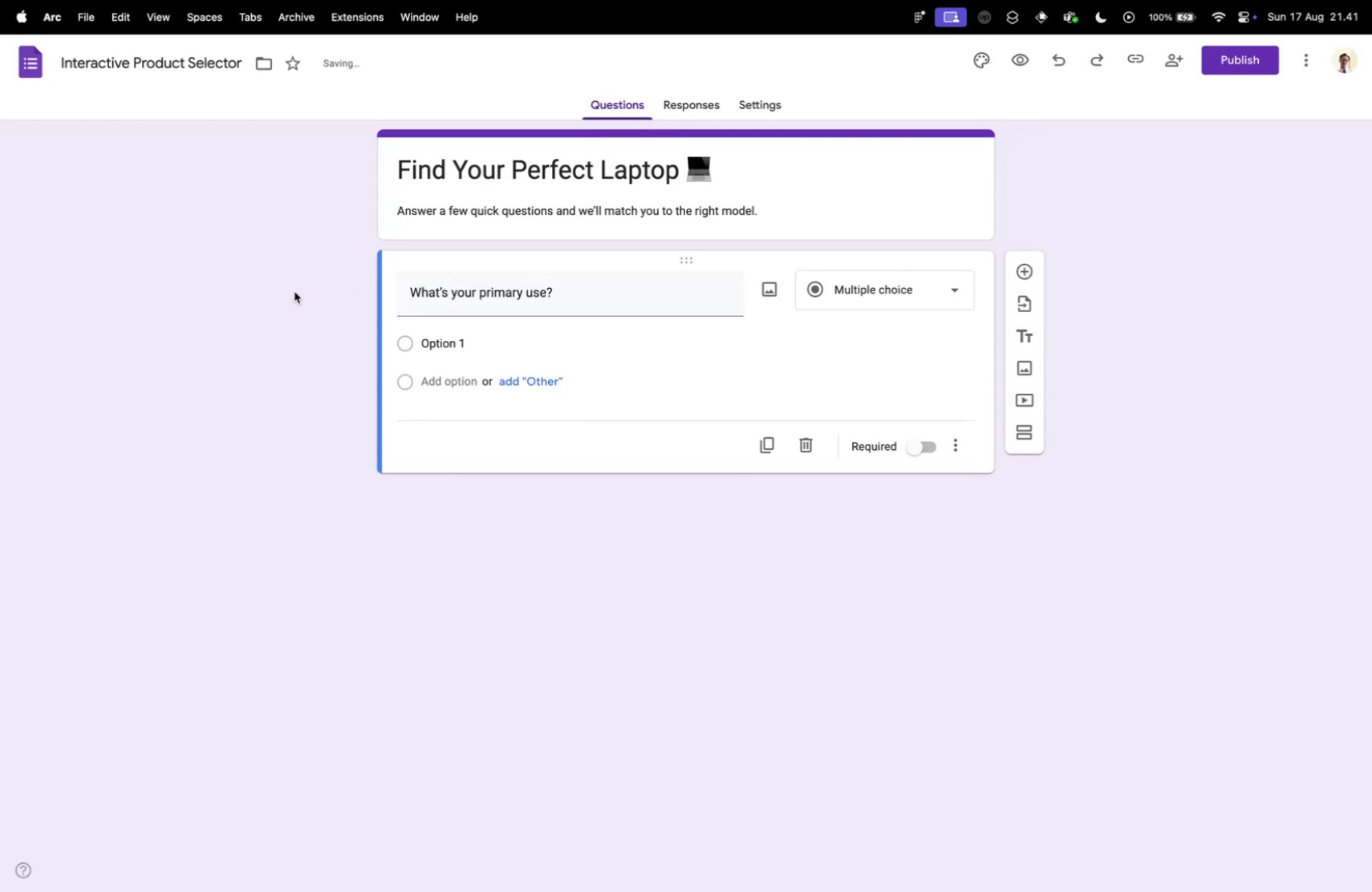 
key(Control+ControlLeft)
 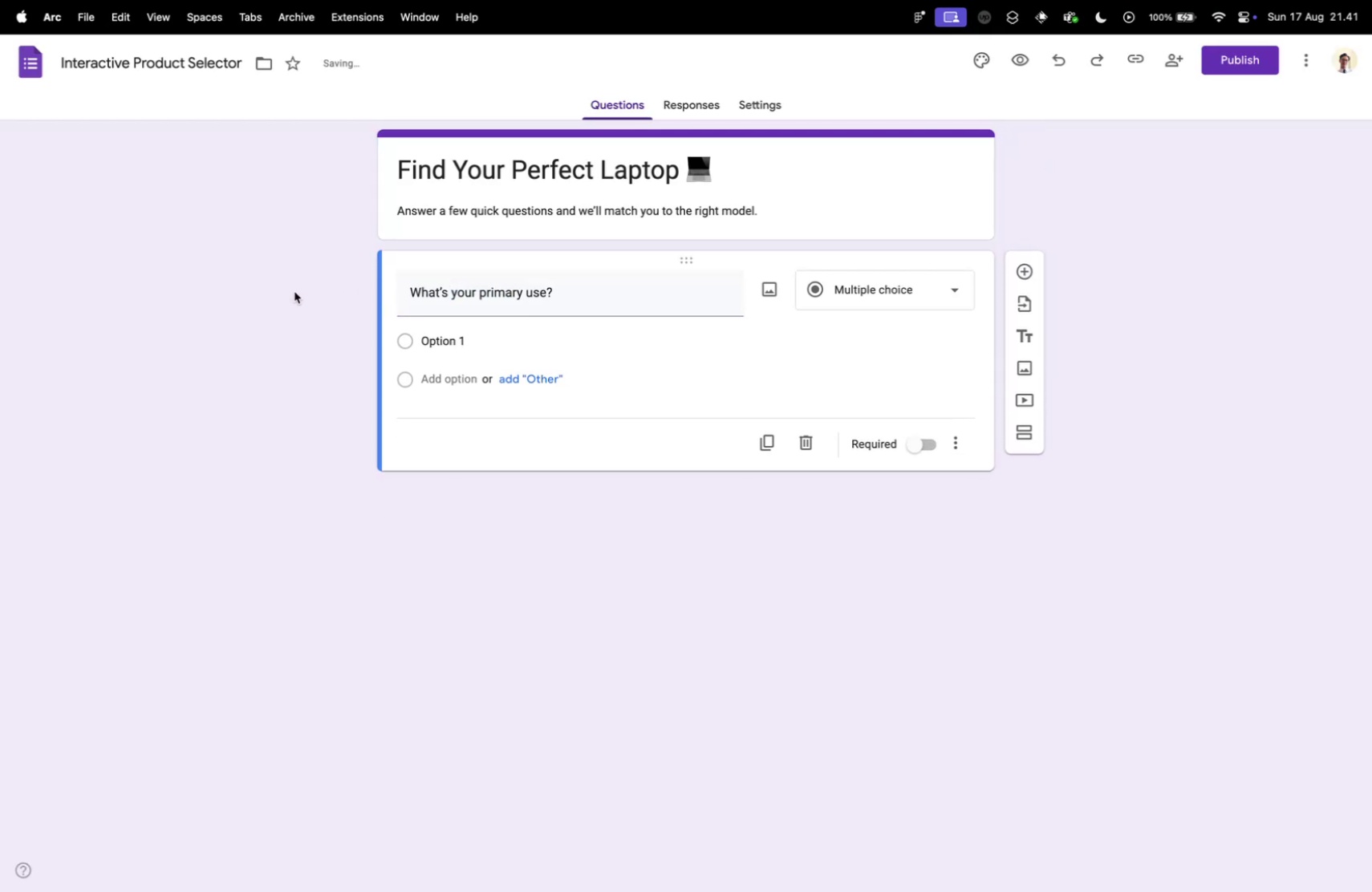 
key(Control+Tab)
 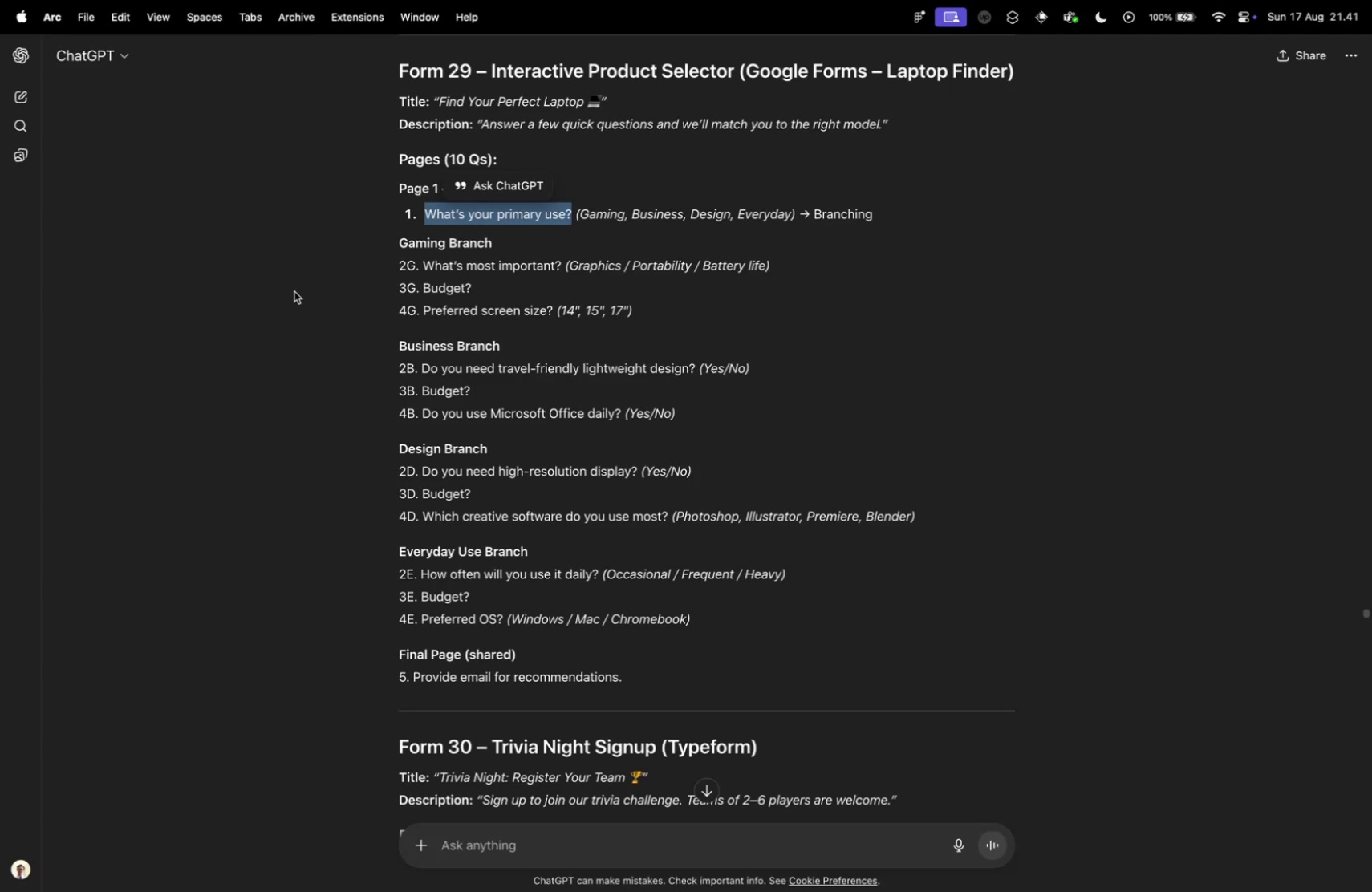 
key(Control+ControlLeft)
 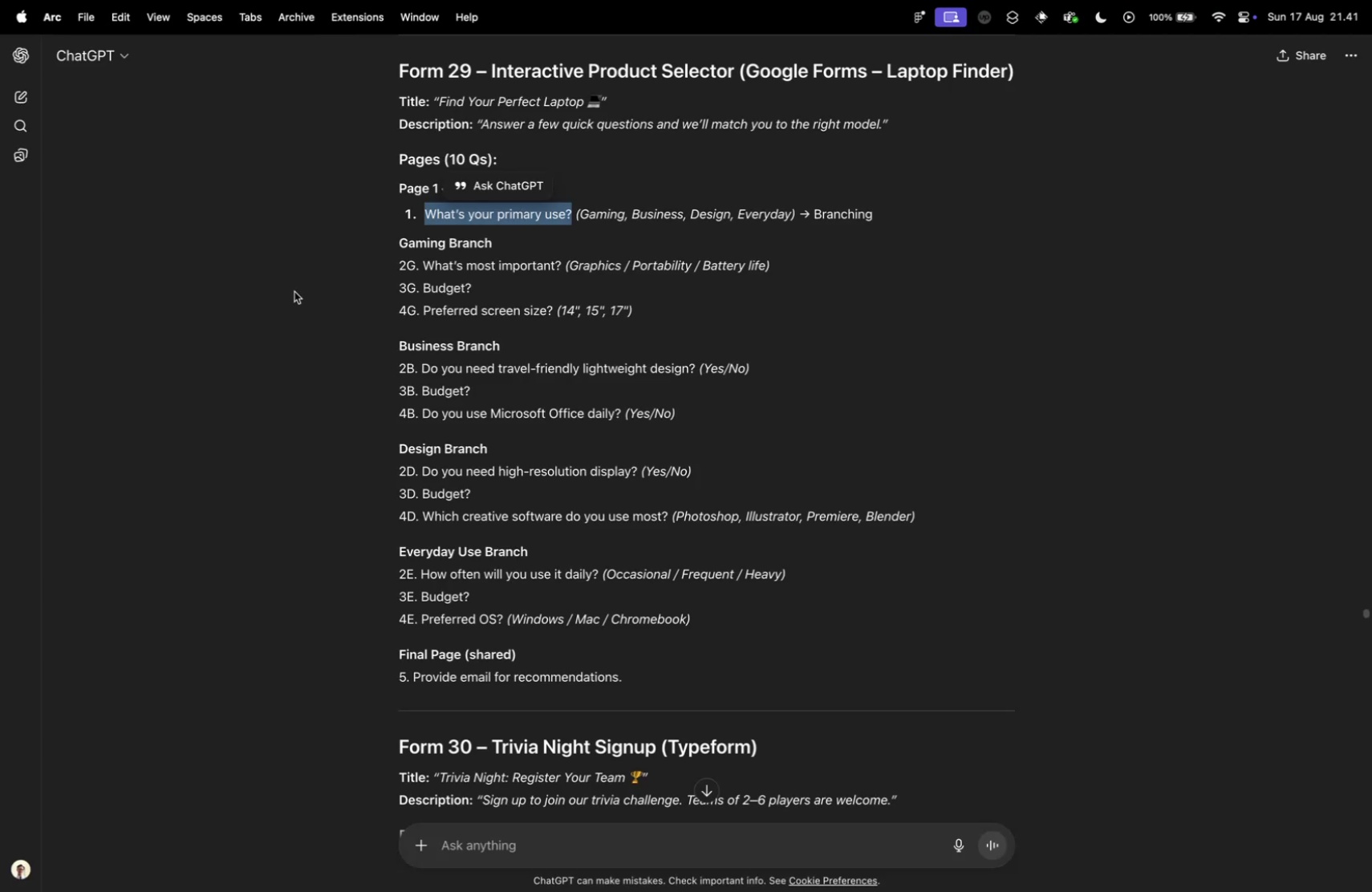 
key(Control+Tab)
 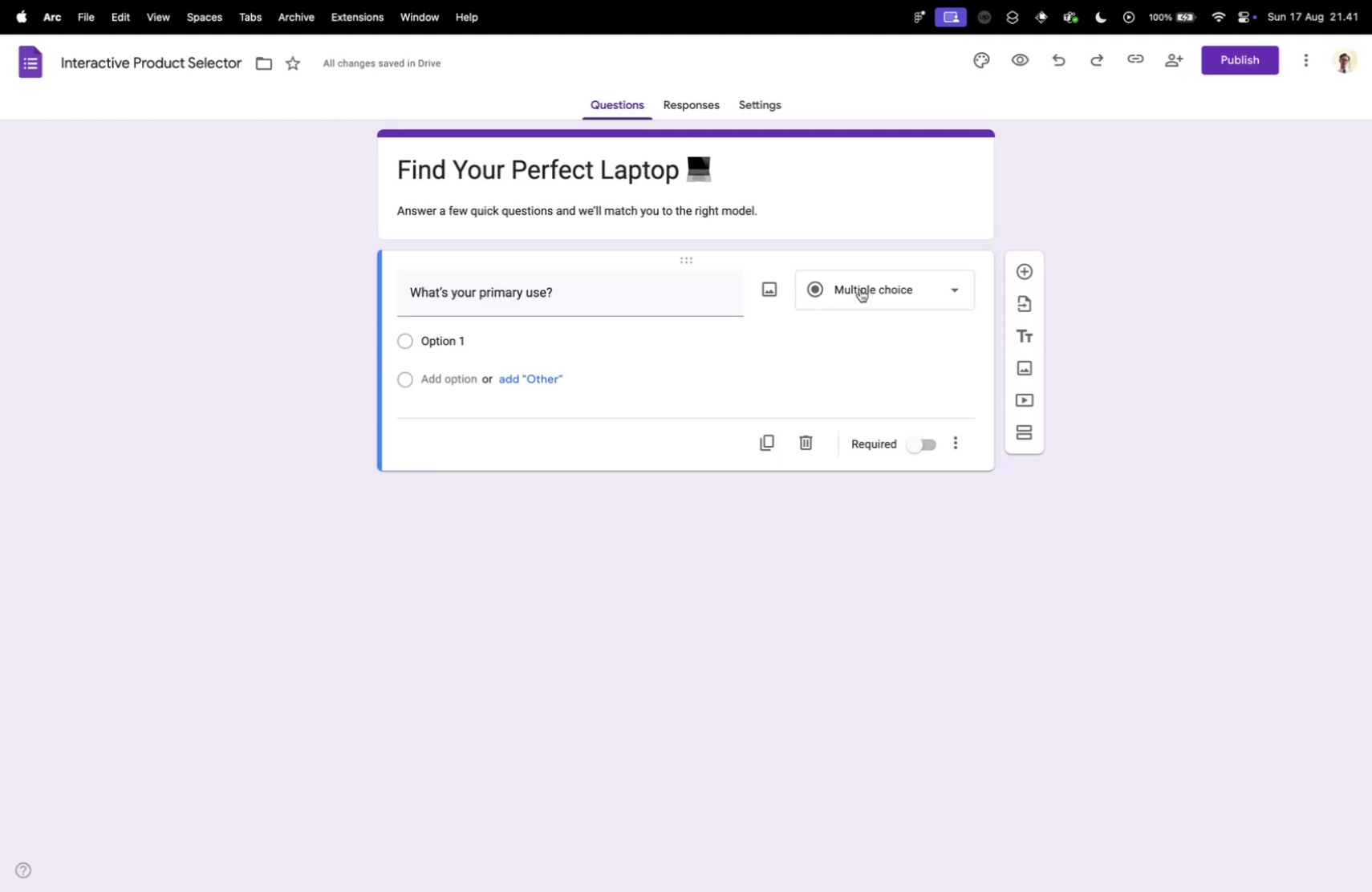 
mouse_move([1024, 322])
 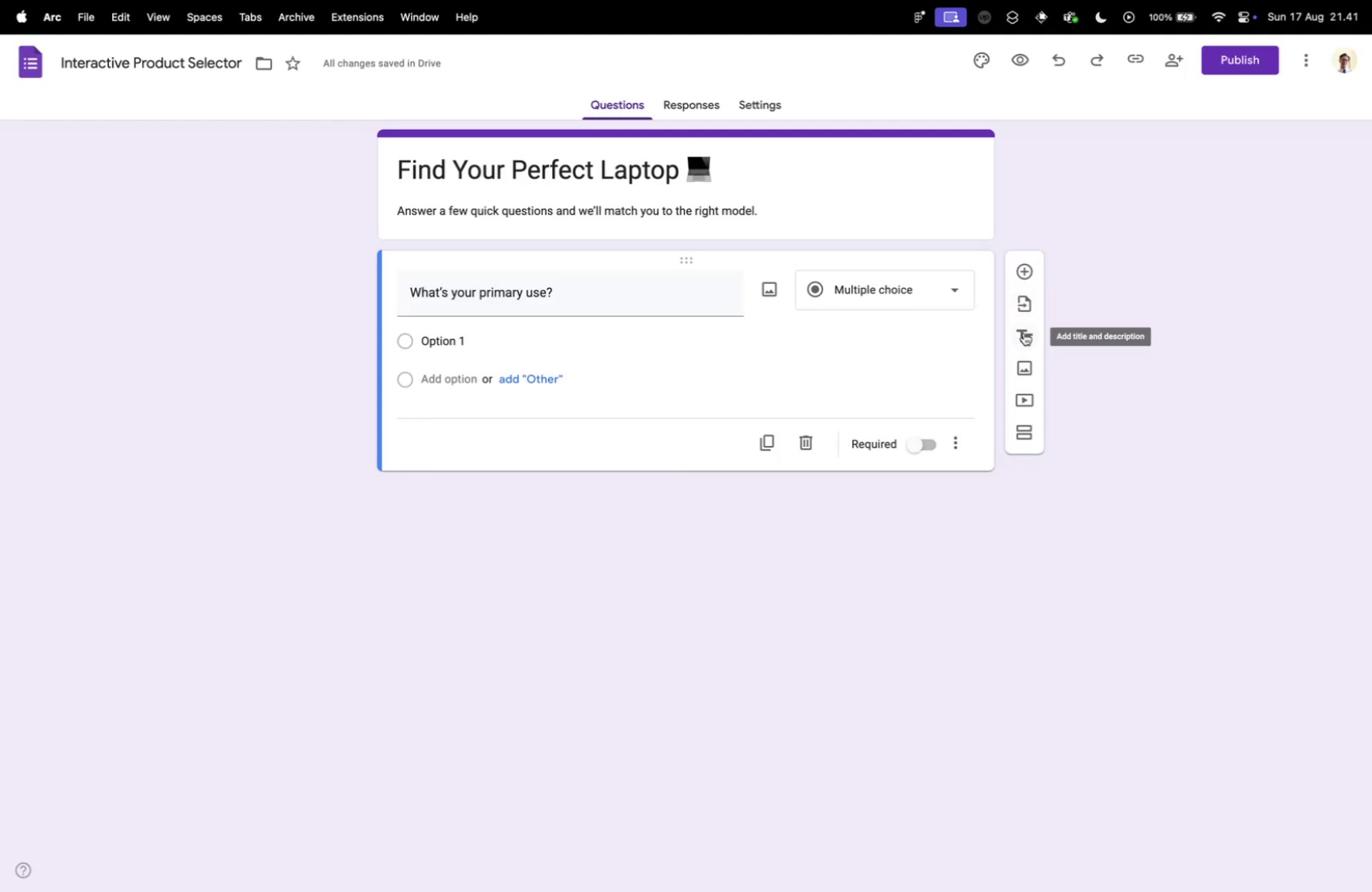 
left_click([1024, 332])
 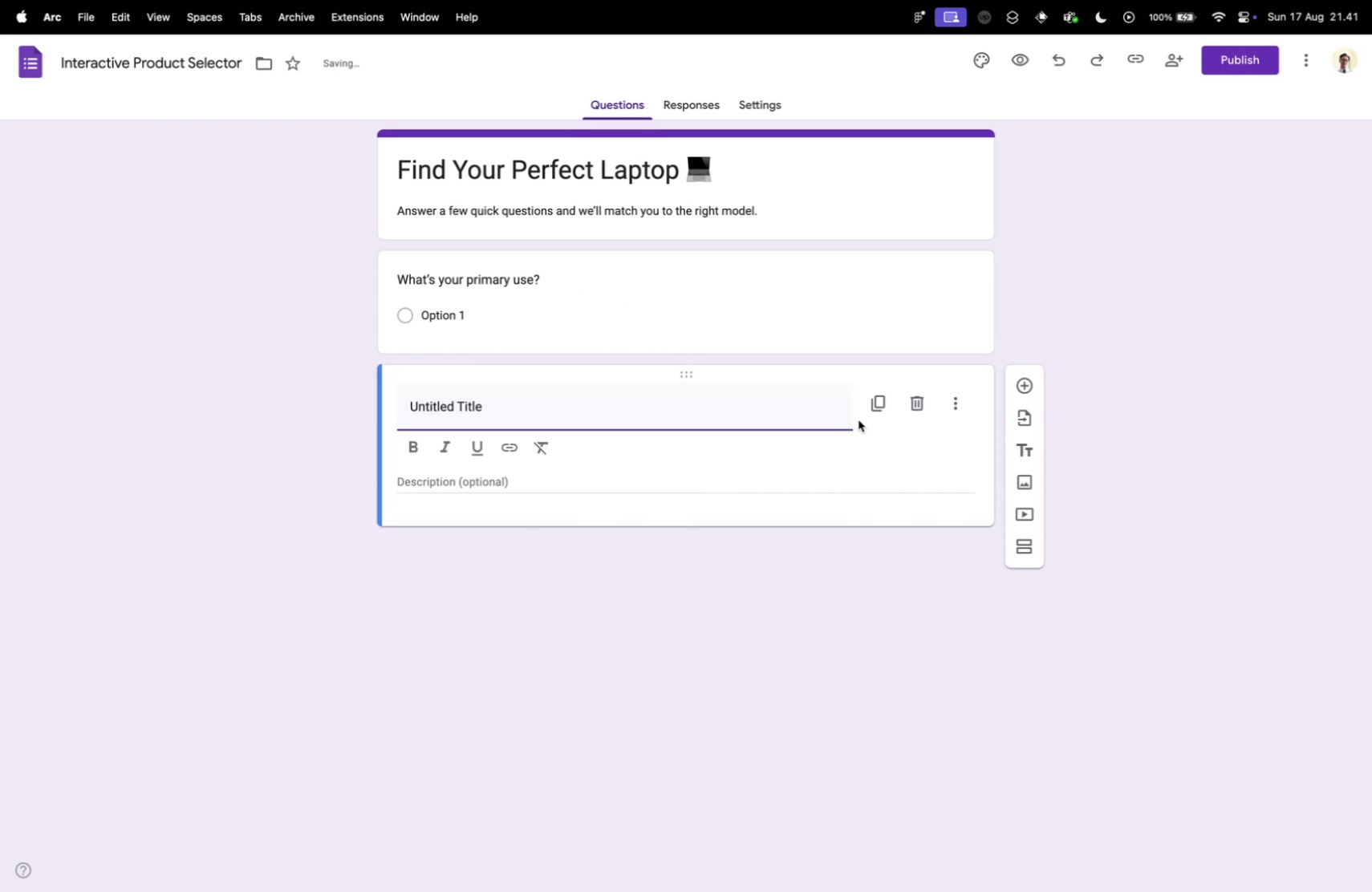 
left_click([830, 444])
 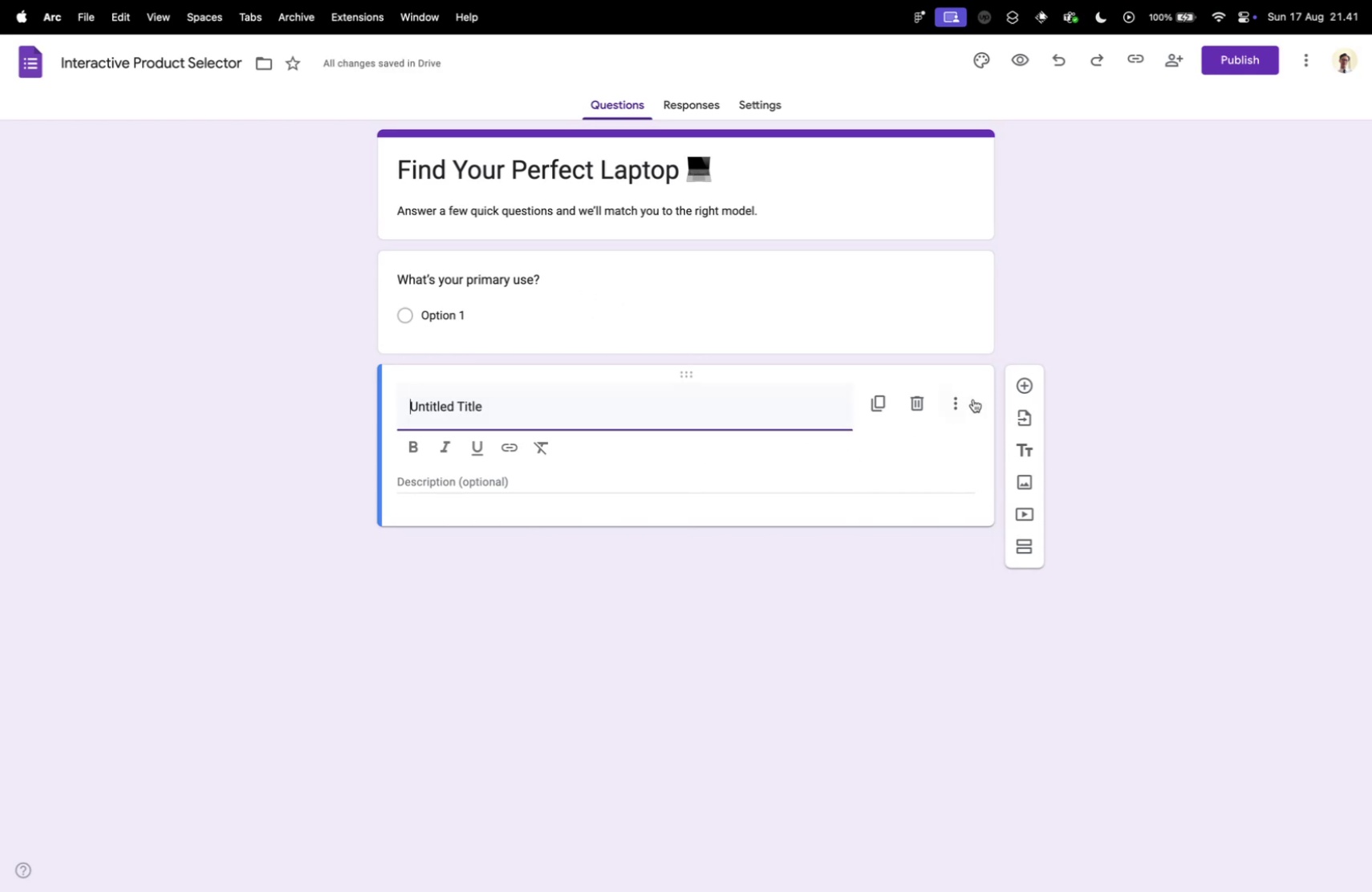 
mouse_move([941, 418])
 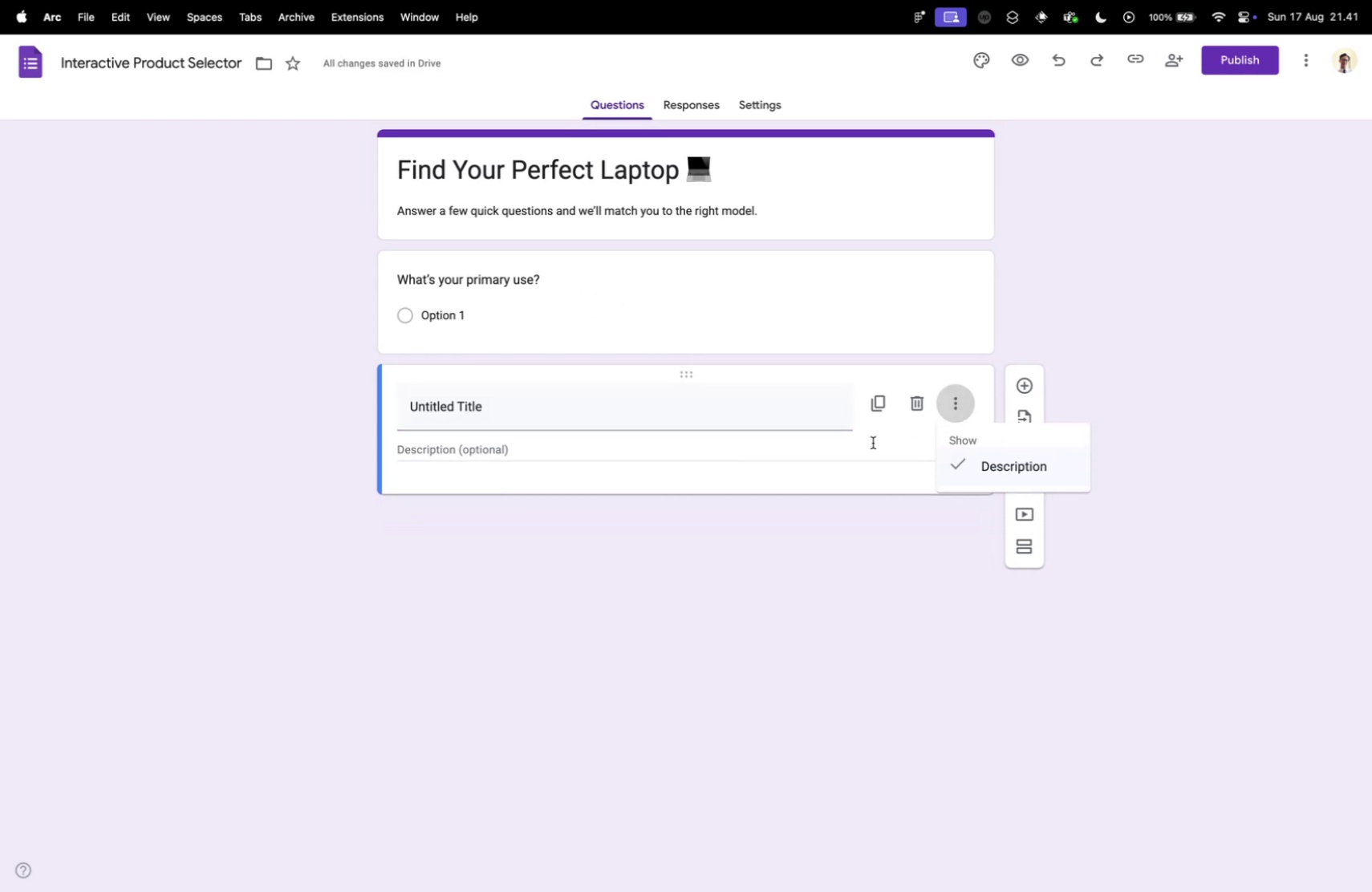 
left_click([873, 442])
 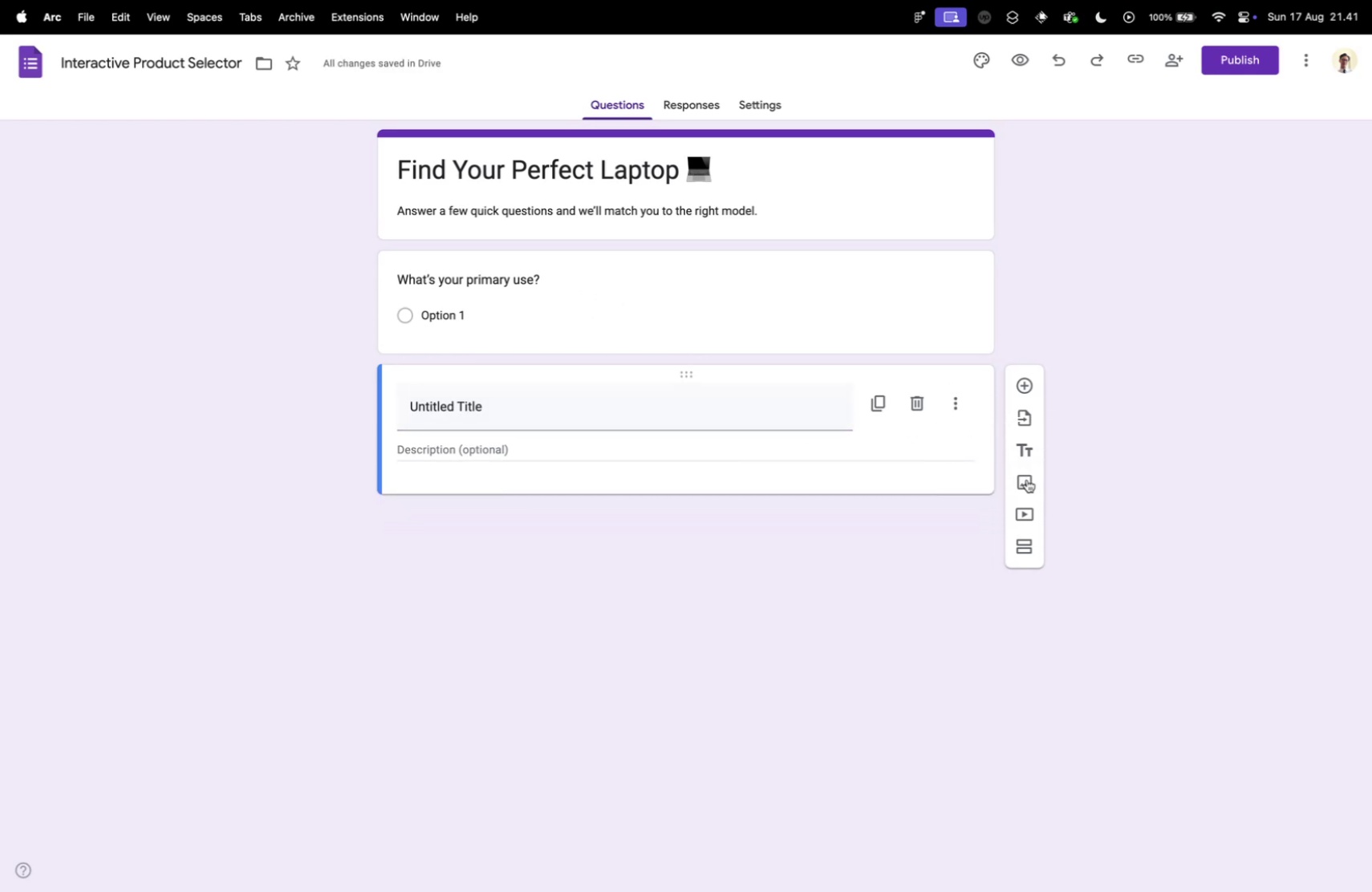 
left_click([1026, 478])
 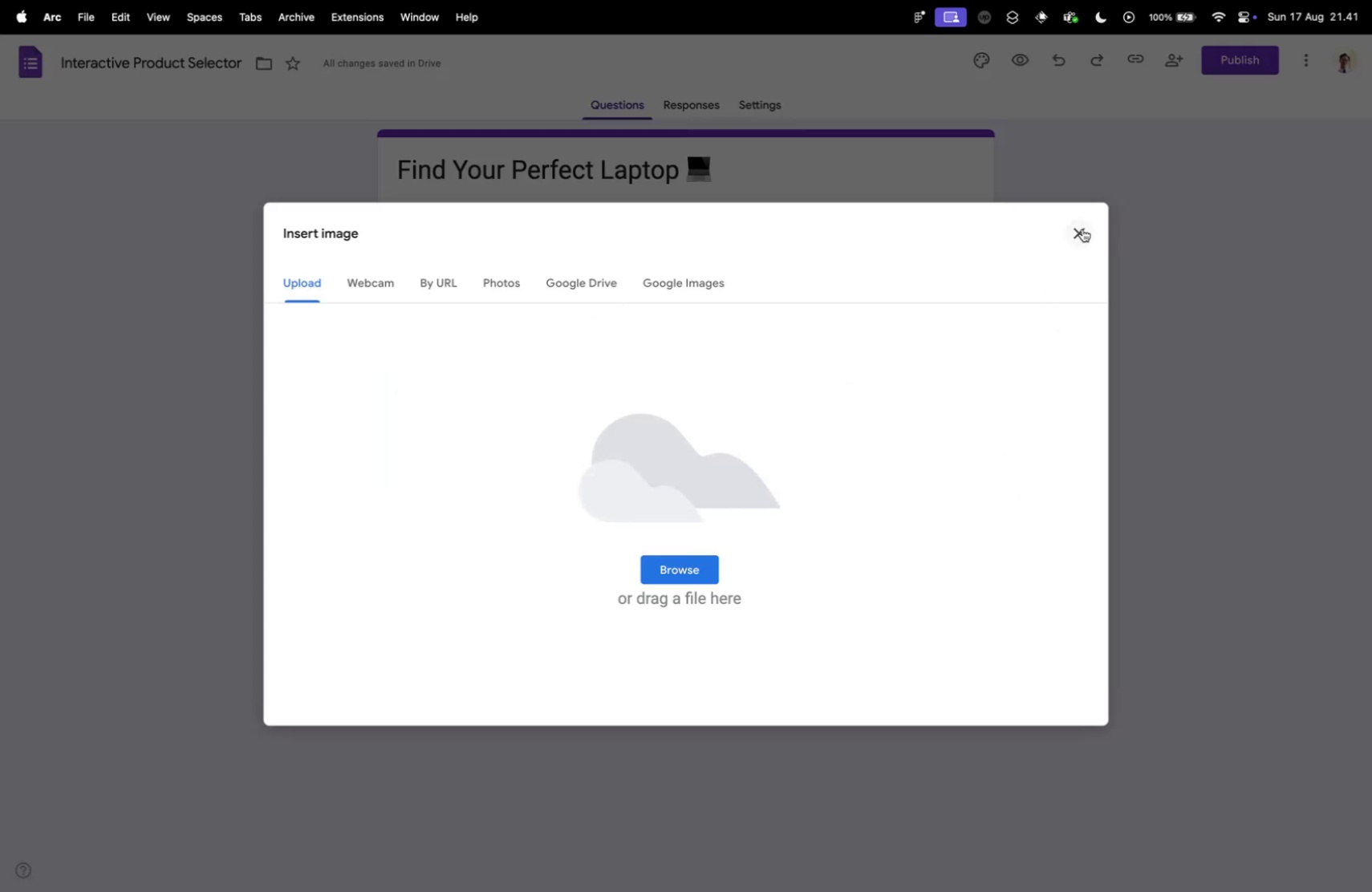 
left_click([1082, 228])
 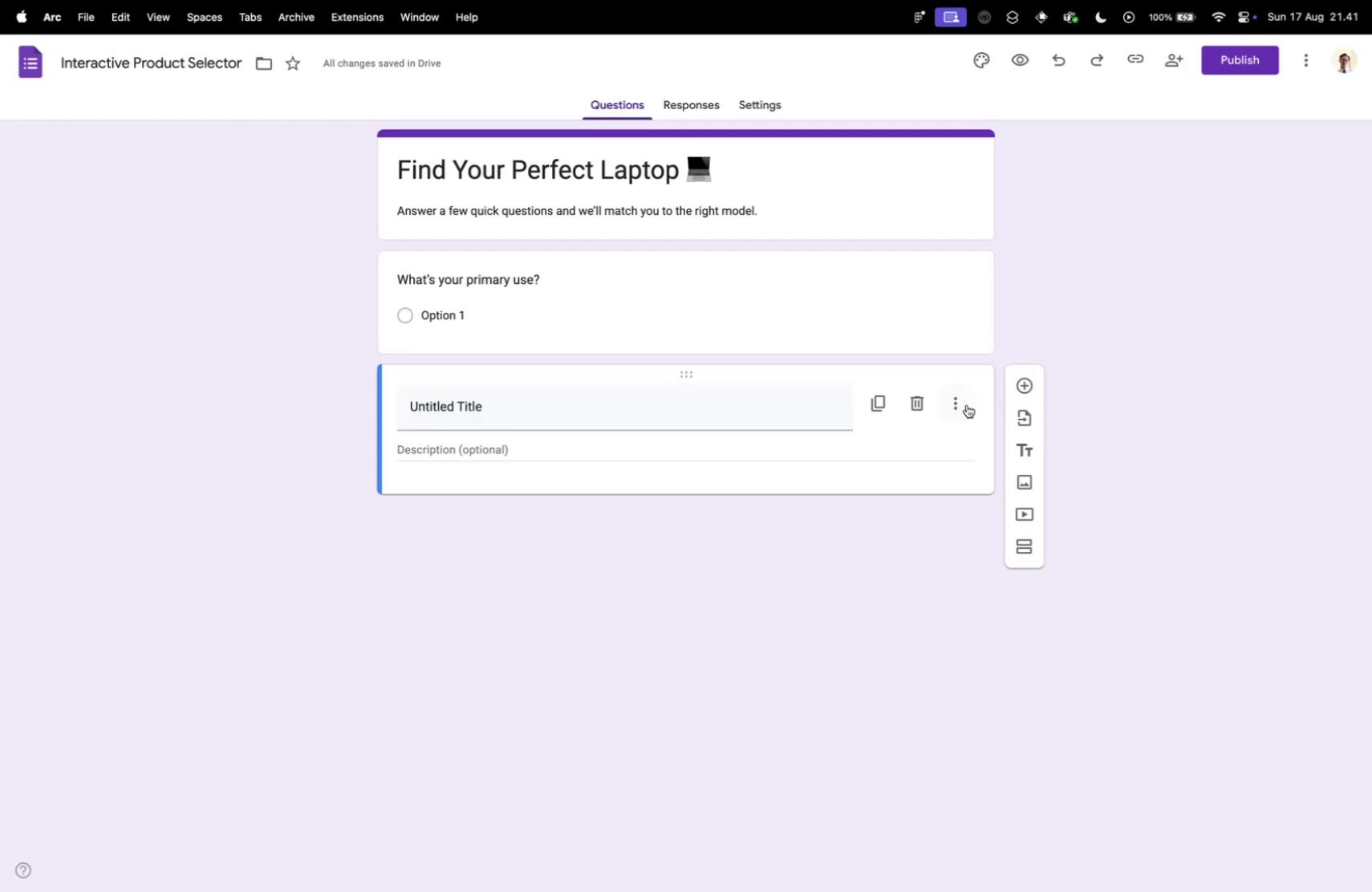 
left_click([952, 400])
 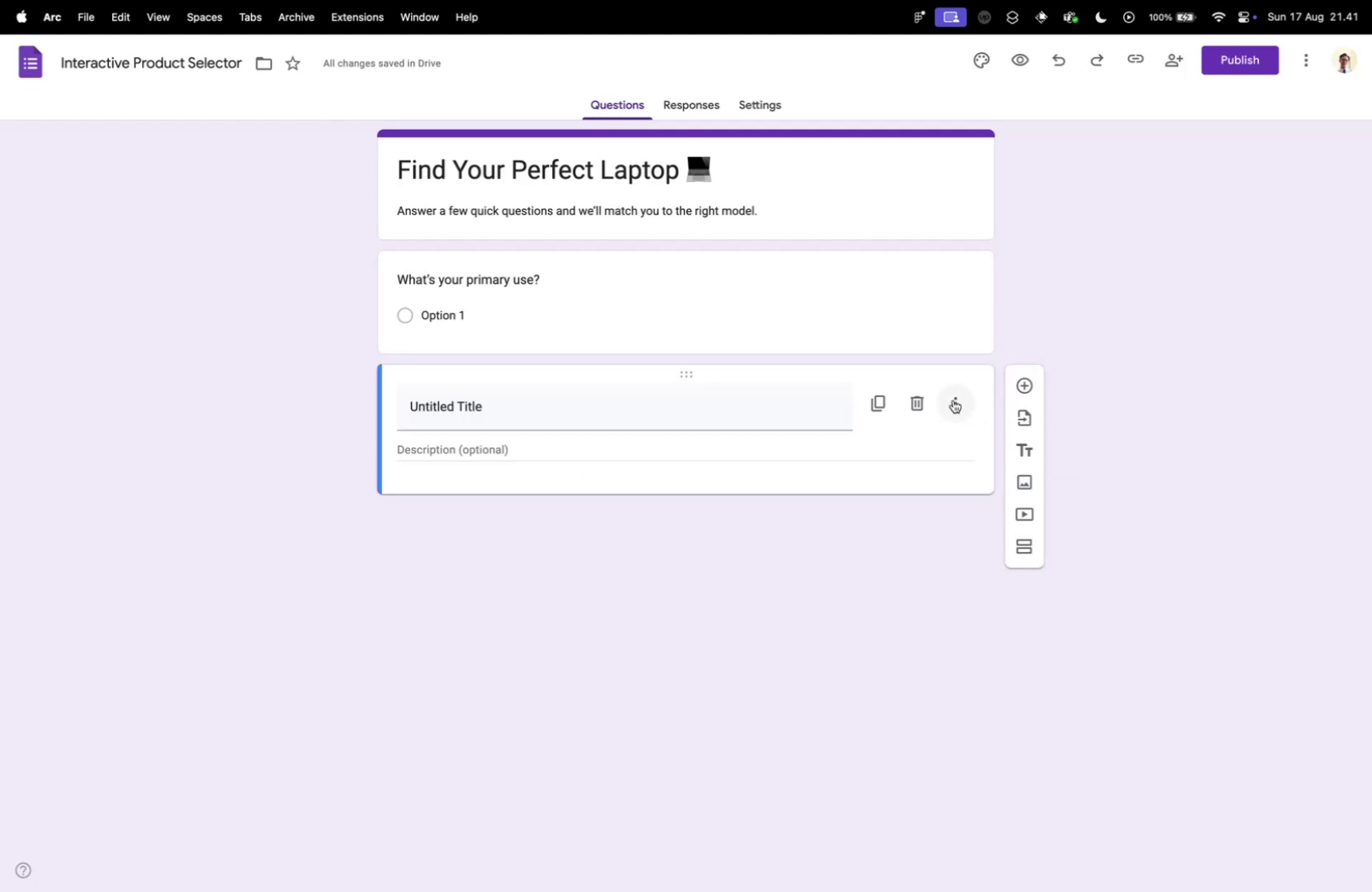 
left_click([922, 401])
 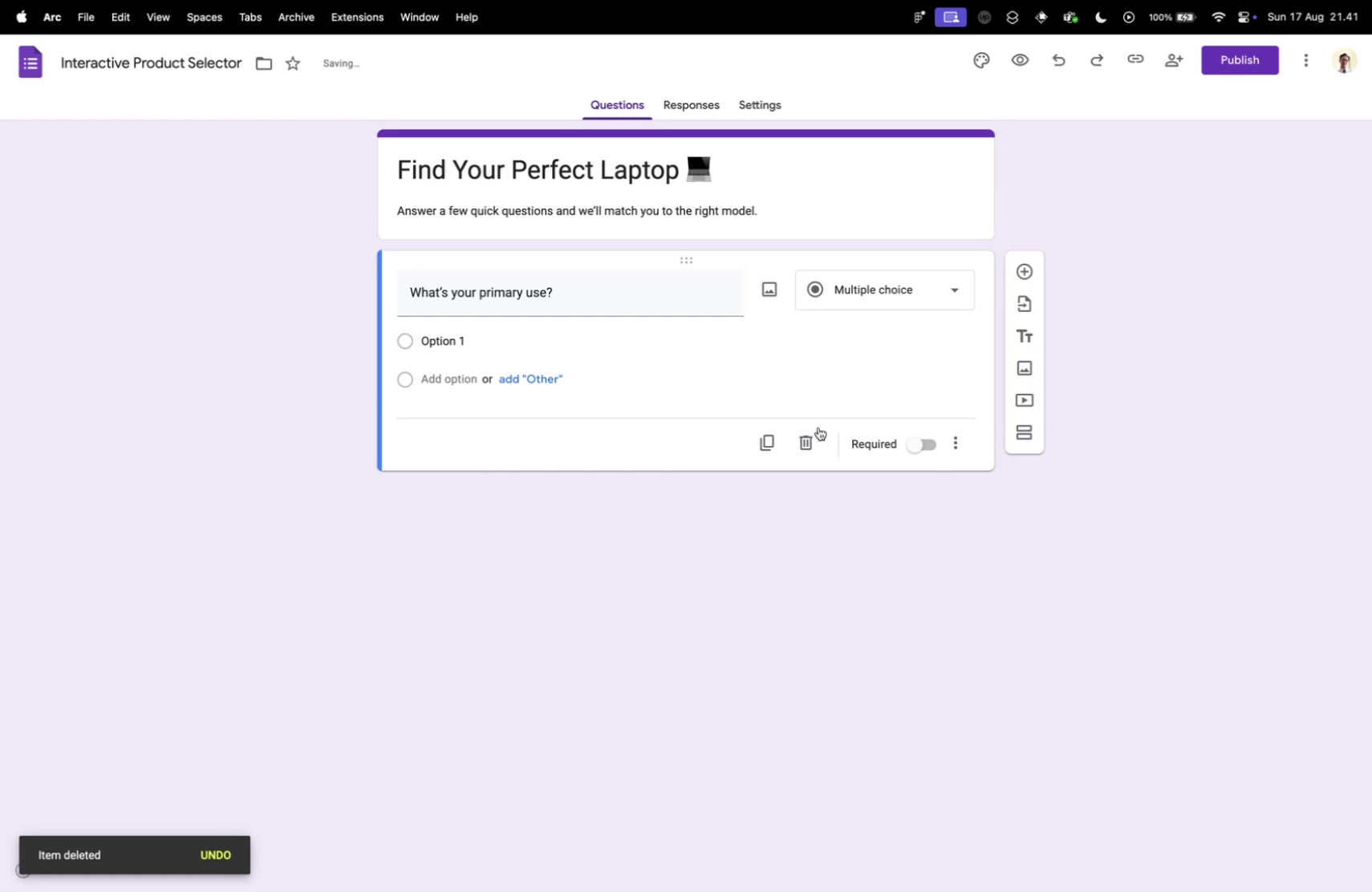 
key(Control+ControlLeft)
 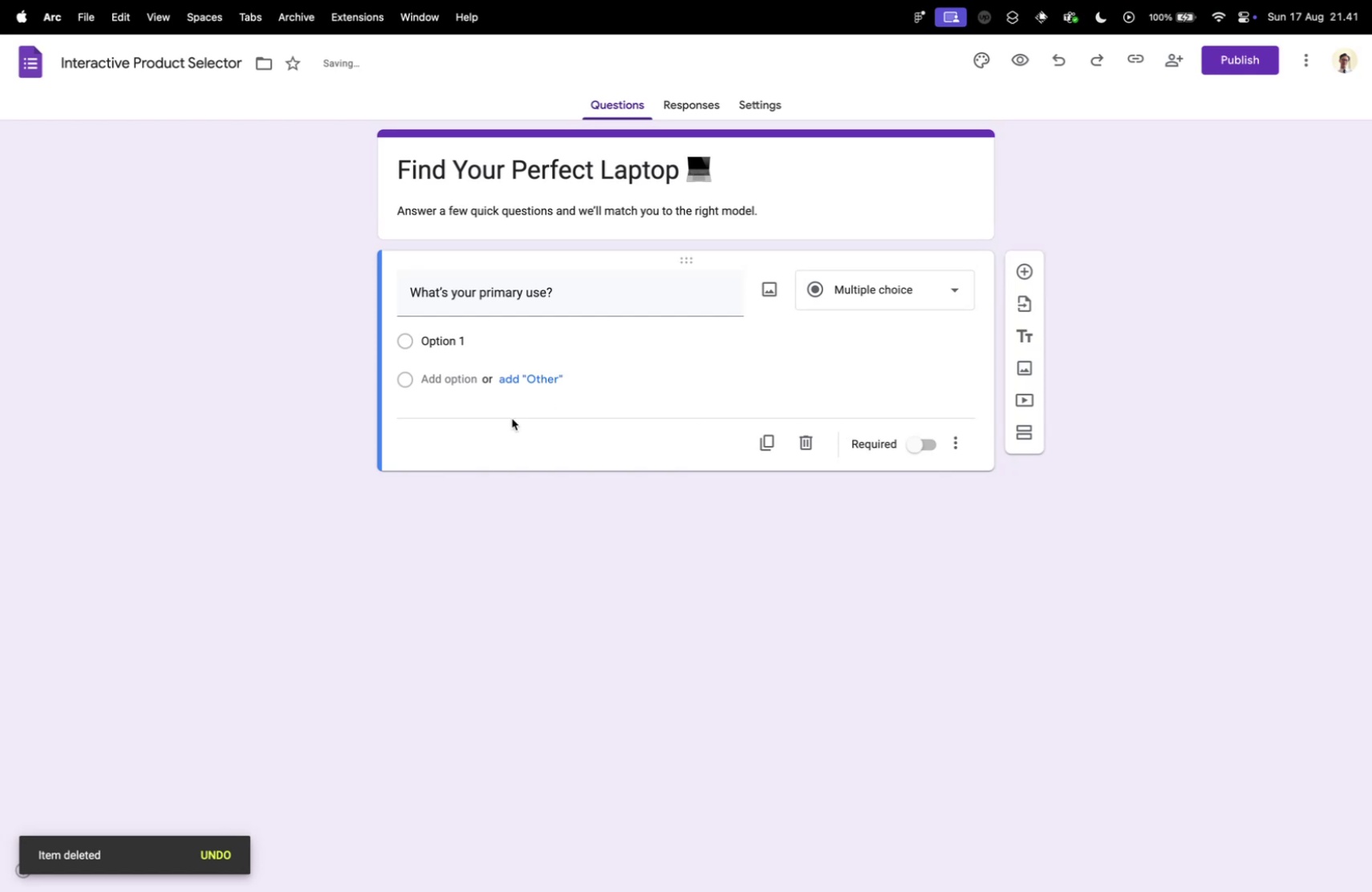 
key(Control+Tab)
 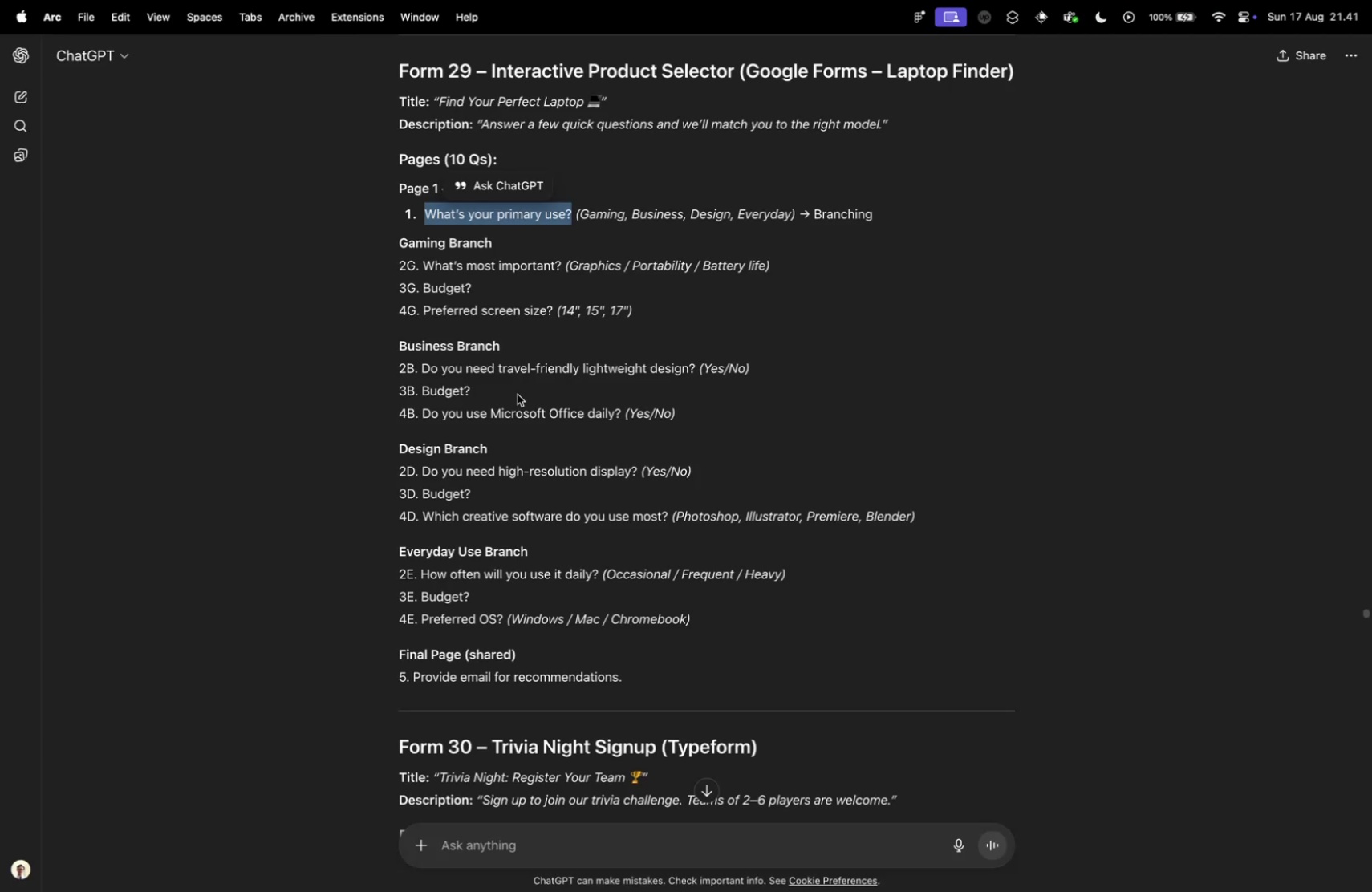 
wait(6.67)
 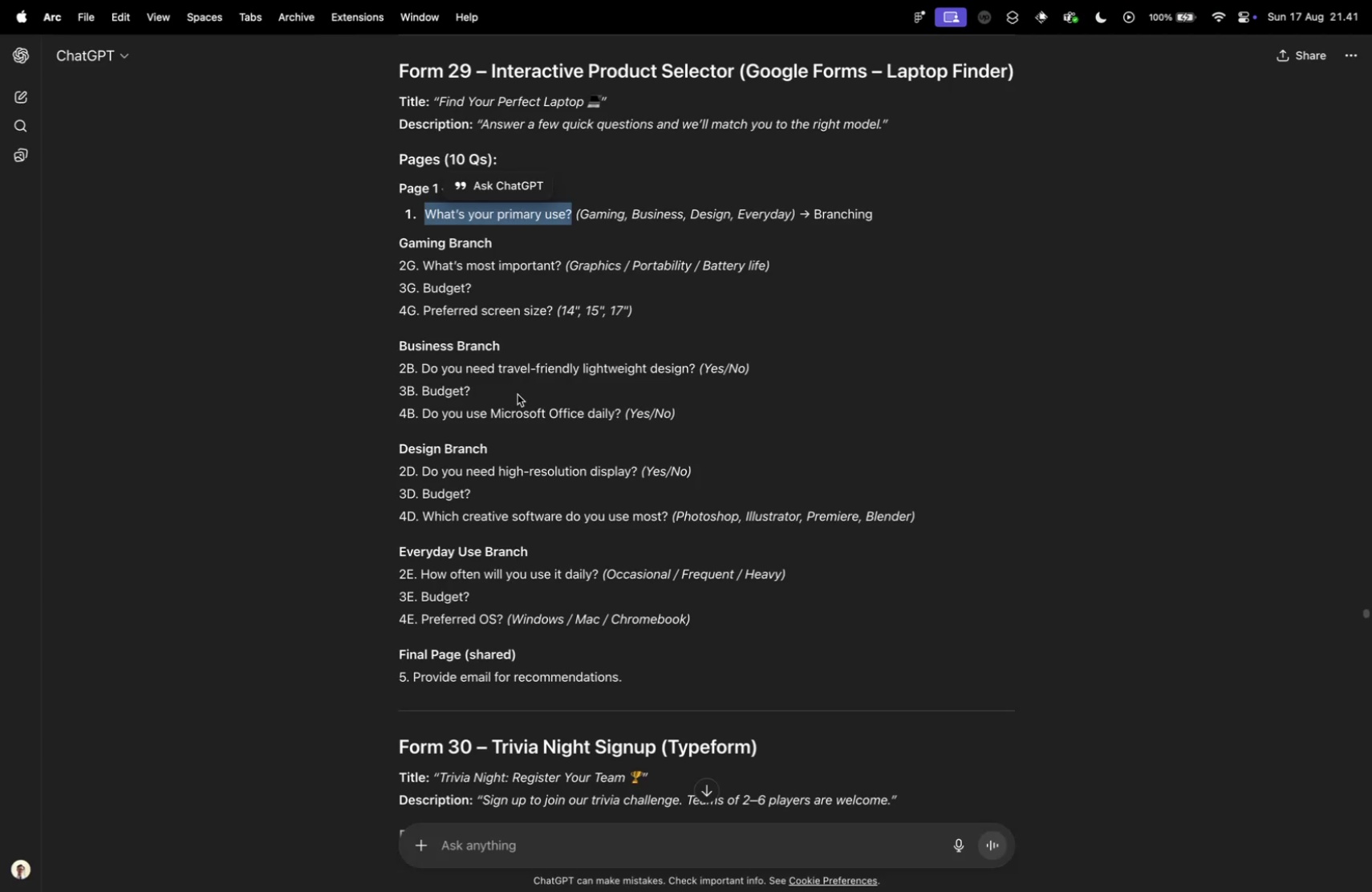 
key(Control+ControlLeft)
 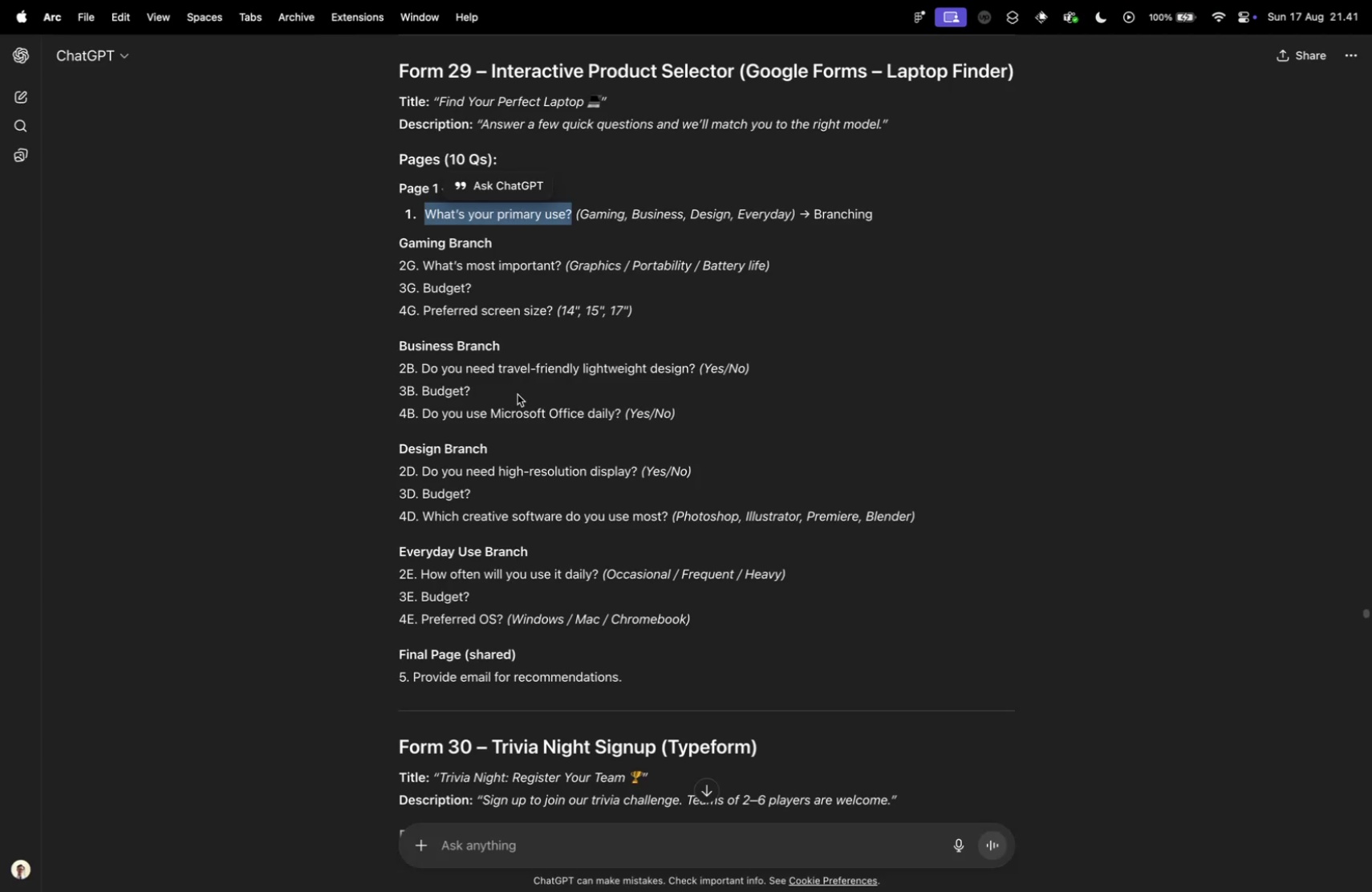 
key(Control+Tab)
 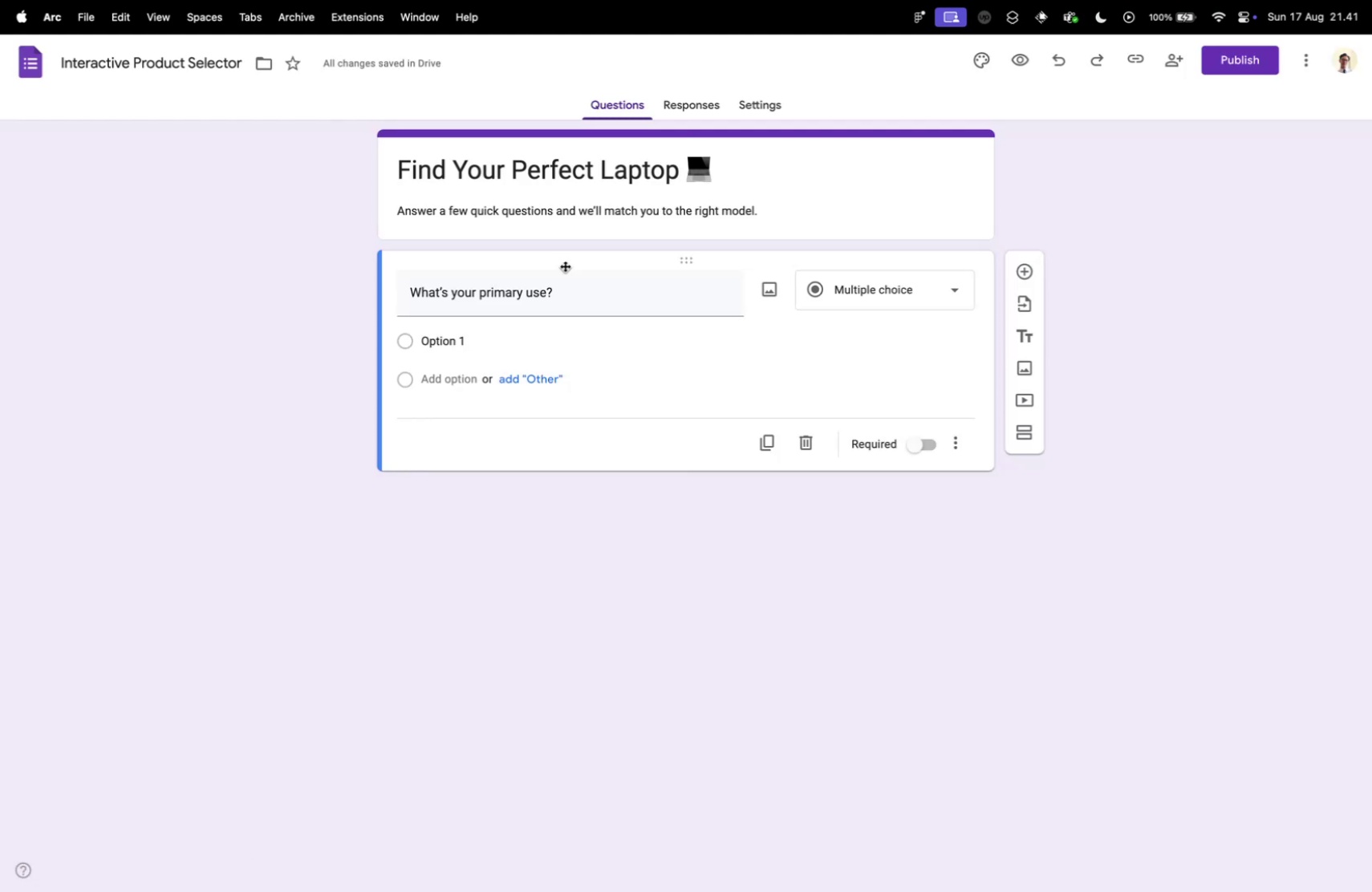 
mouse_move([29, 192])
 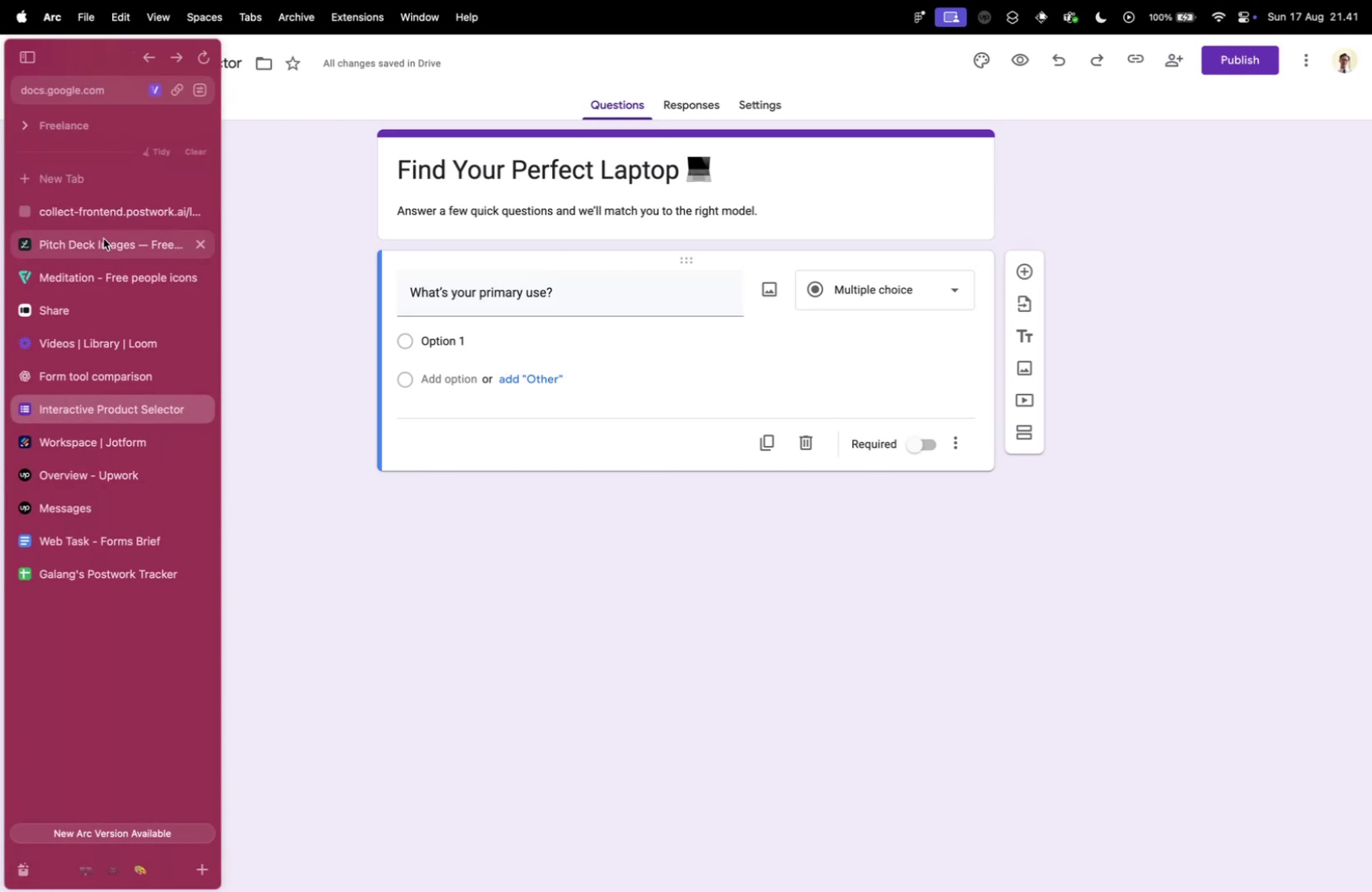 
left_click([104, 239])
 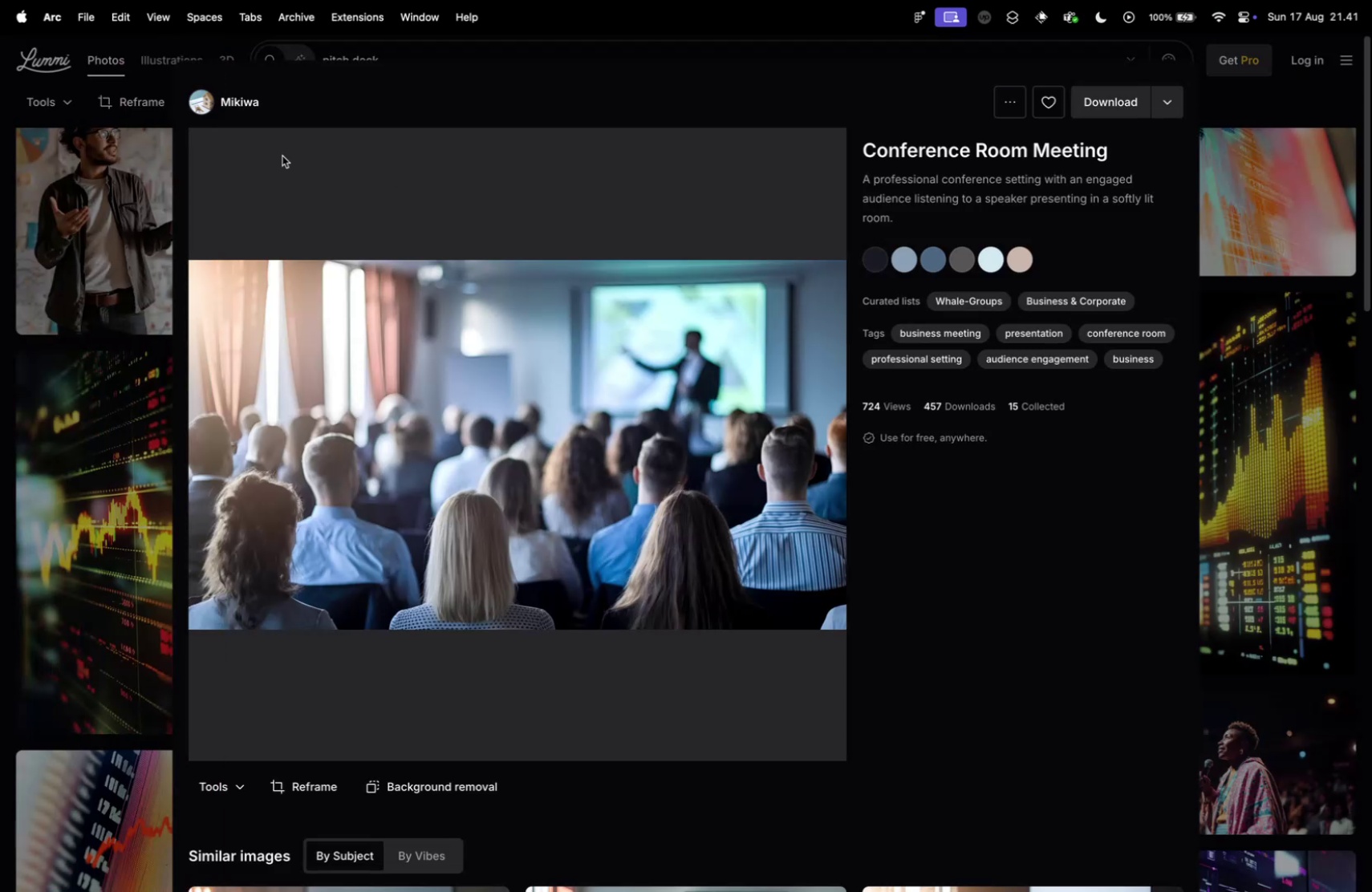 
left_click([113, 188])
 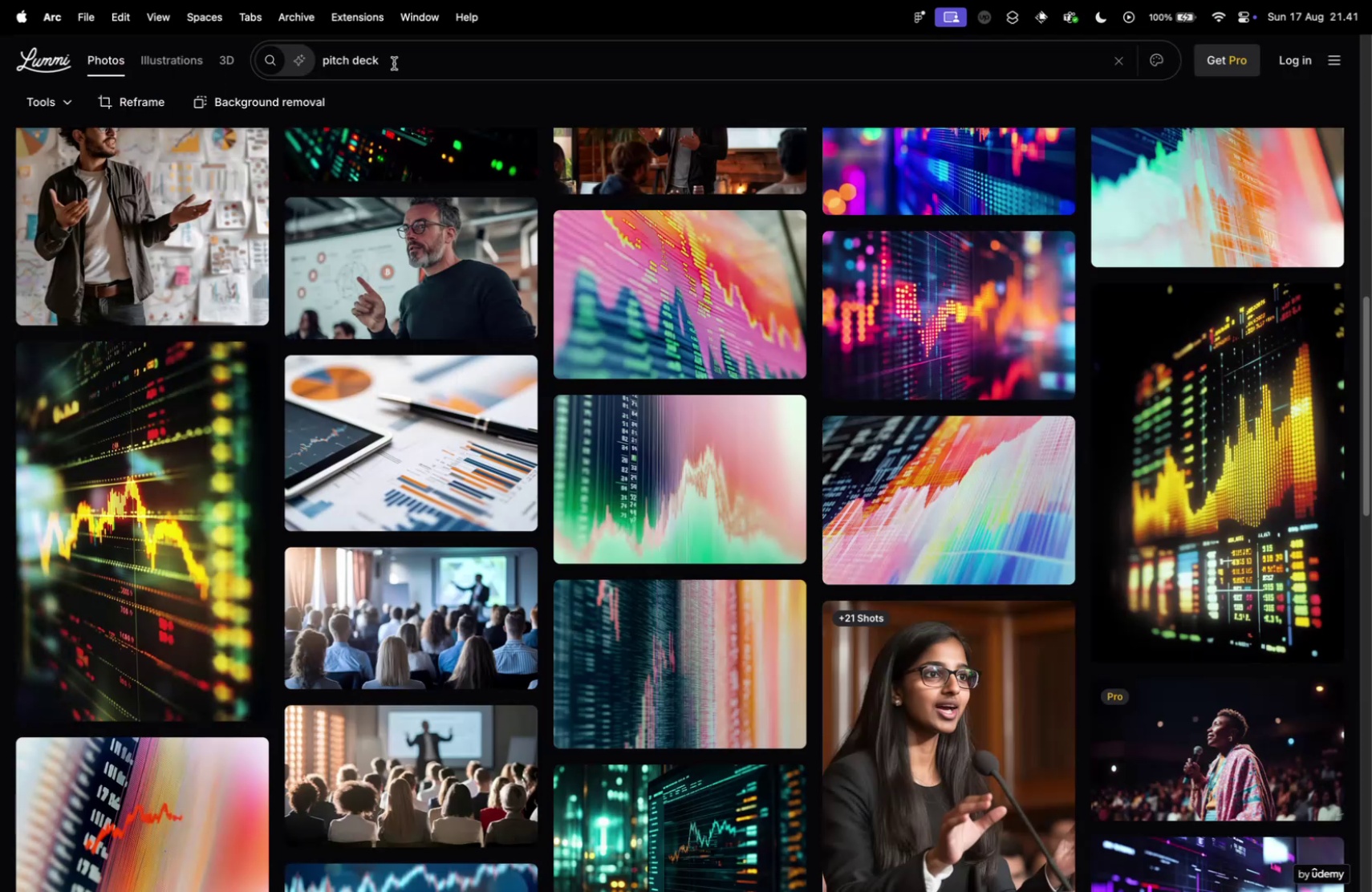 
double_click([394, 63])
 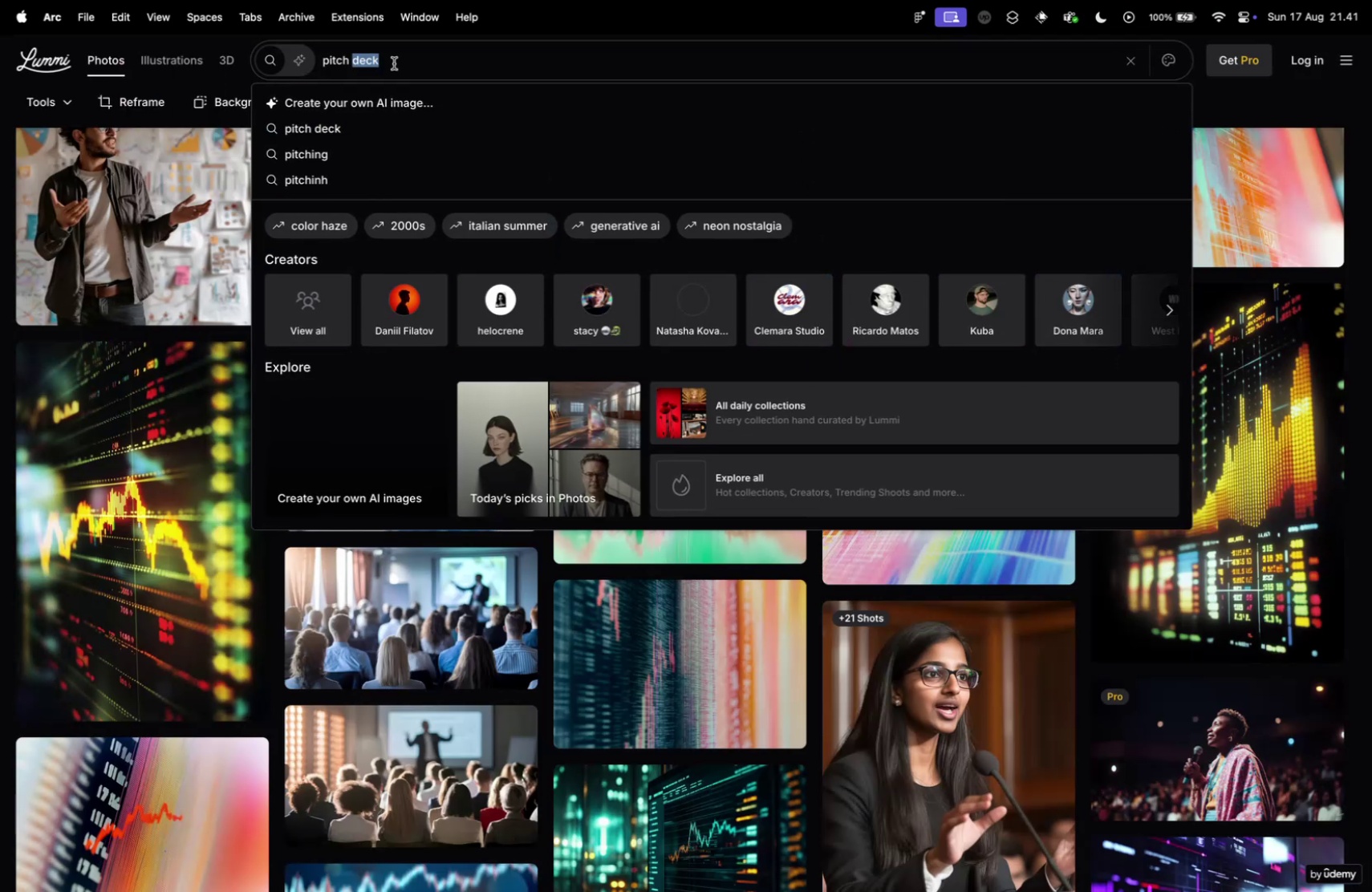 
triple_click([394, 63])
 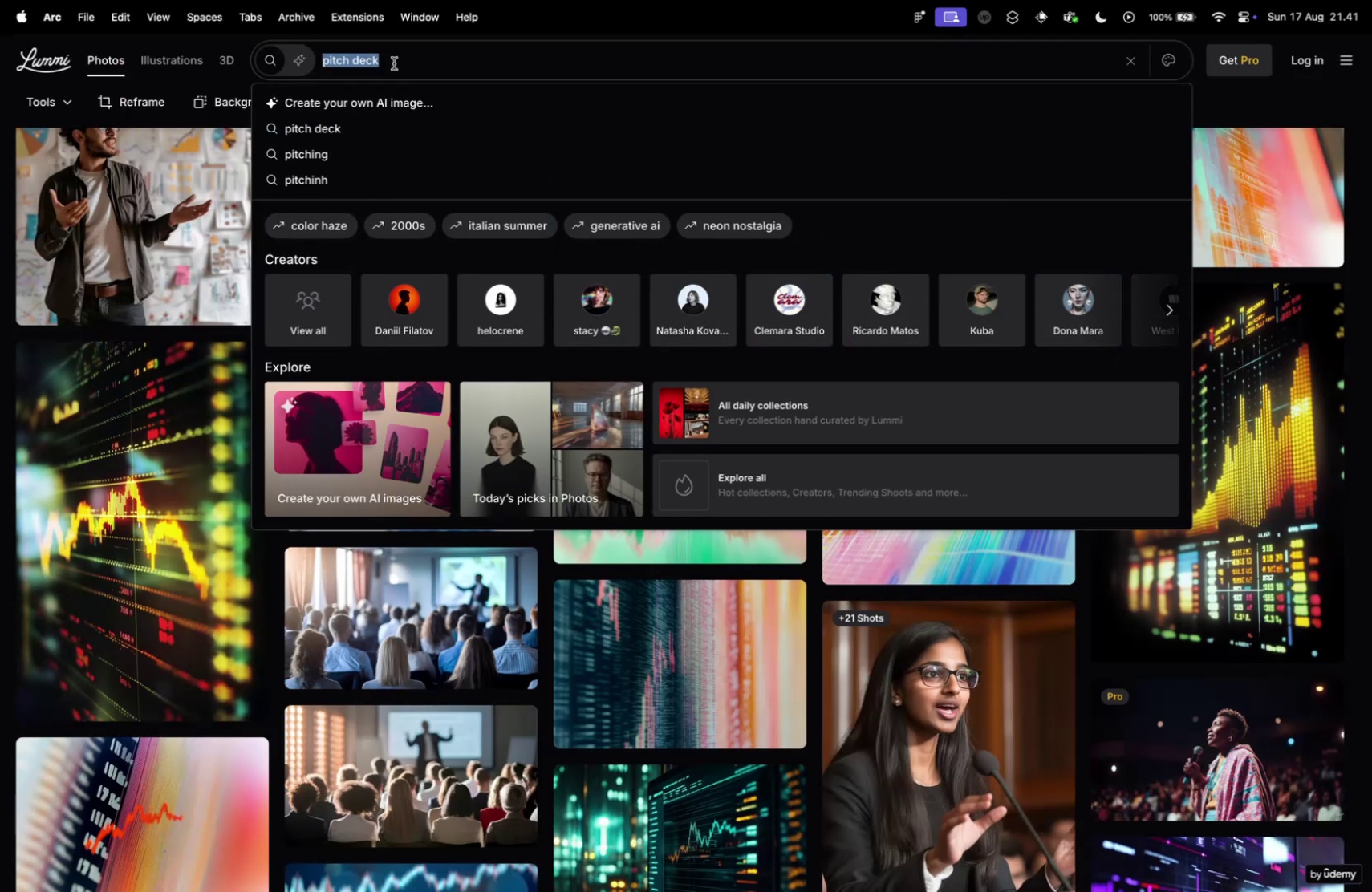 
type(laptop)
 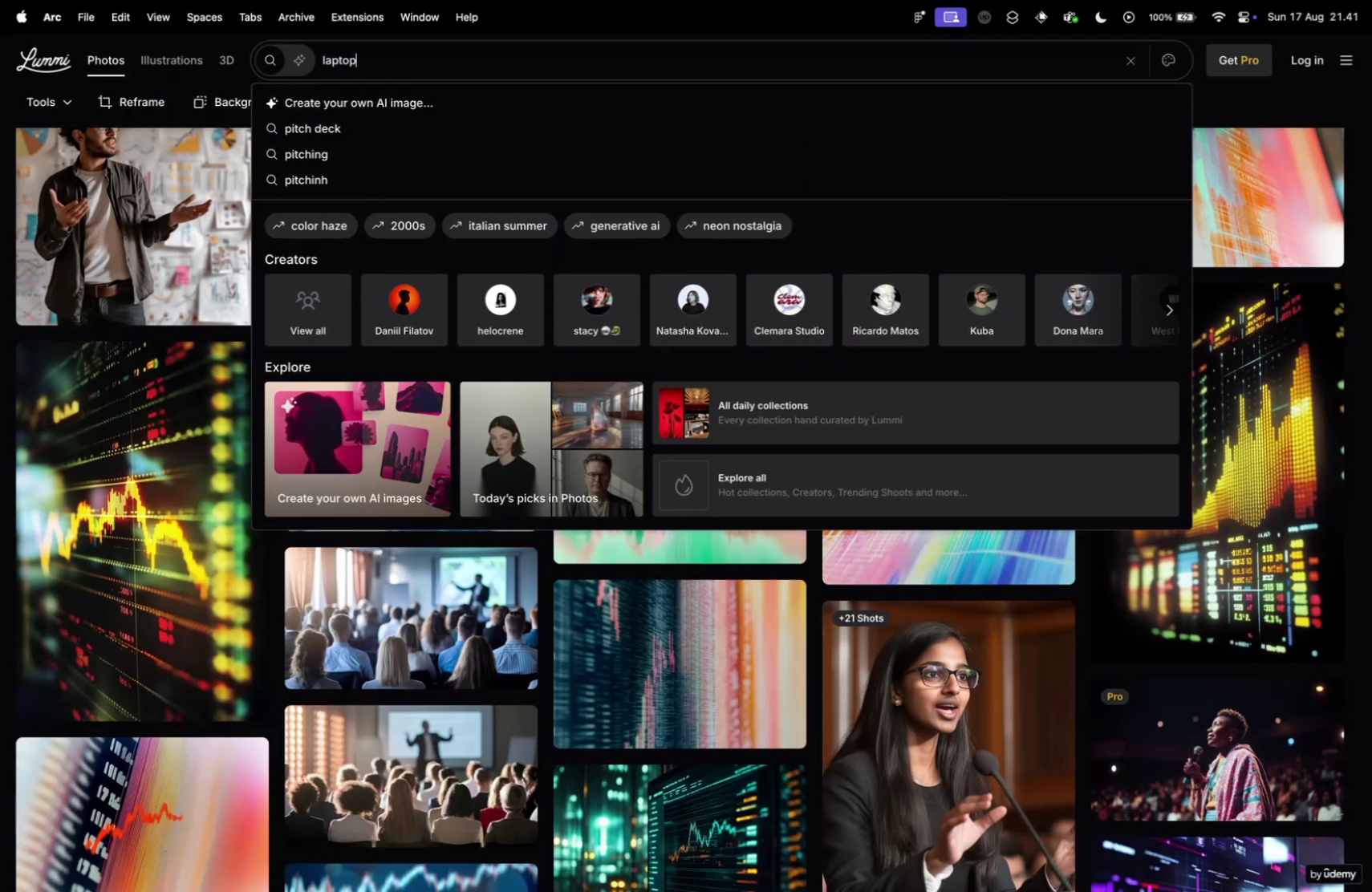 
key(Enter)
 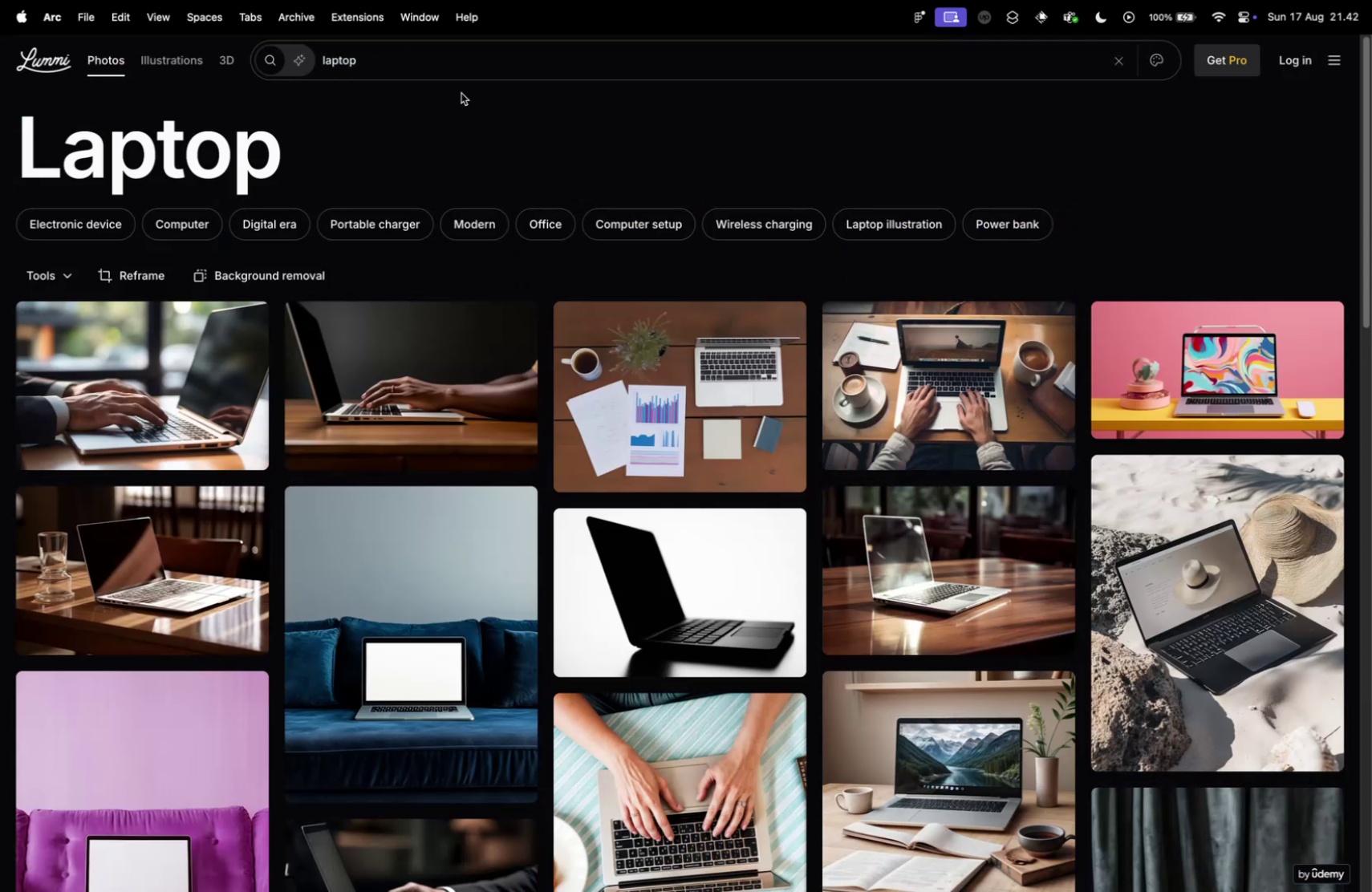 
scroll: coordinate [730, 339], scroll_direction: down, amount: 16.0
 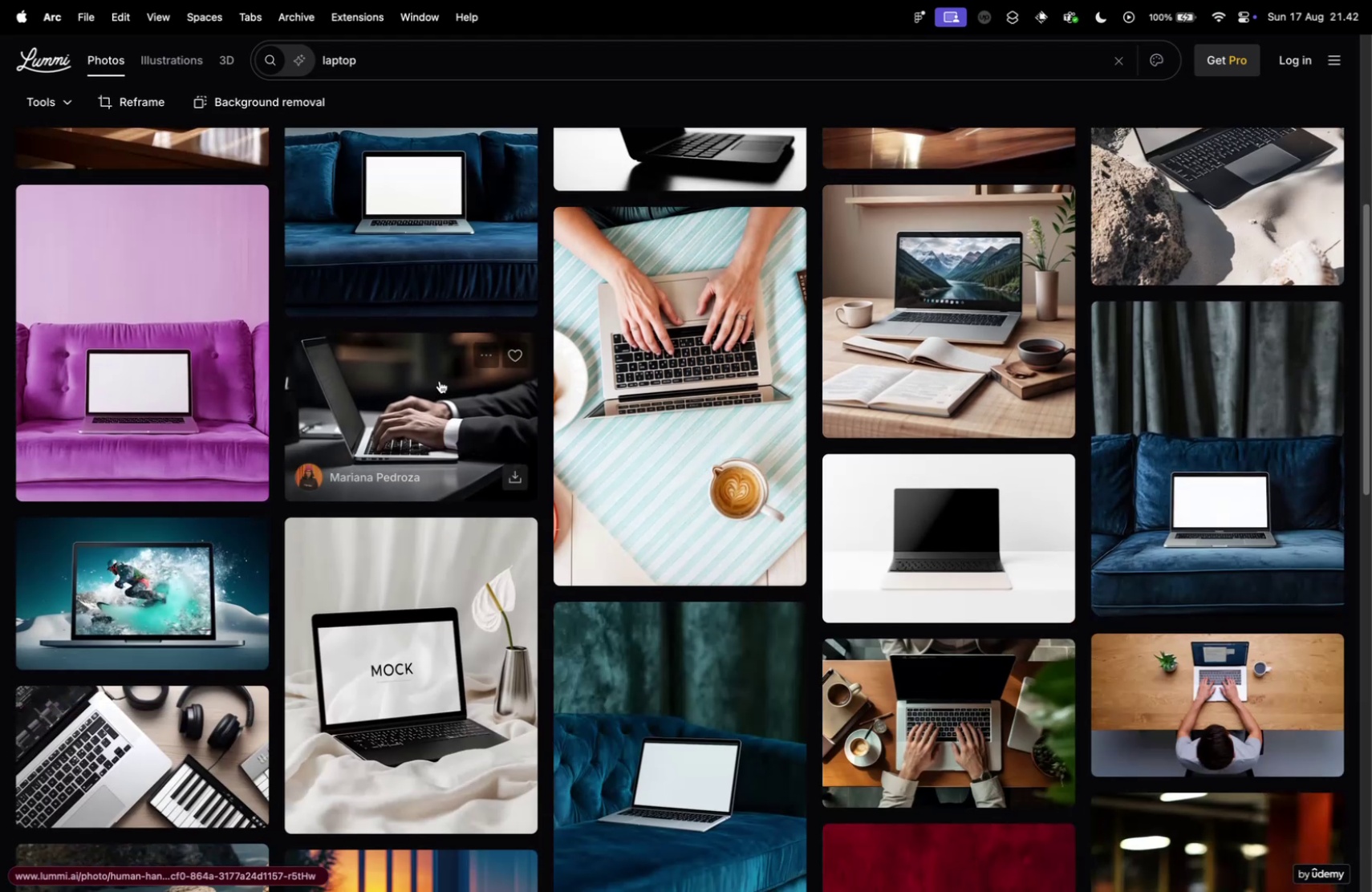 
key(Control+ControlLeft)
 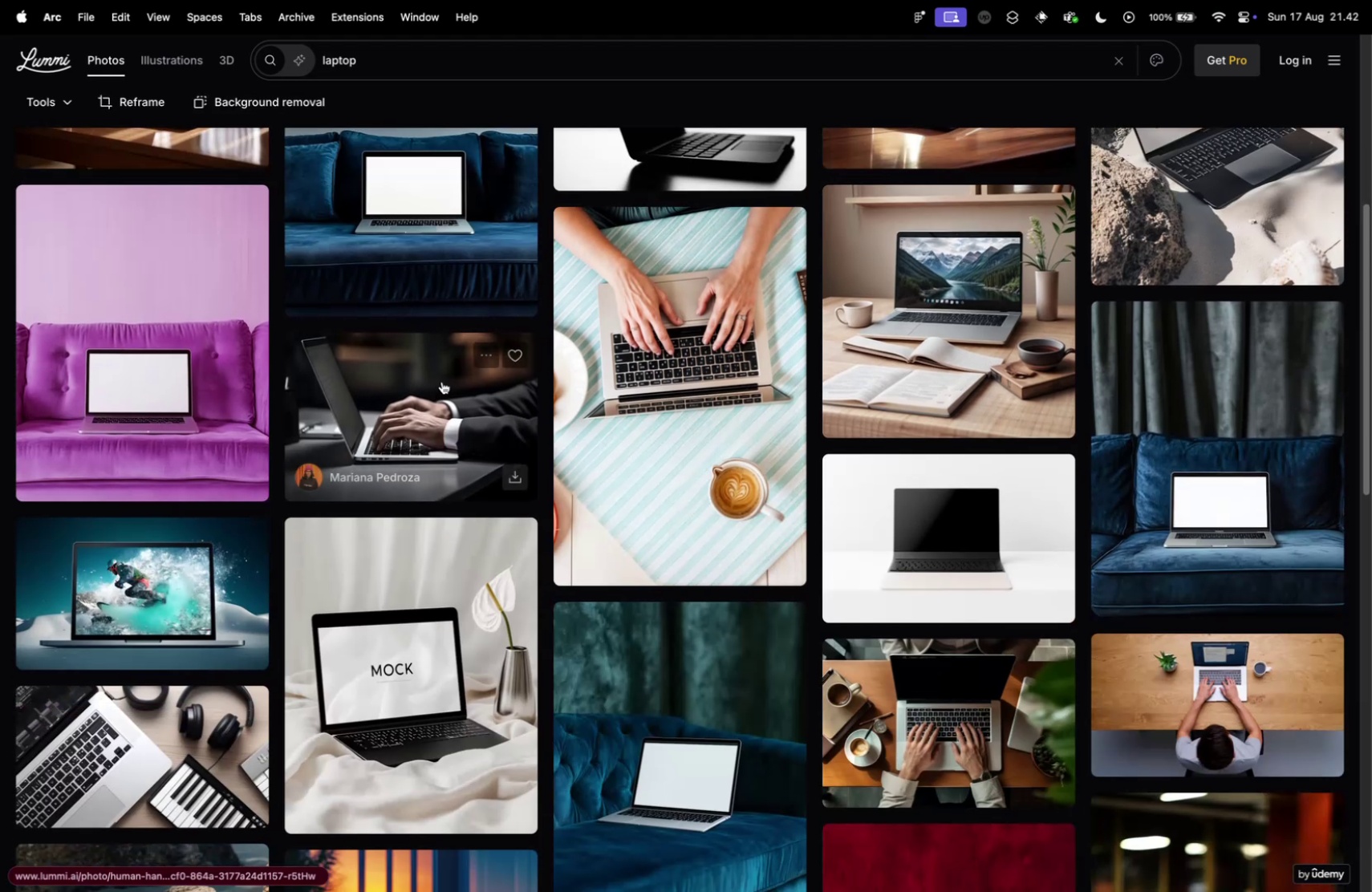 
key(Control+Tab)
 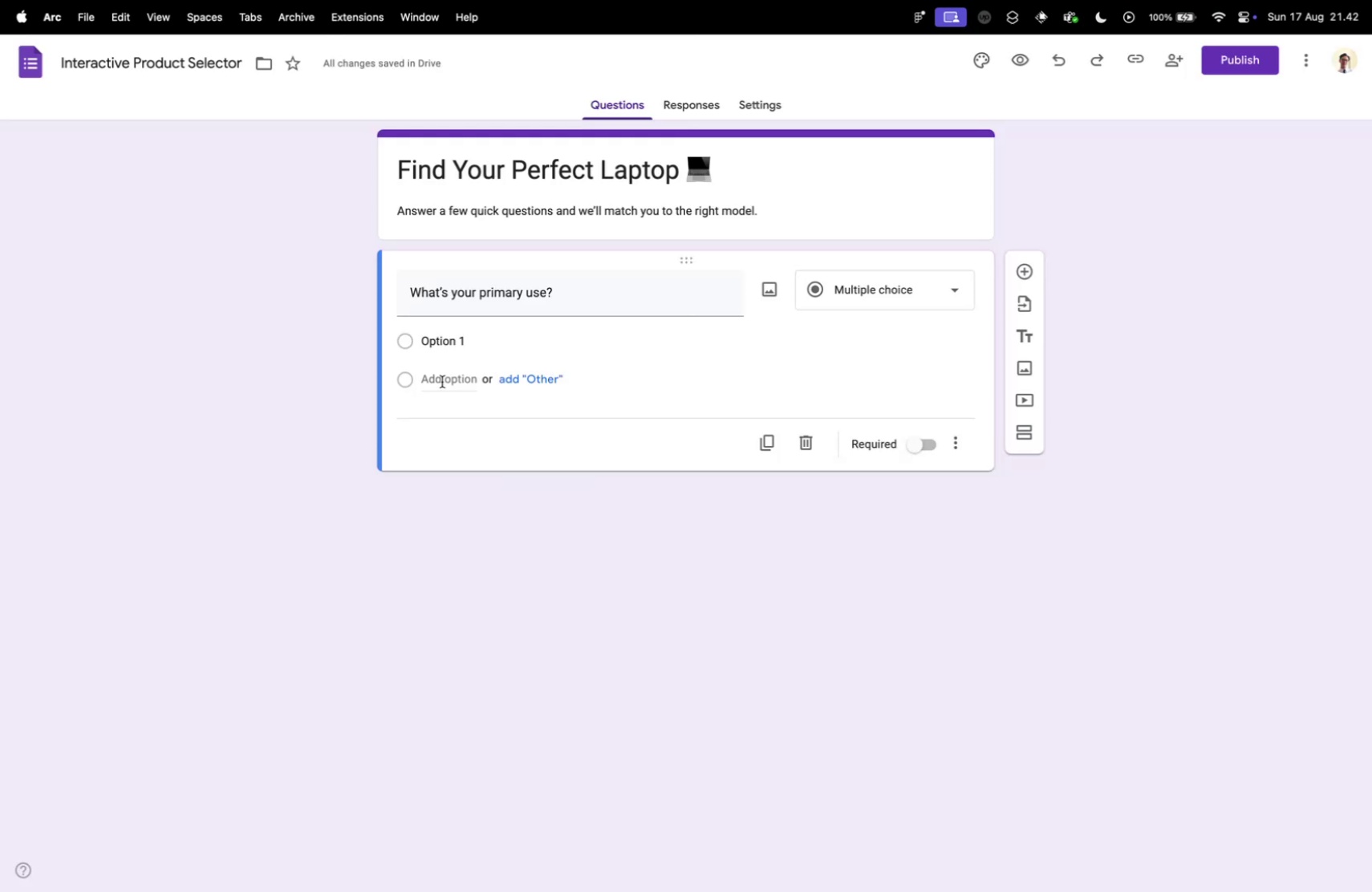 
key(Control+ControlLeft)
 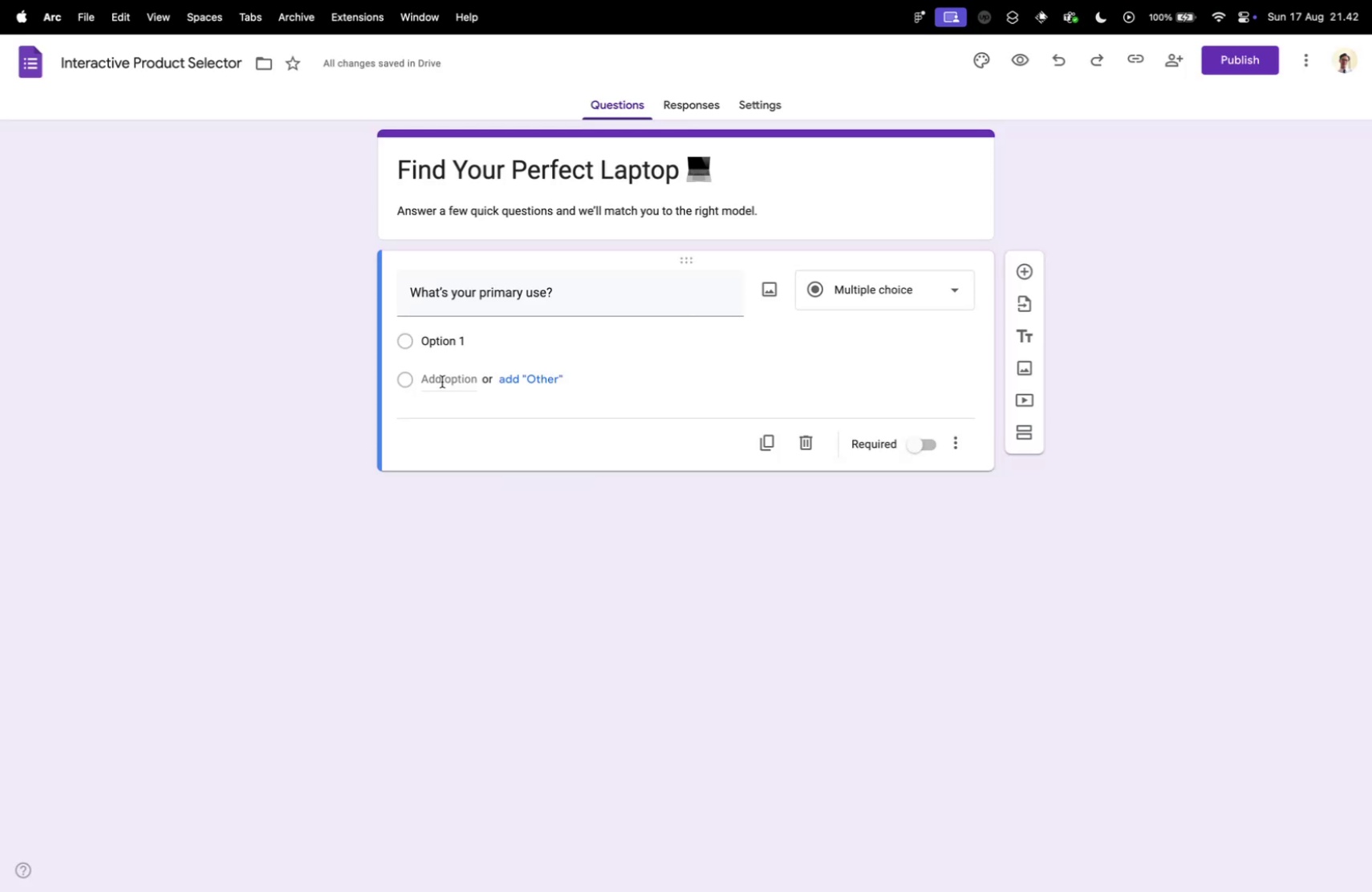 
key(Control+Tab)
 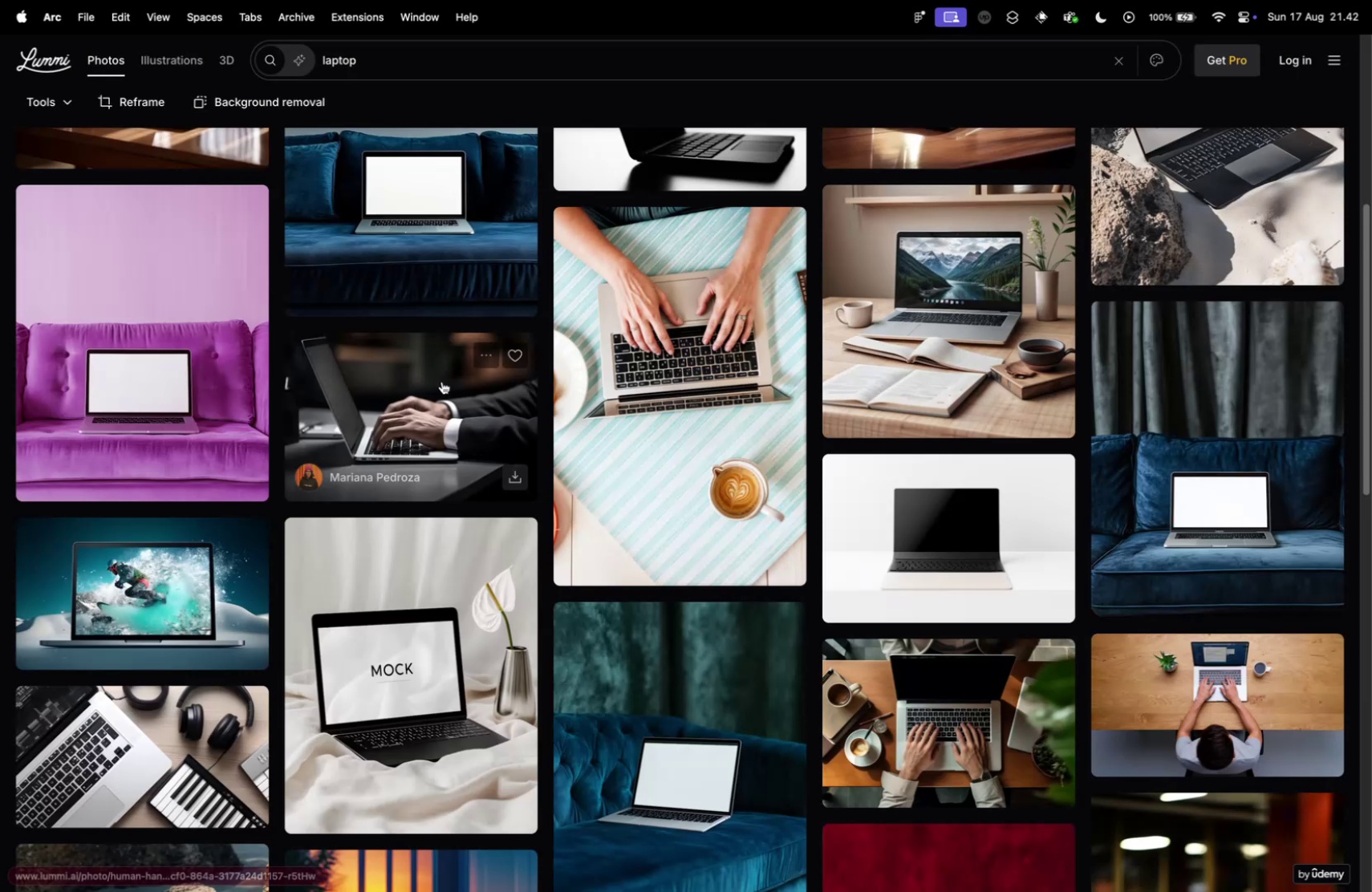 
scroll: coordinate [696, 516], scroll_direction: down, amount: 21.0
 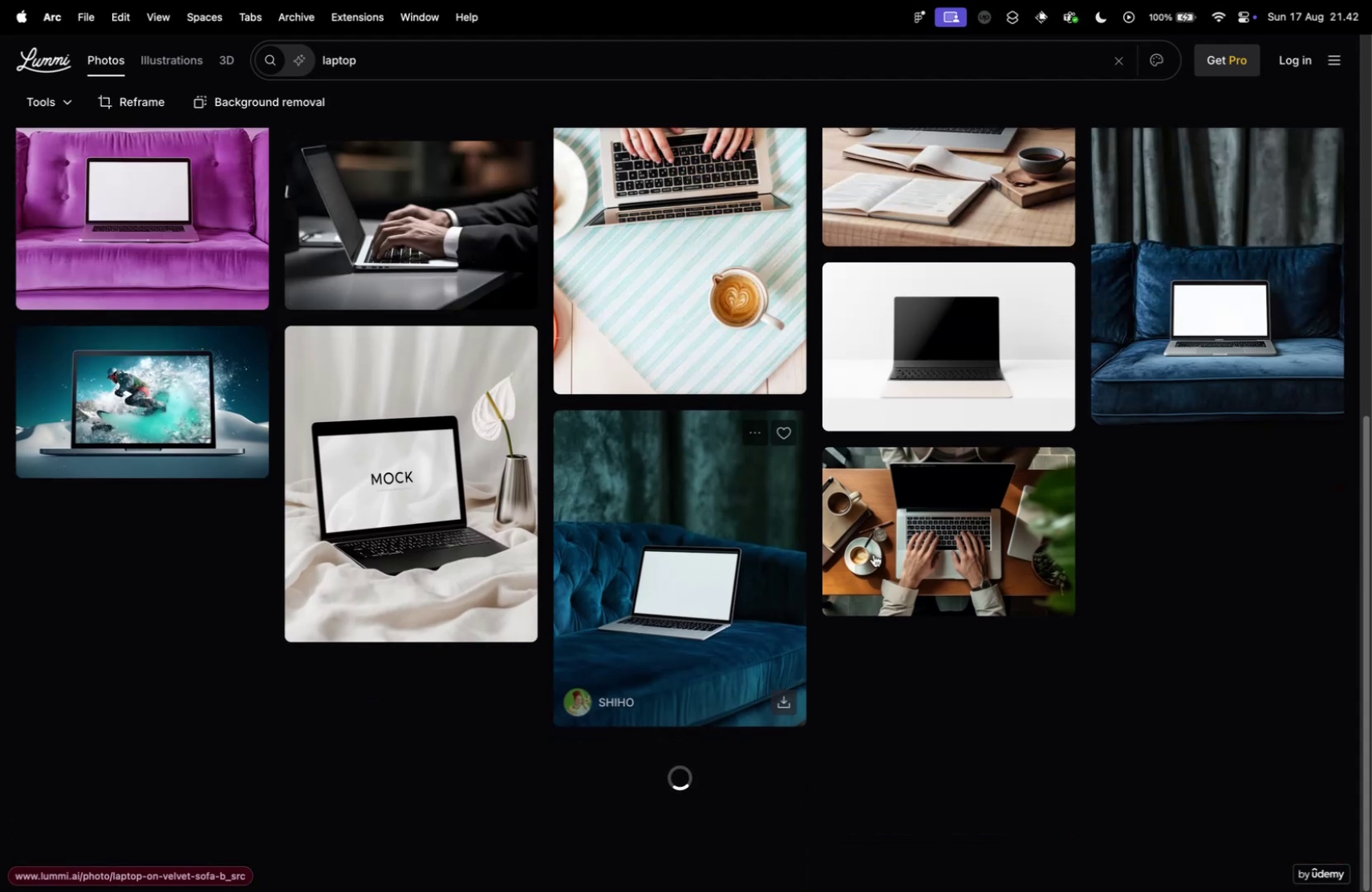 
scroll: coordinate [790, 543], scroll_direction: up, amount: 23.0
 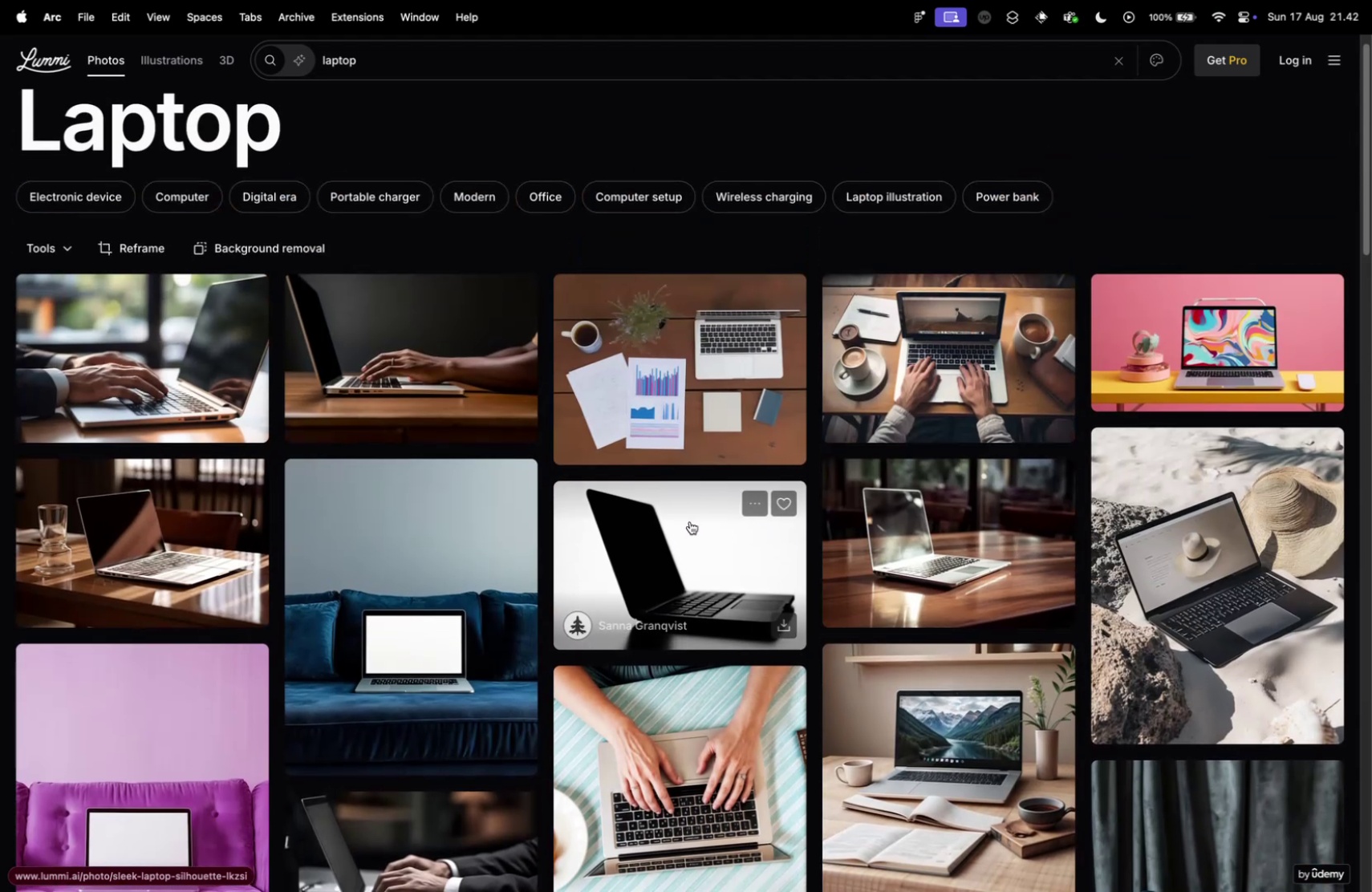 
wait(5.33)
 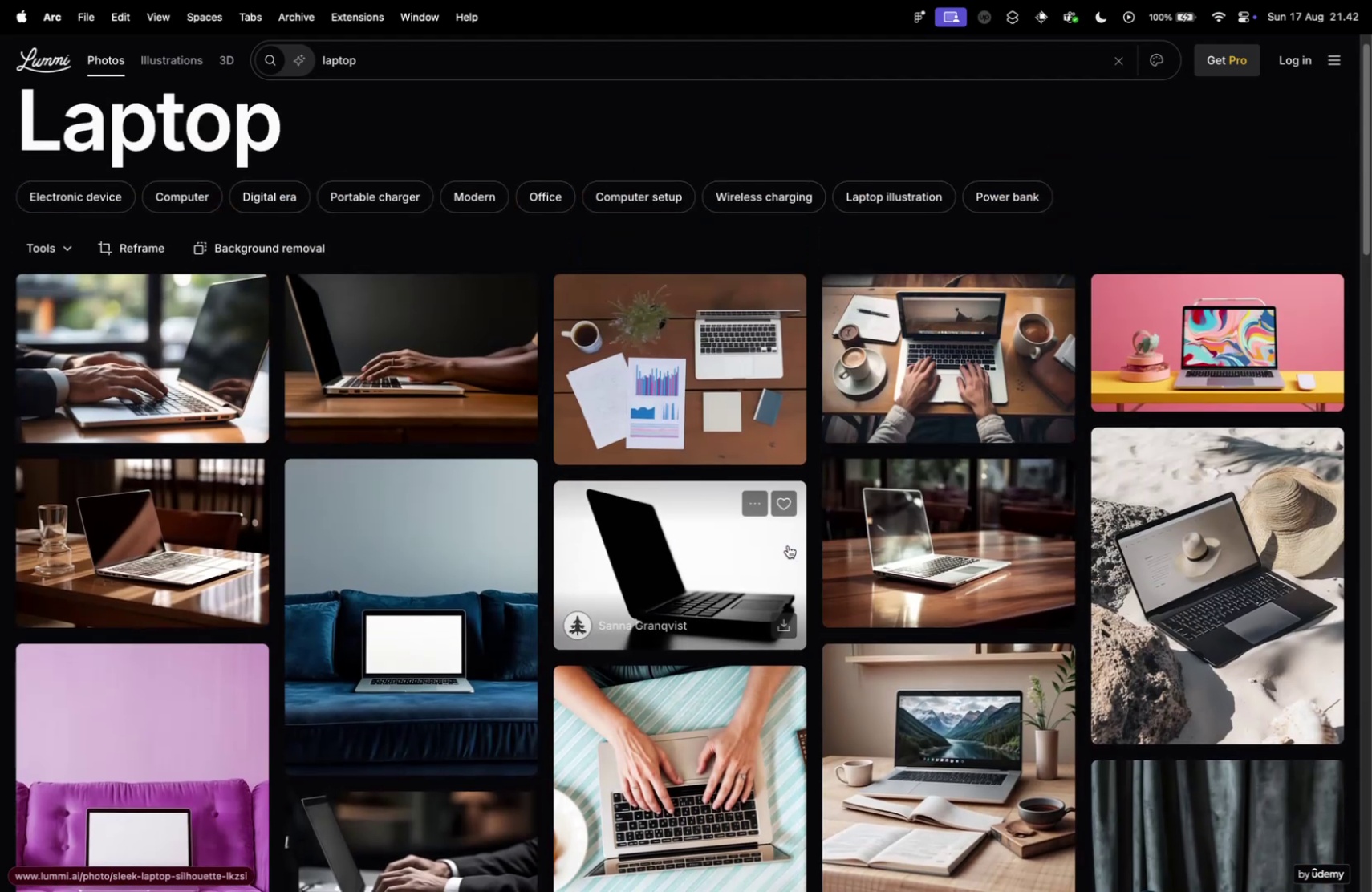 
scroll: coordinate [587, 694], scroll_direction: down, amount: 55.0
 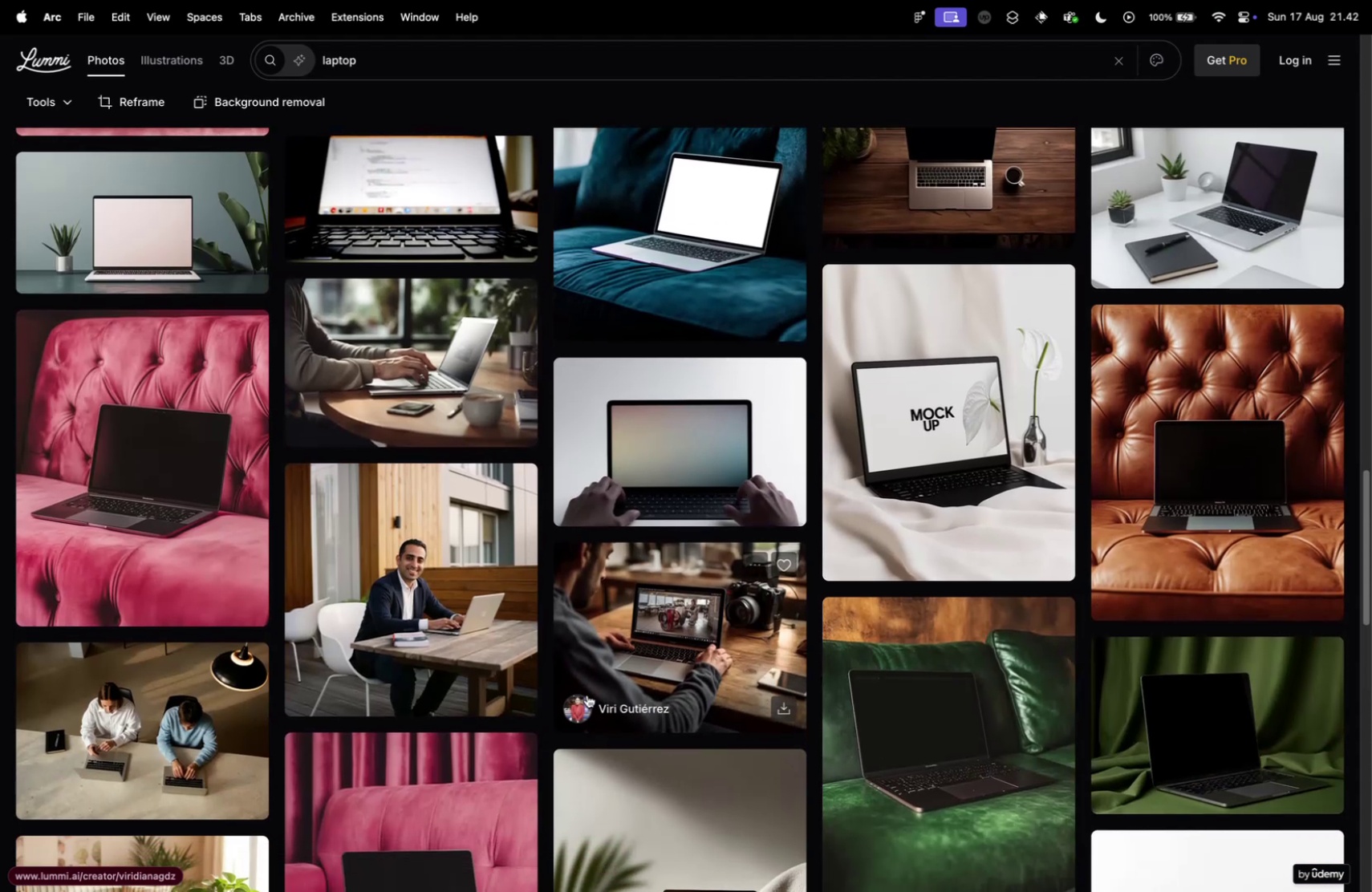 
scroll: coordinate [363, 603], scroll_direction: up, amount: 32.0
 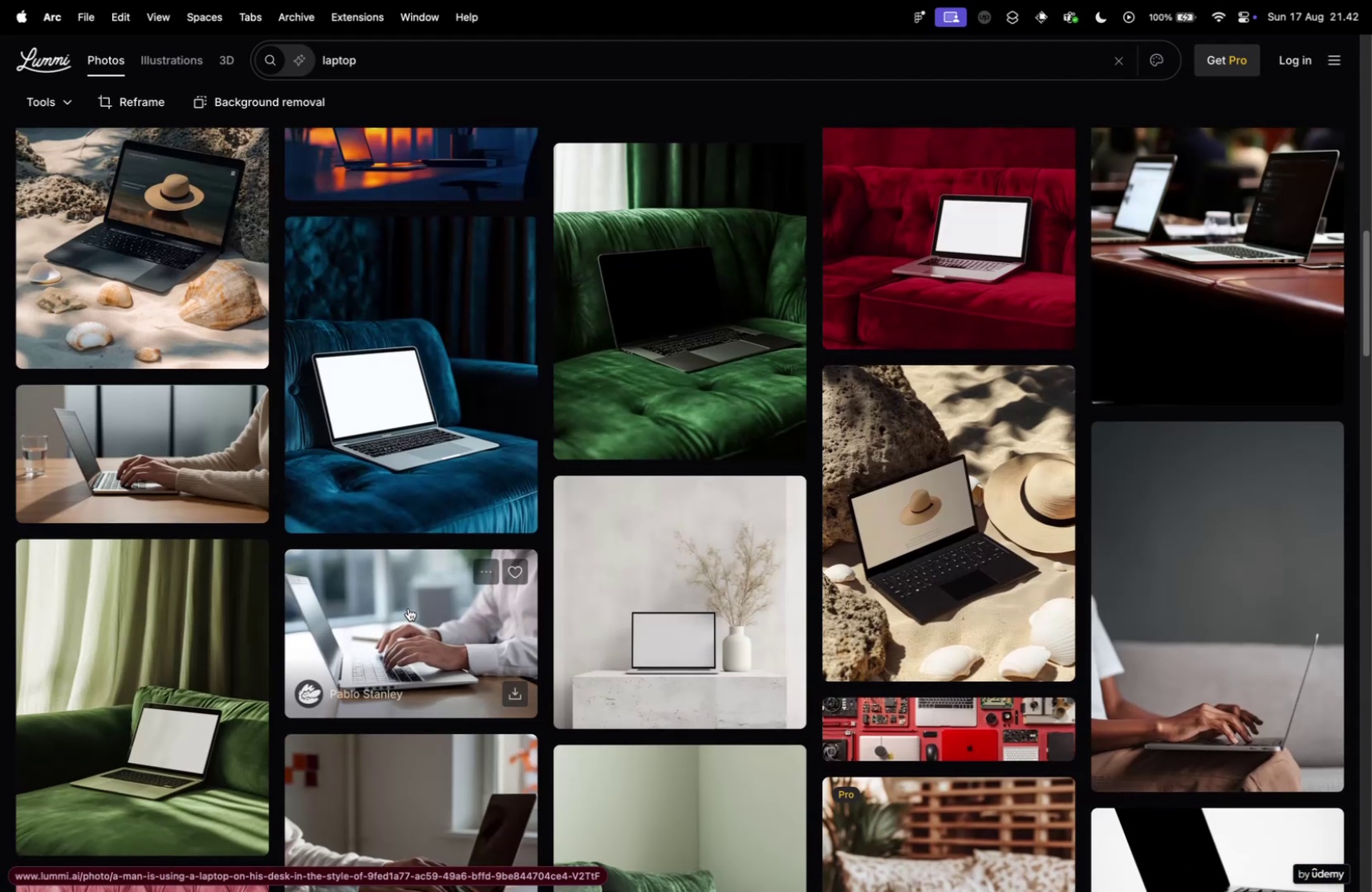 
scroll: coordinate [406, 605], scroll_direction: down, amount: 11.0
 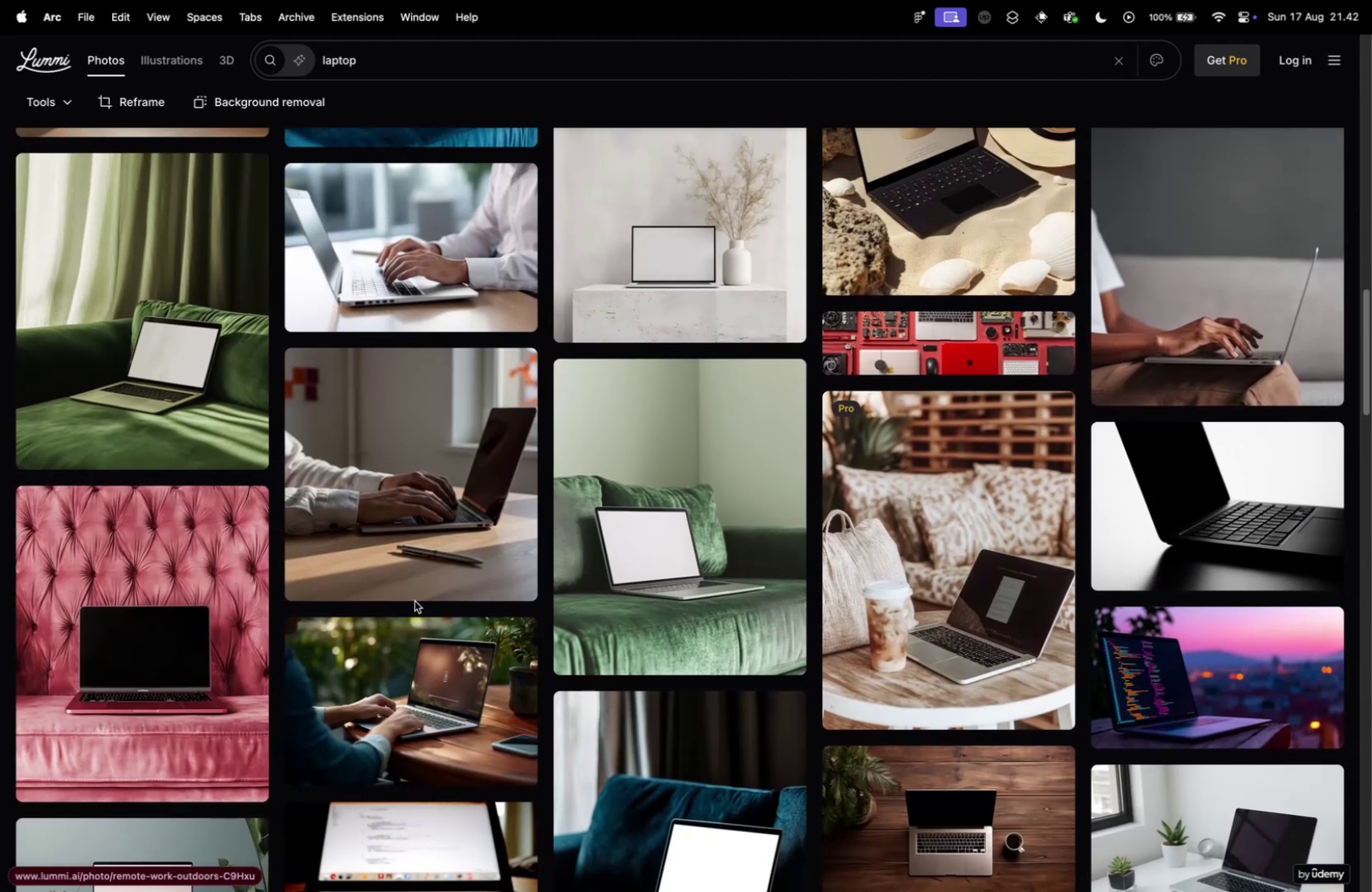 
scroll: coordinate [429, 591], scroll_direction: up, amount: 61.0
 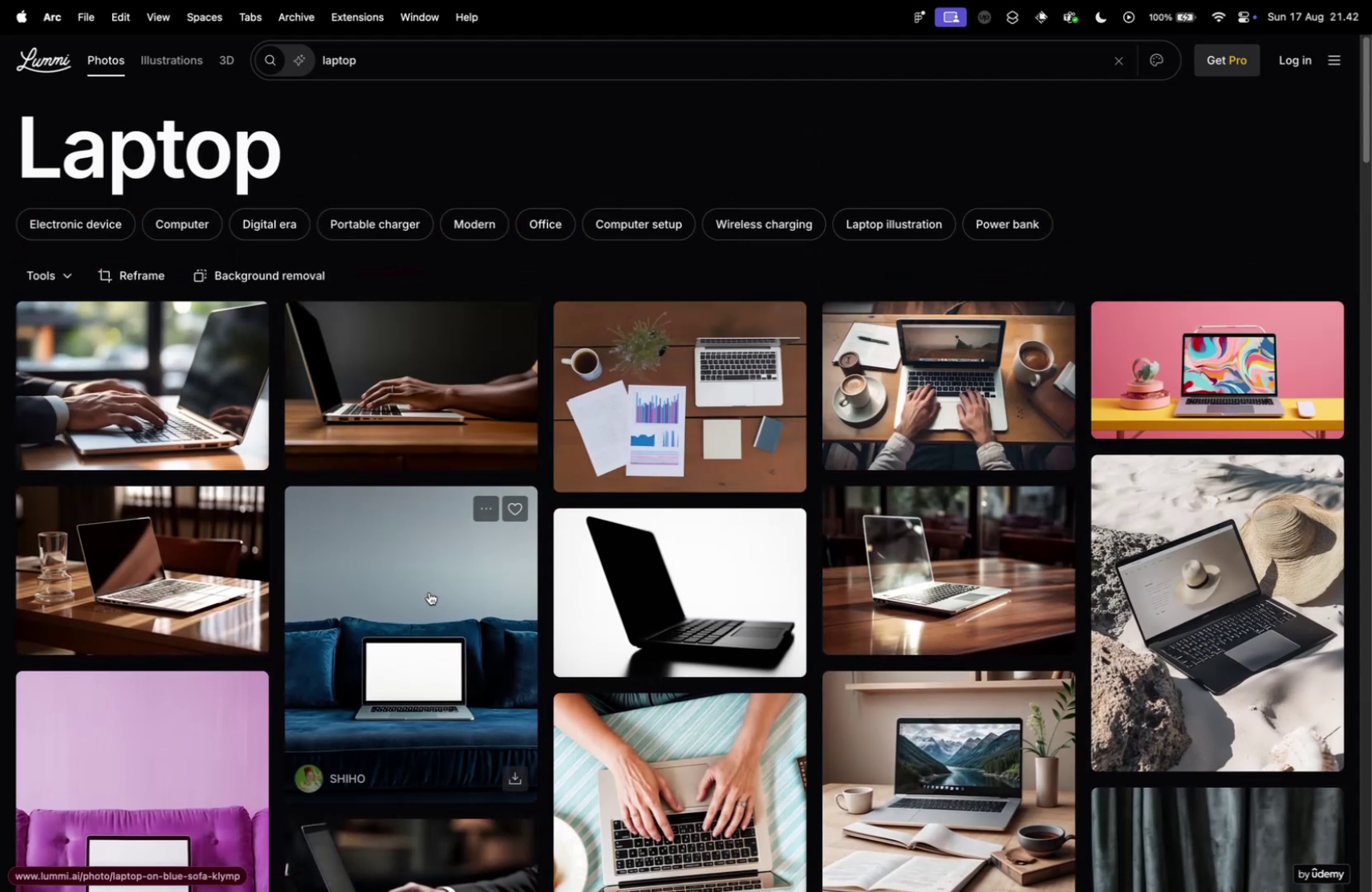 
scroll: coordinate [426, 592], scroll_direction: down, amount: 47.0
 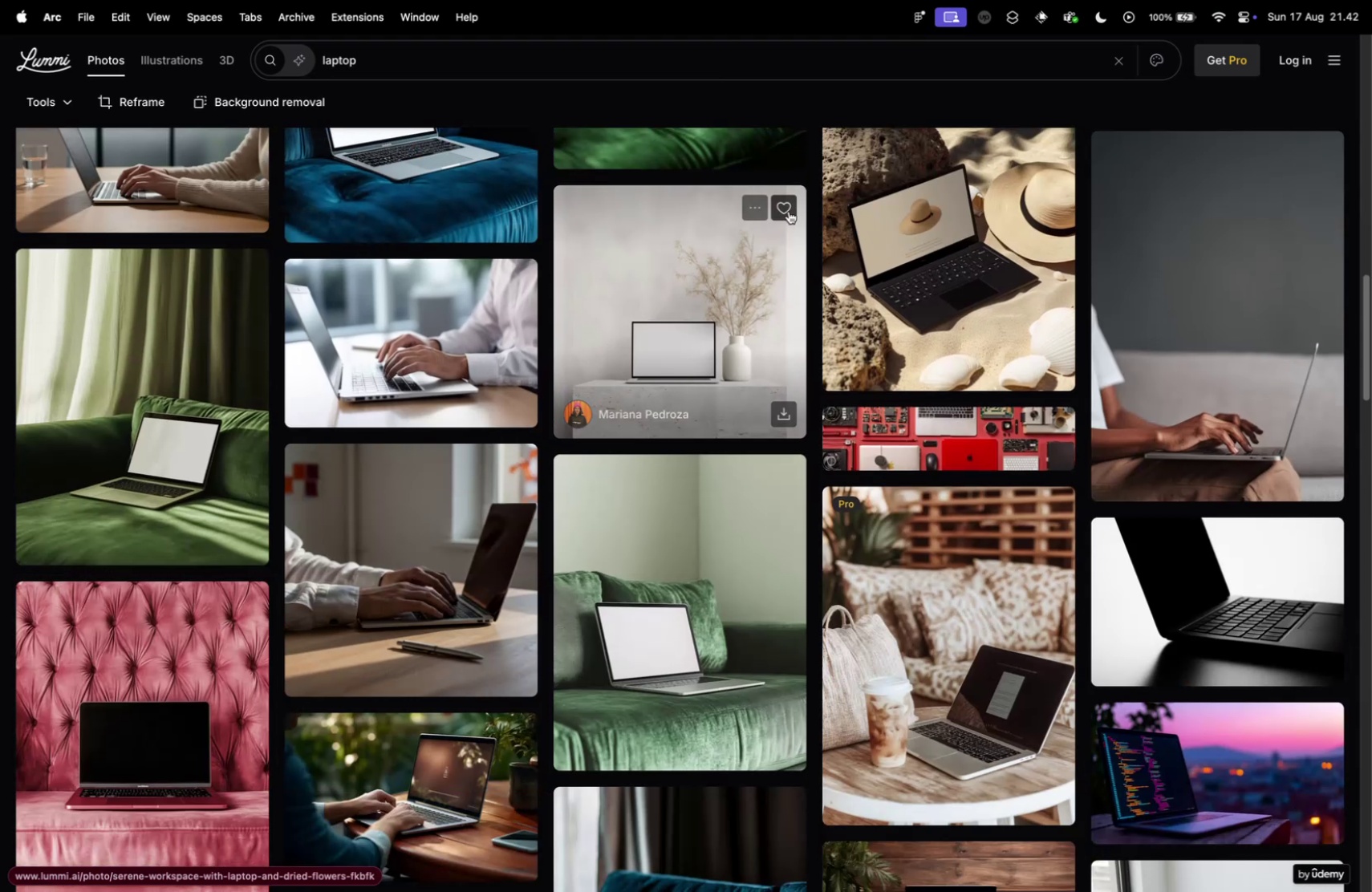 
left_click([785, 408])
 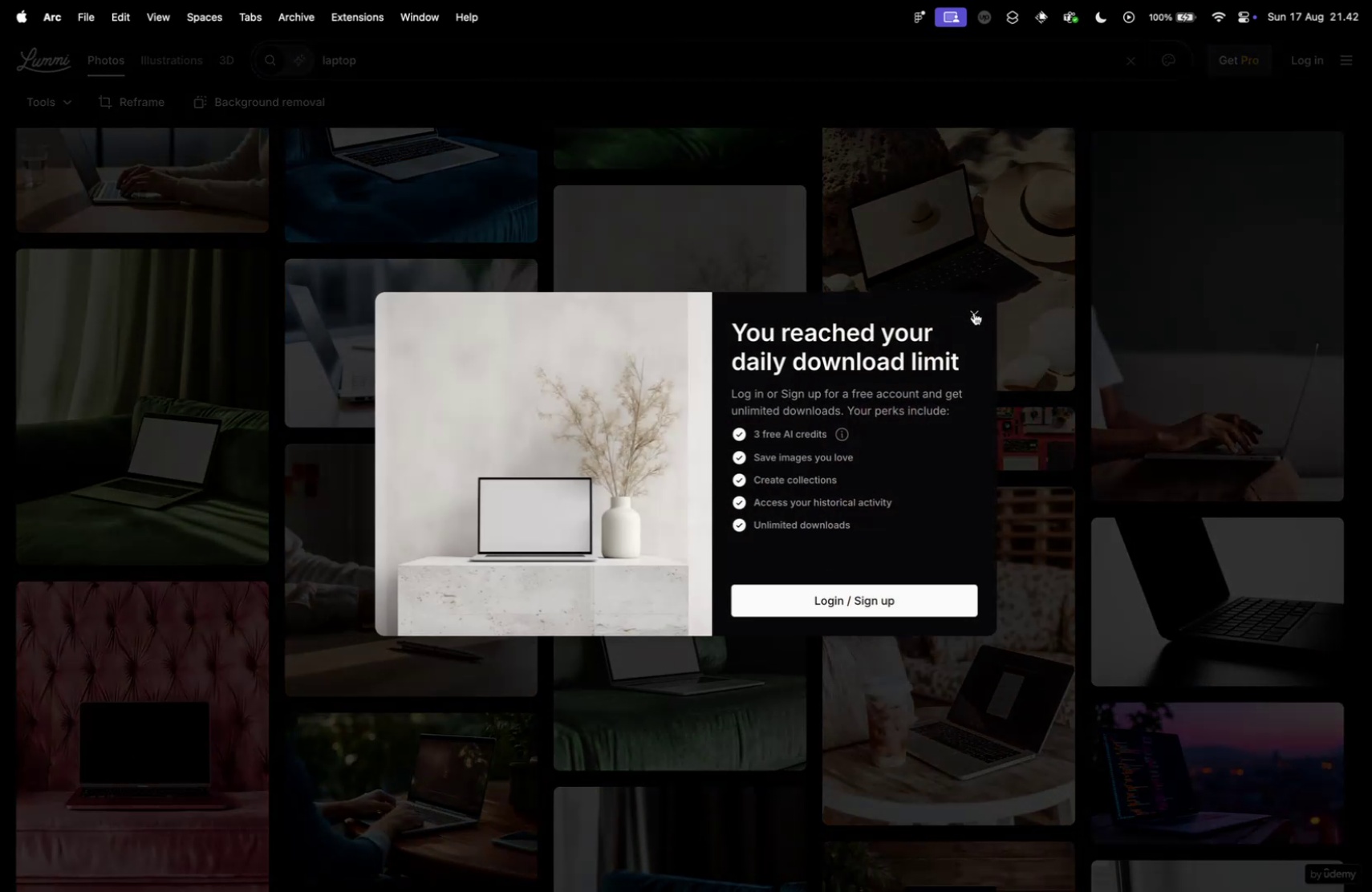 
double_click([704, 306])
 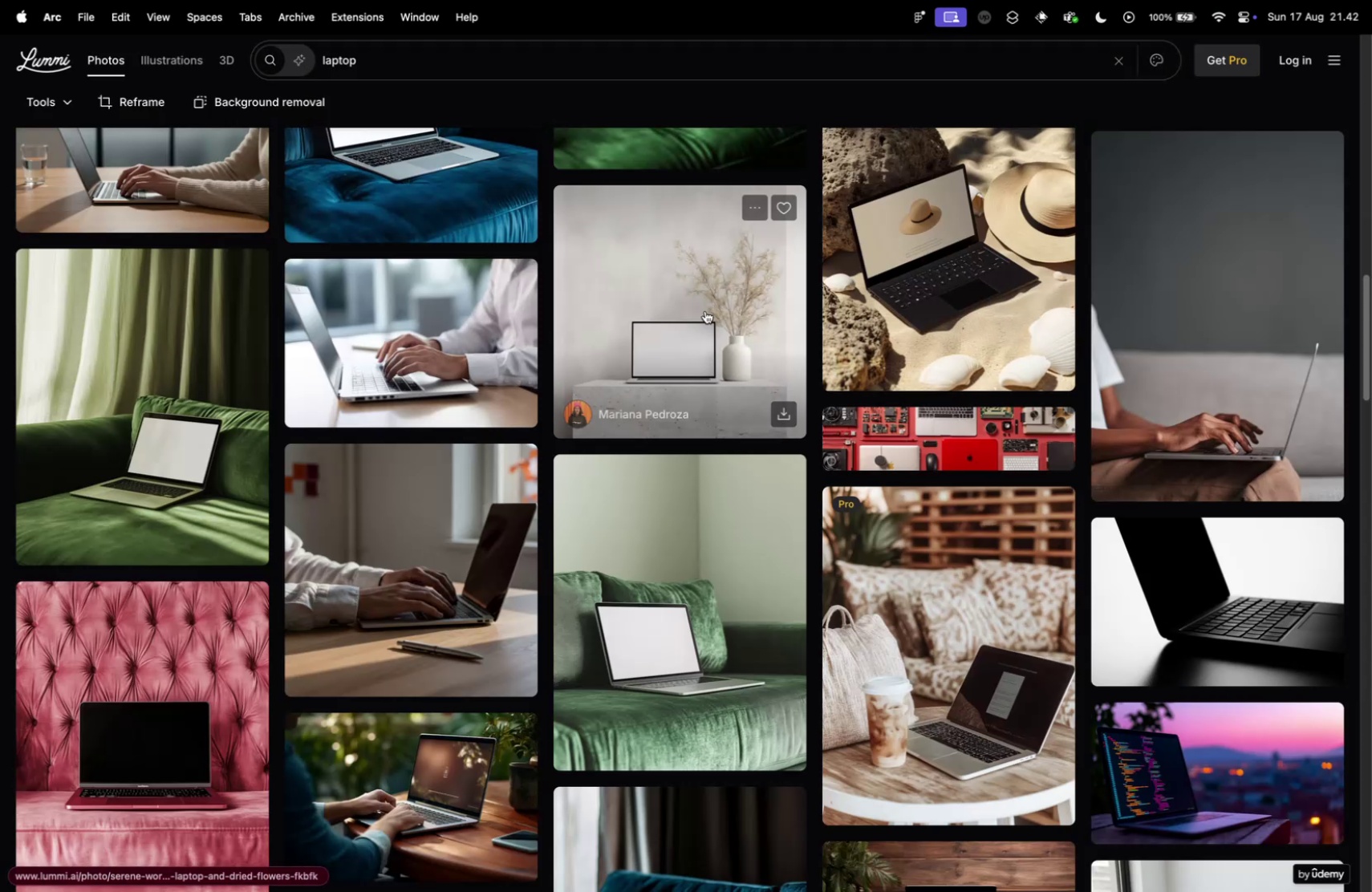 
left_click([704, 311])
 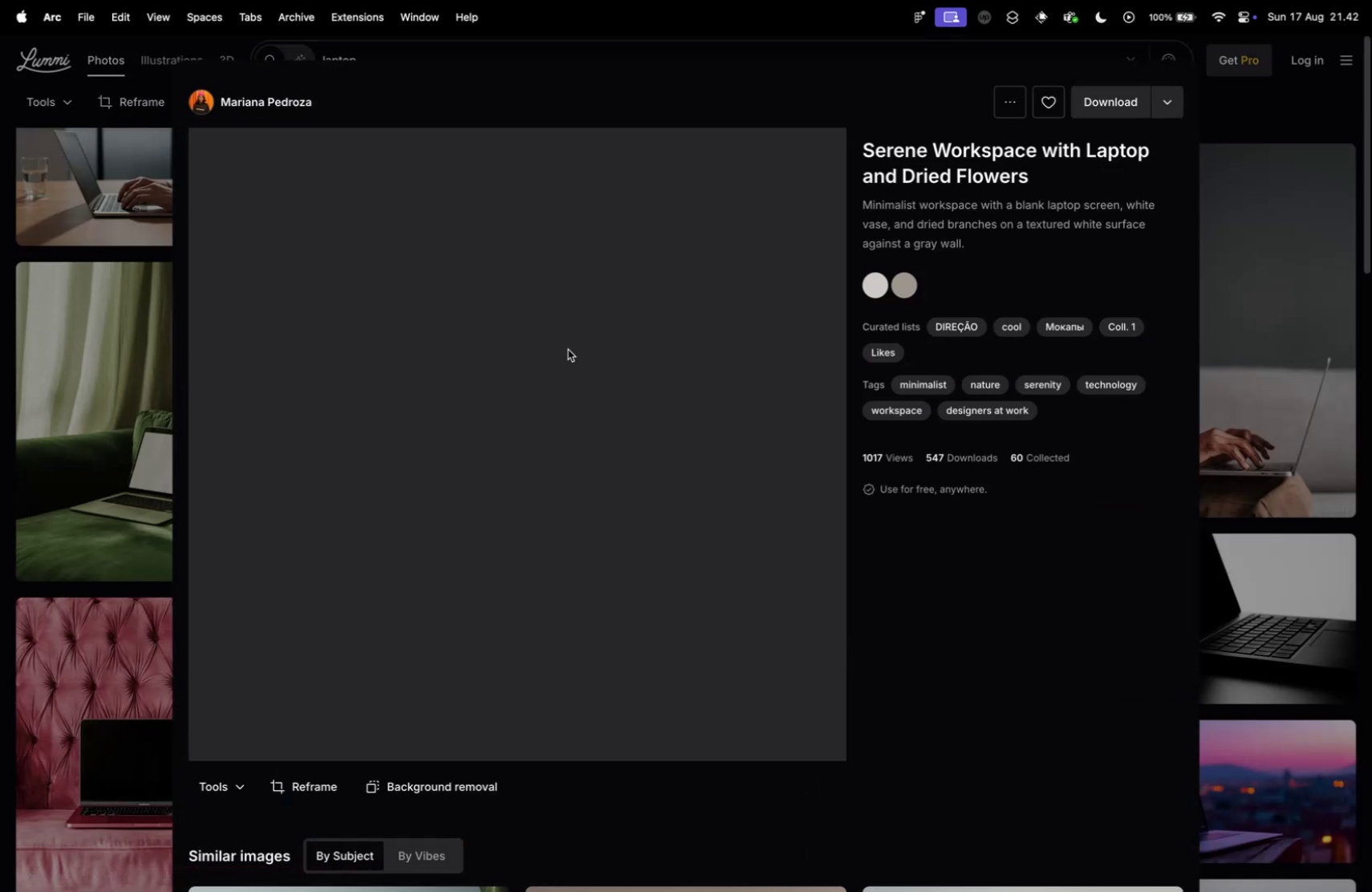 
right_click([568, 349])
 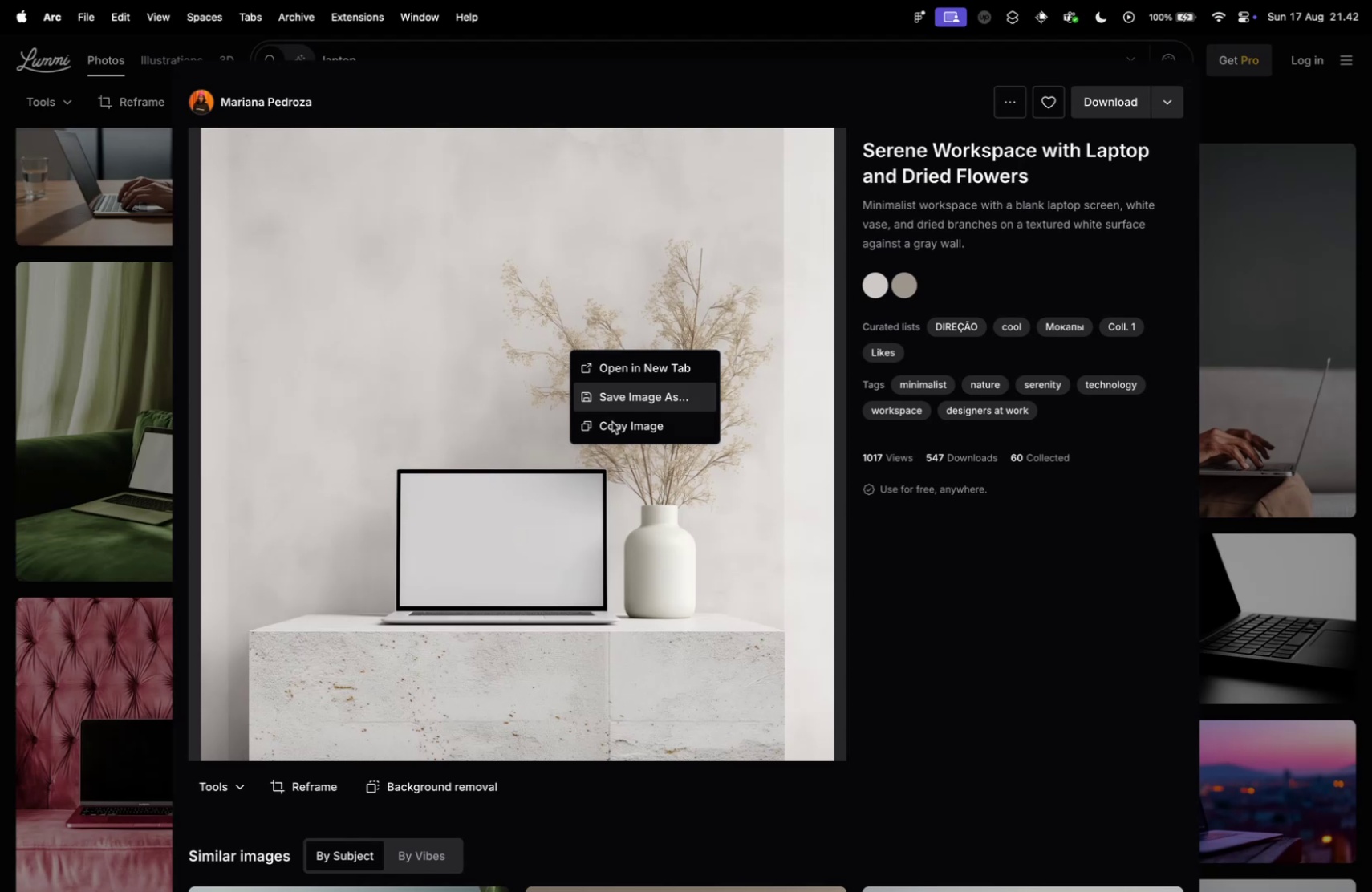 
left_click([613, 423])
 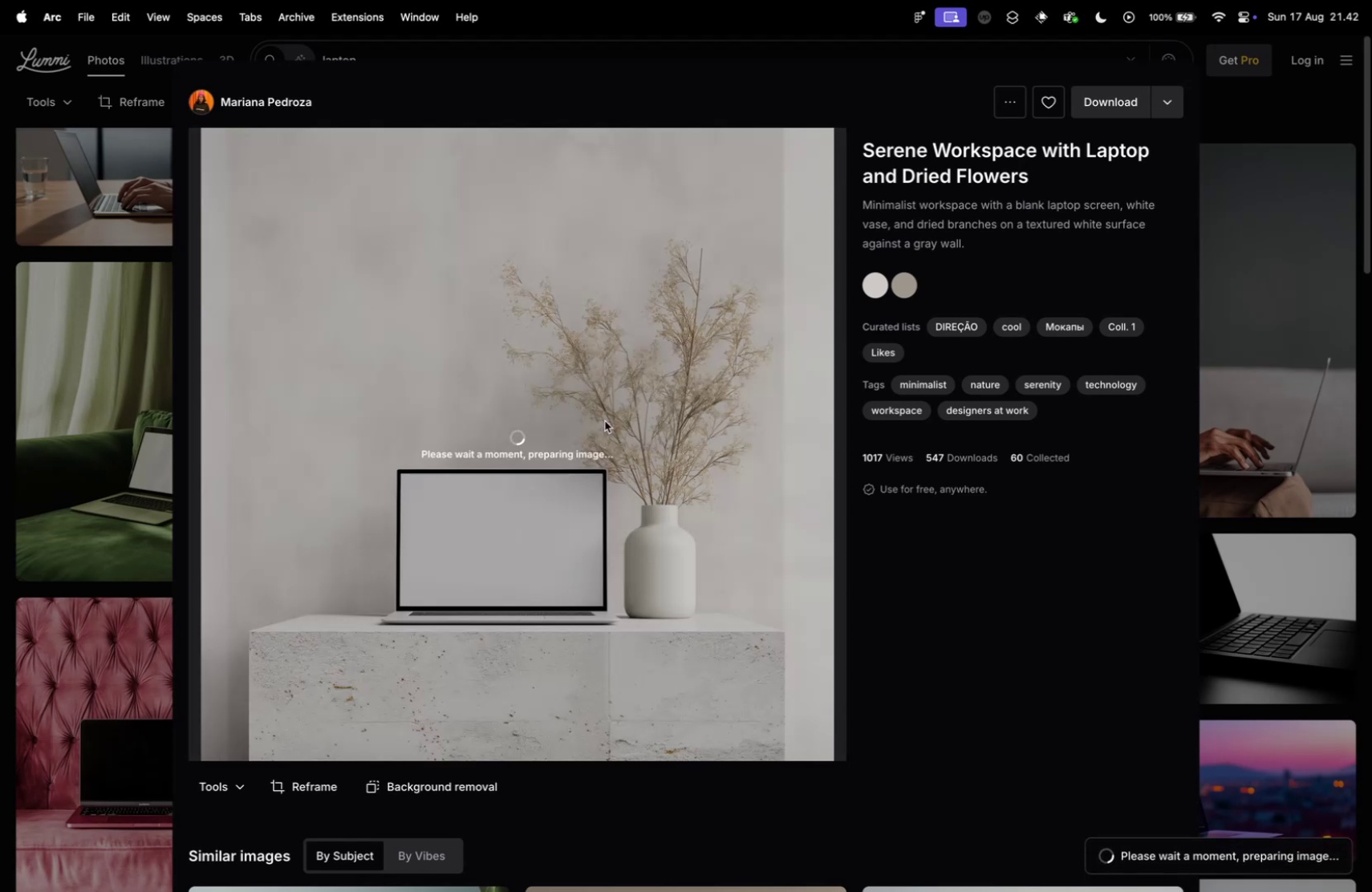 
wait(9.32)
 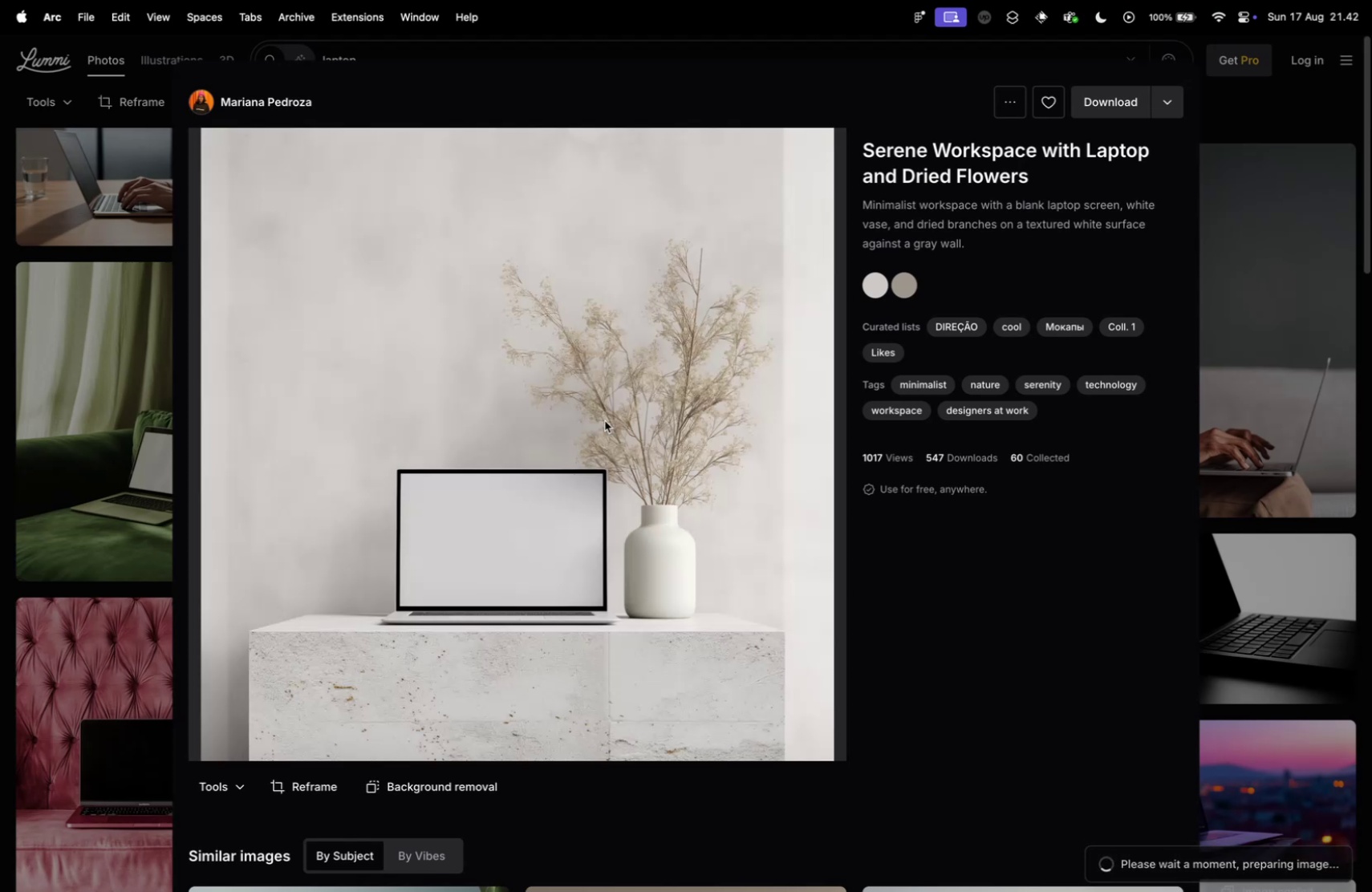 
key(Meta+Tab)
 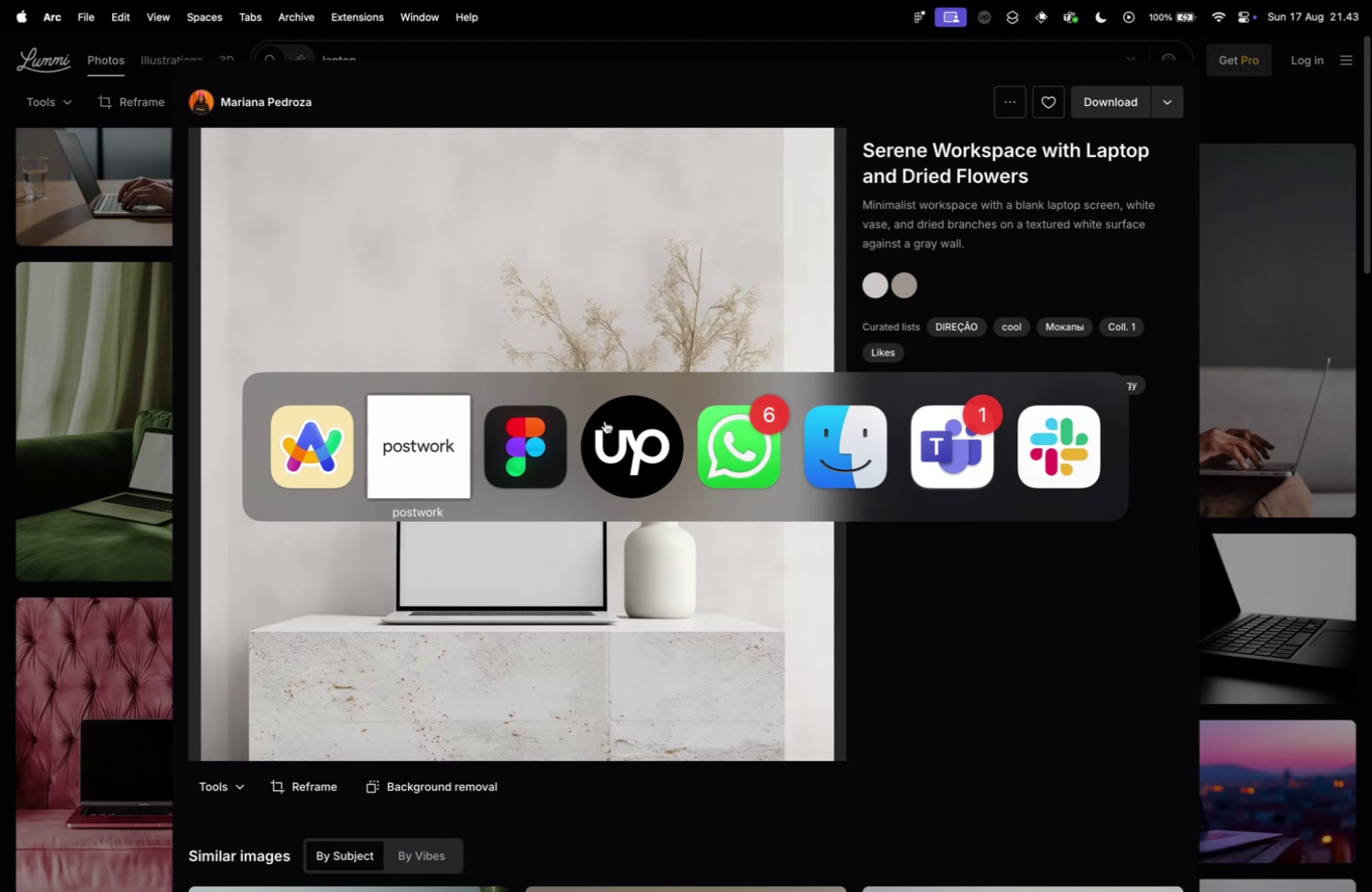 
key(Meta+Tab)
 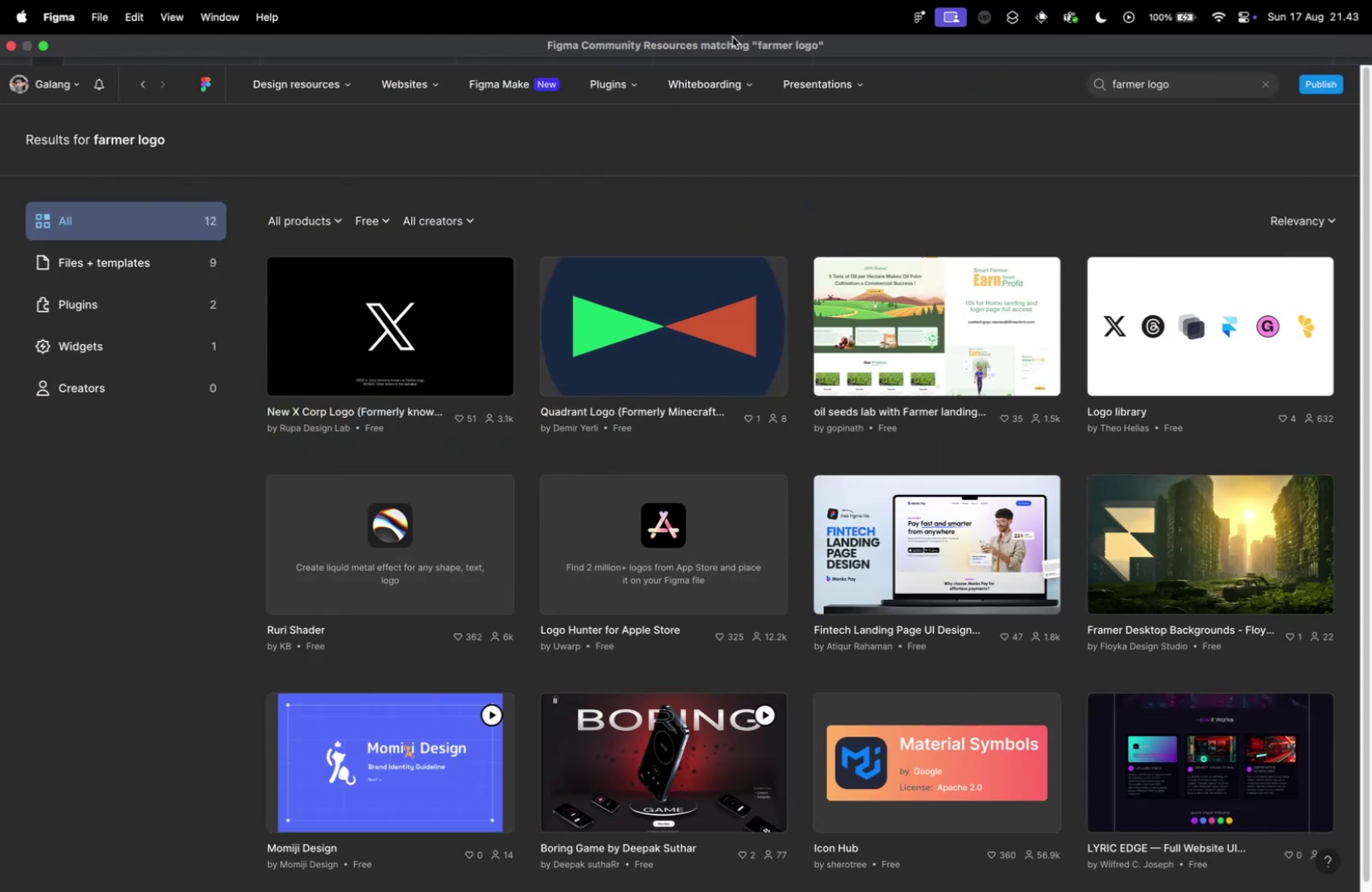 
left_click([729, 47])
 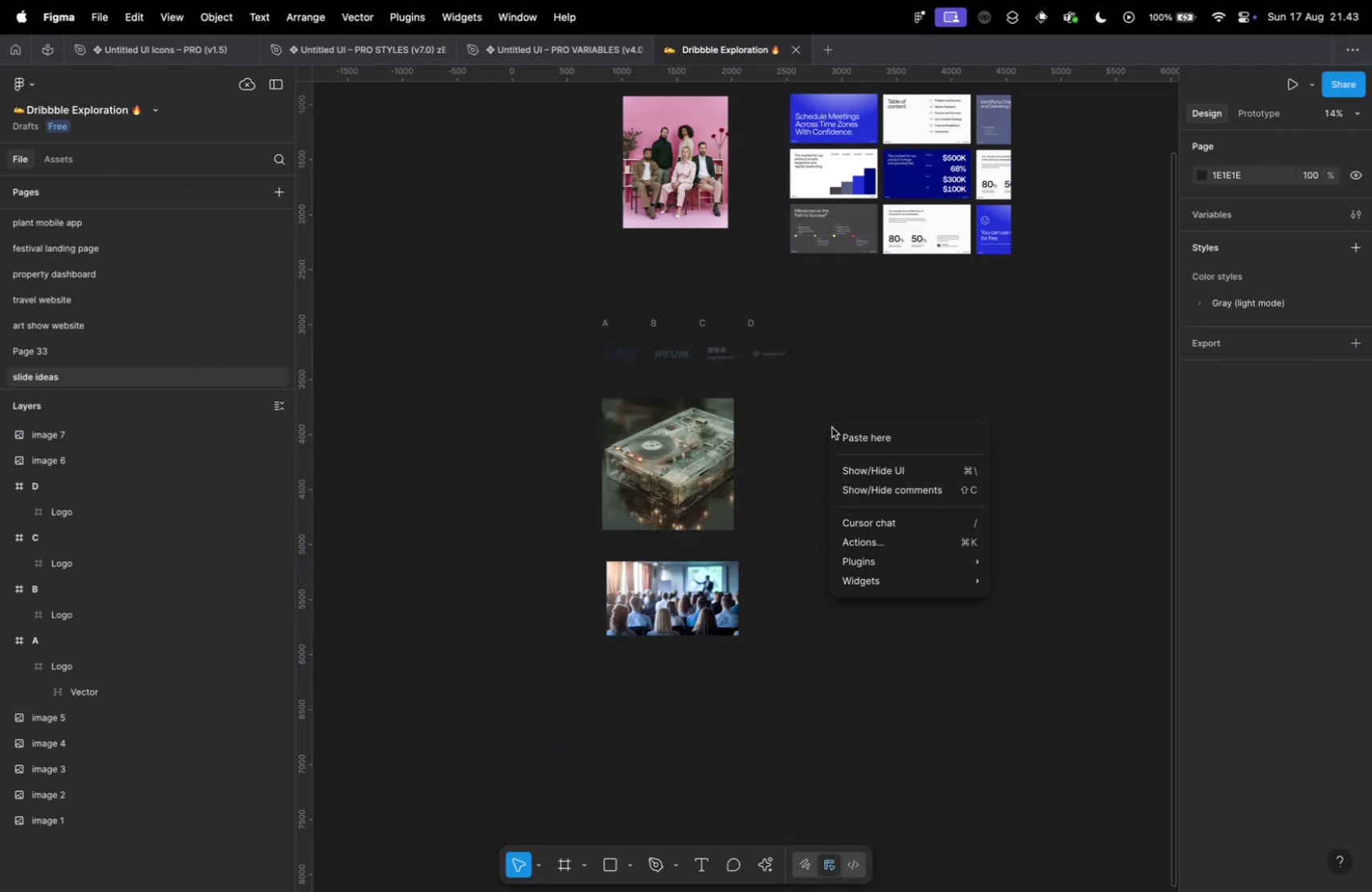 
left_click([882, 444])
 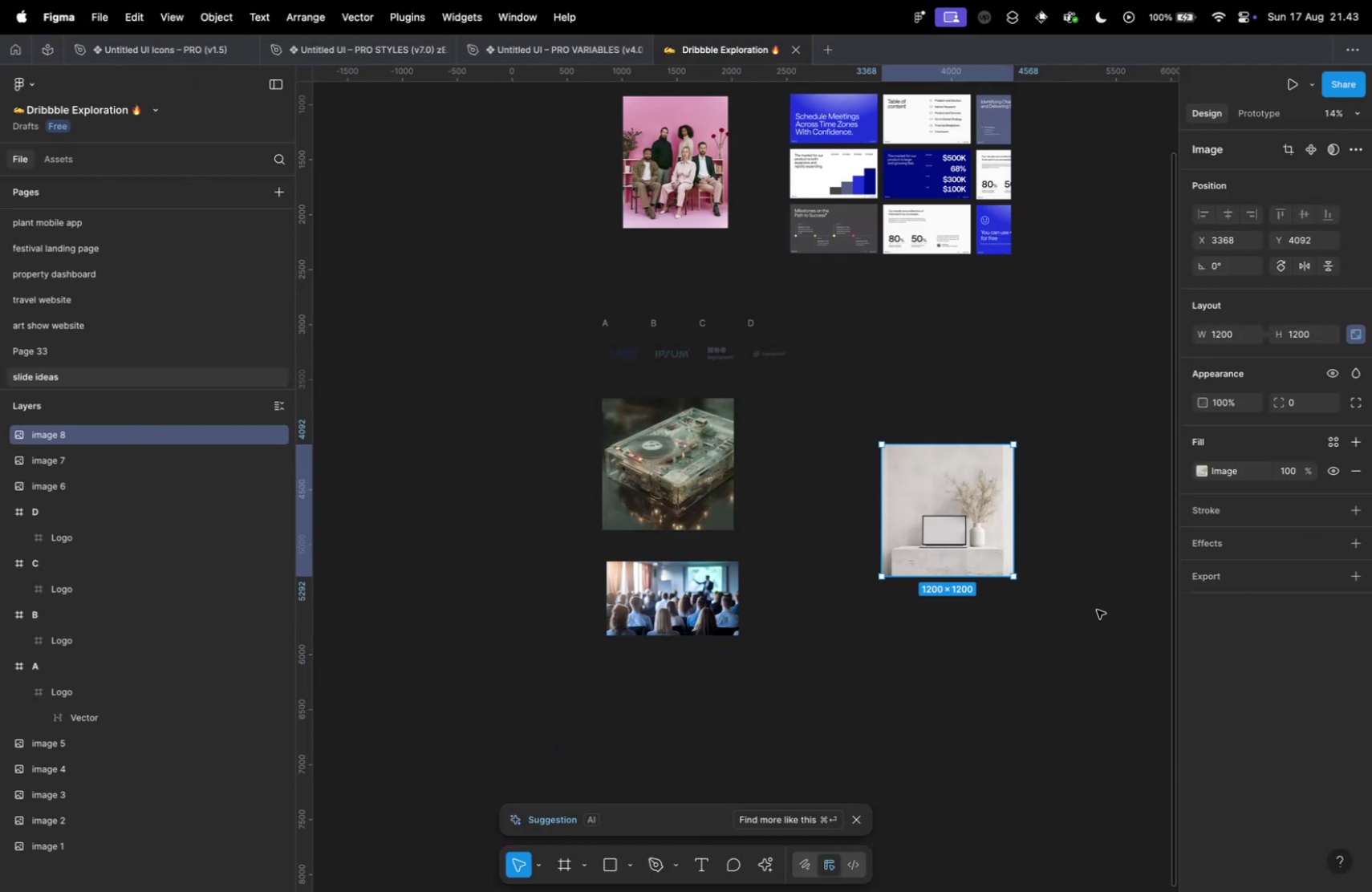 
left_click([1356, 579])
 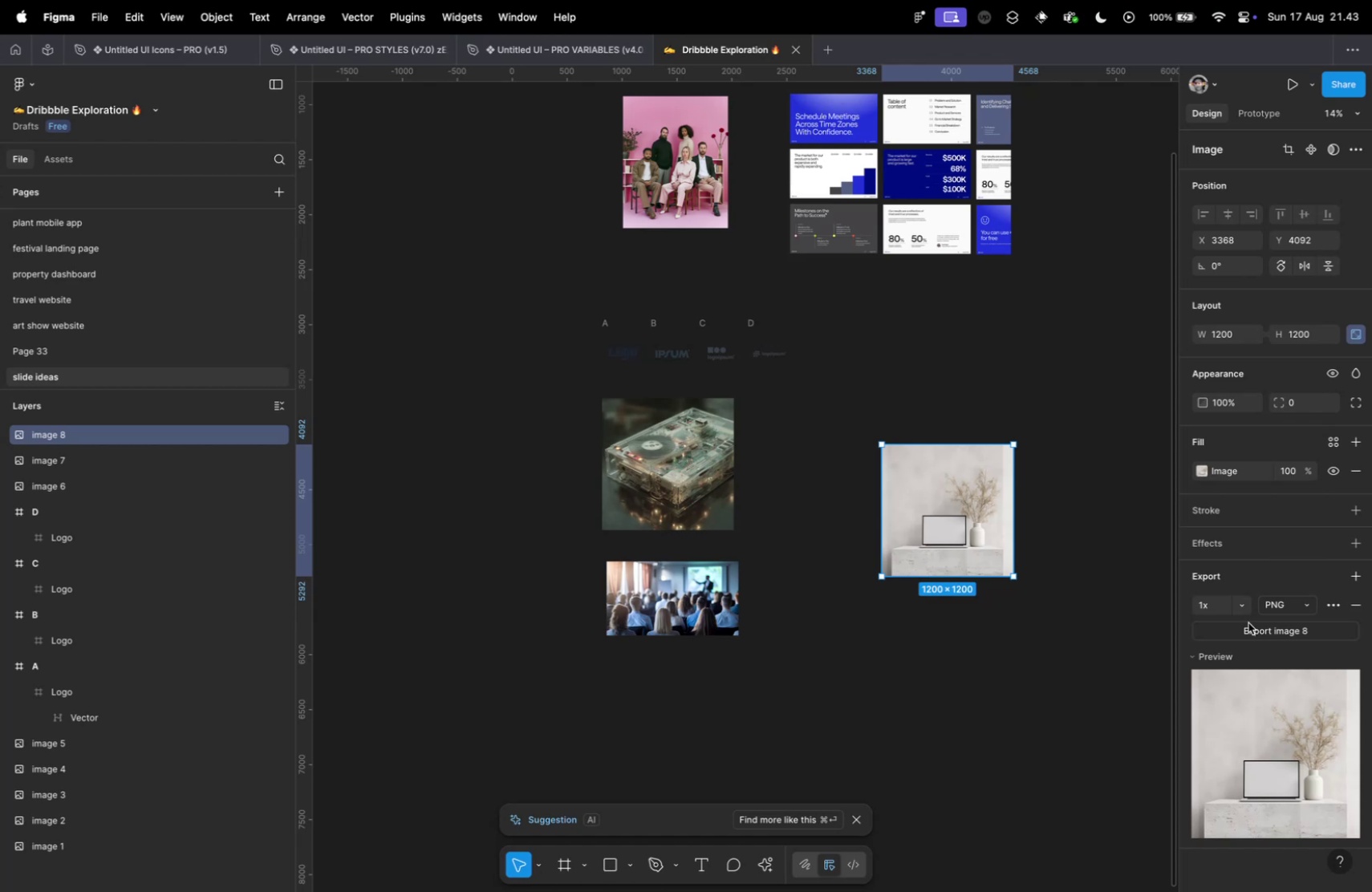 
left_click([1252, 633])
 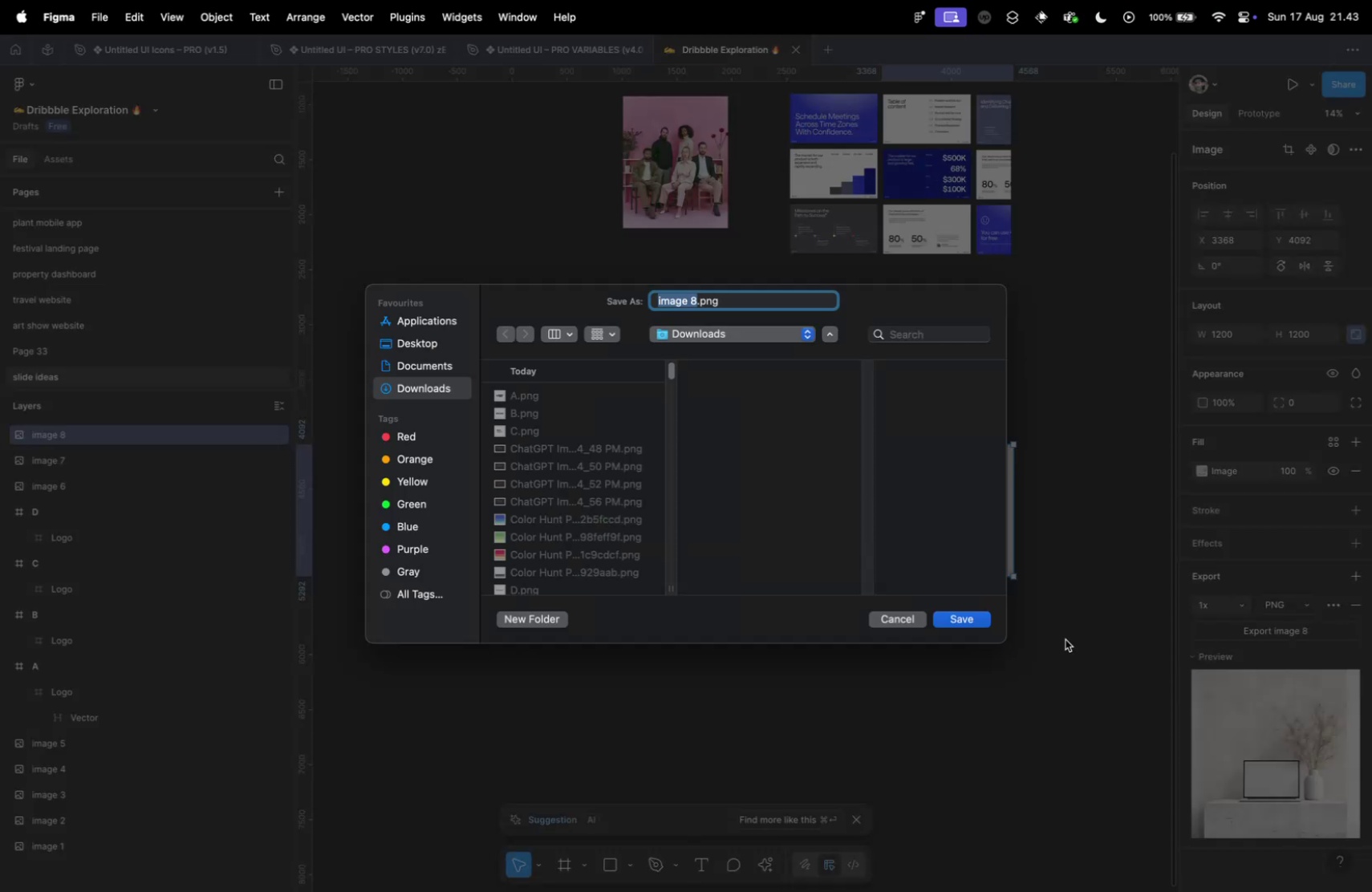 
left_click([960, 614])
 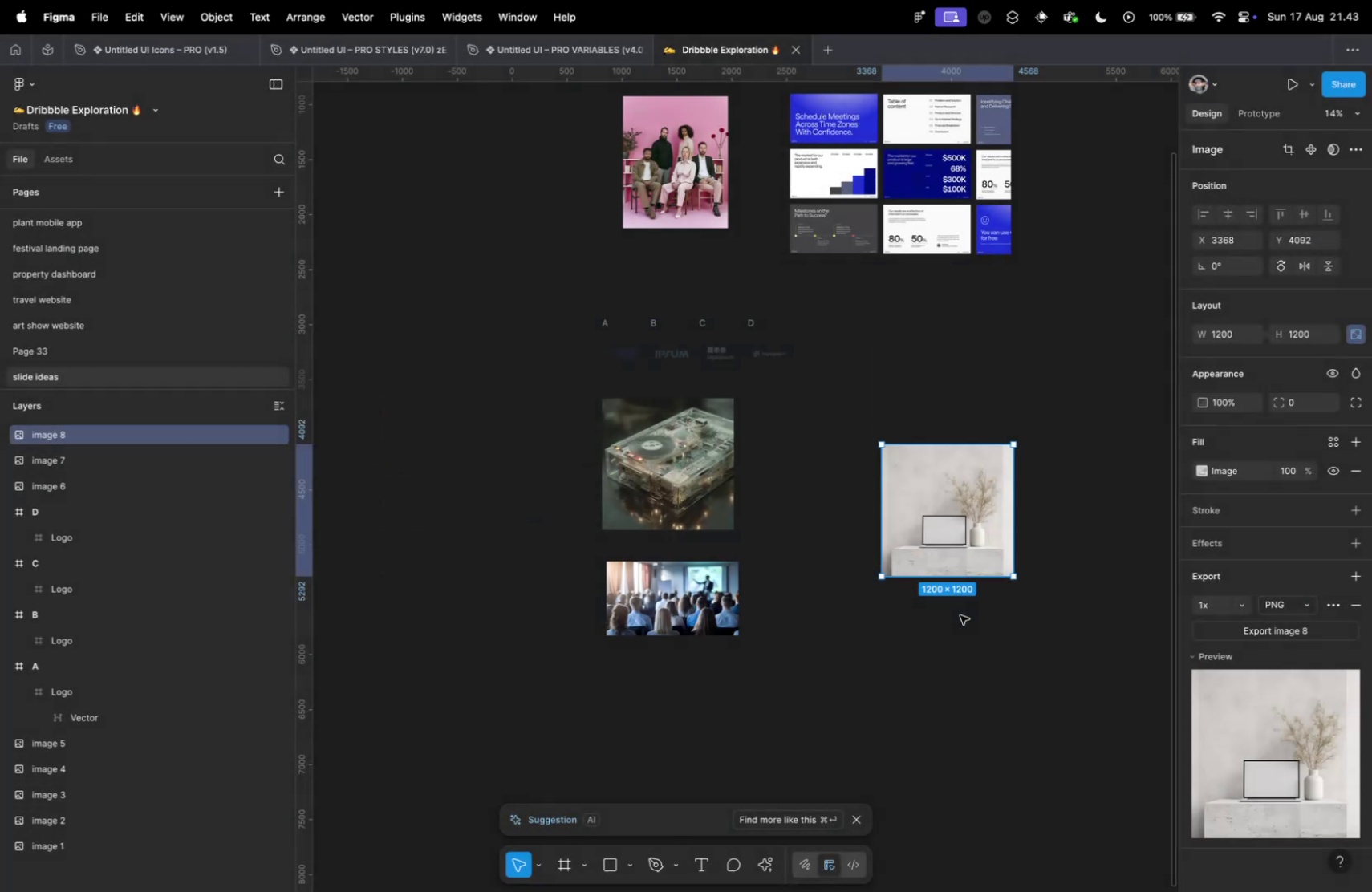 
key(Meta+CommandLeft)
 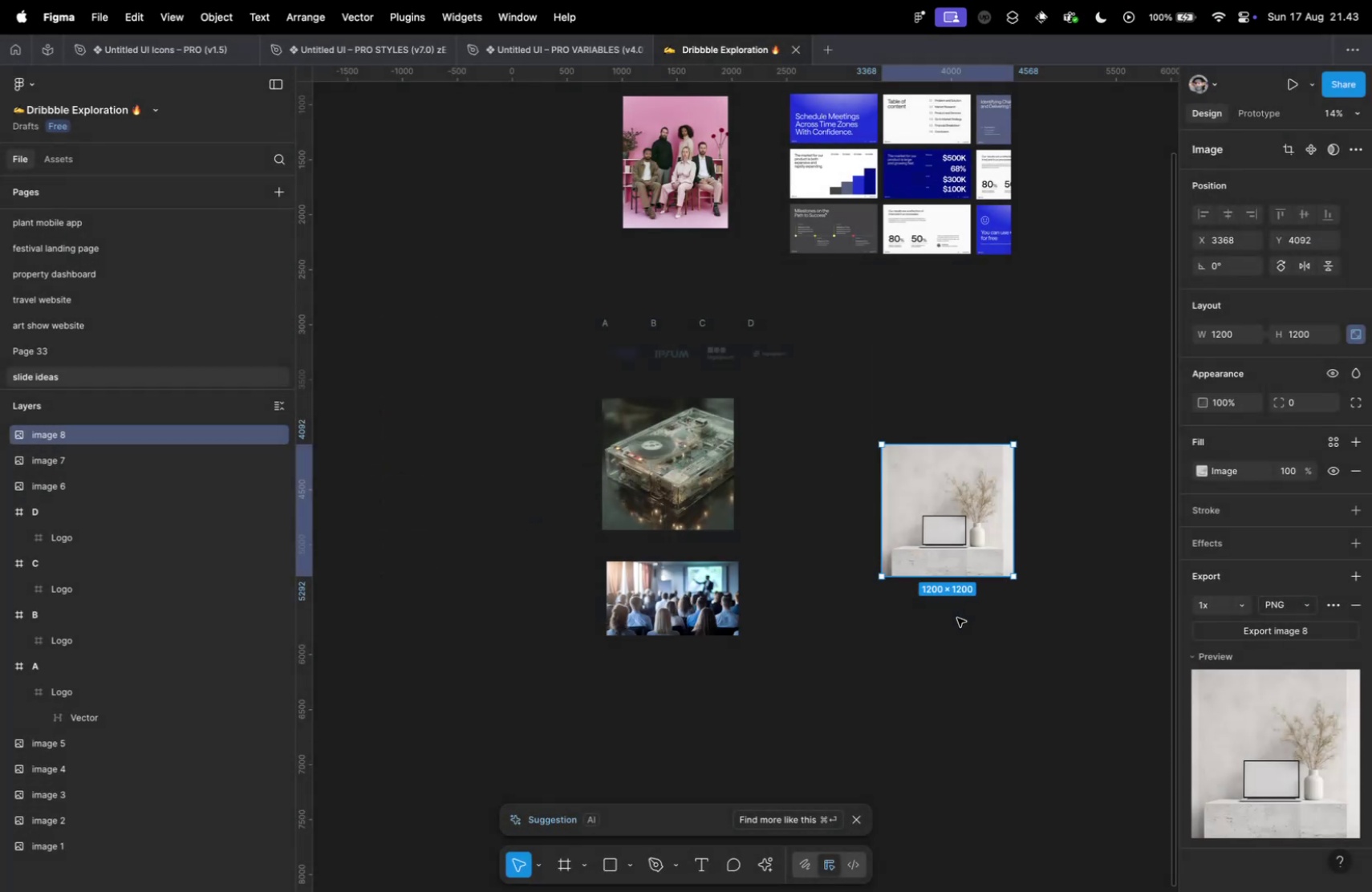 
key(Meta+Tab)
 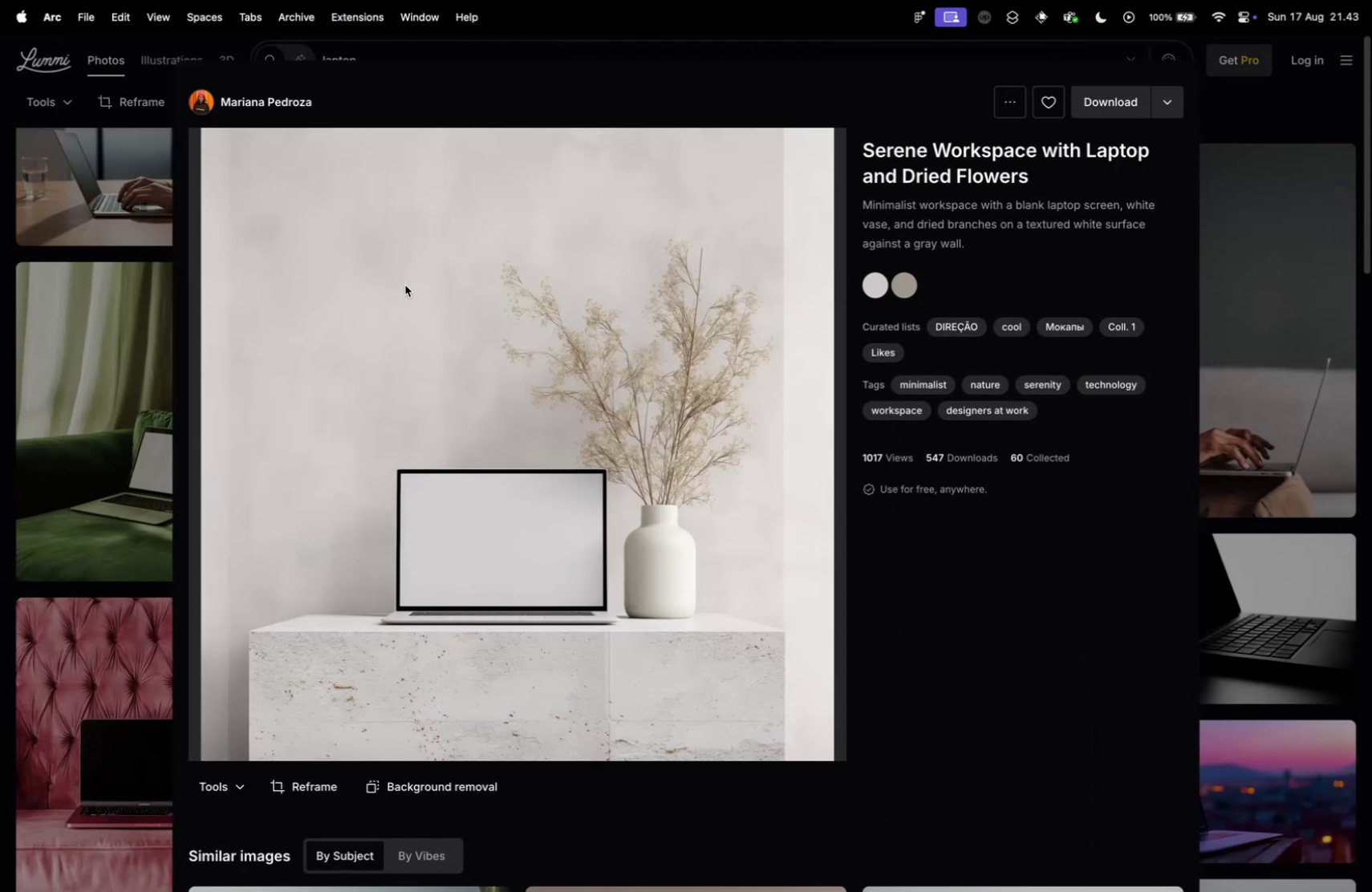 
left_click([131, 328])
 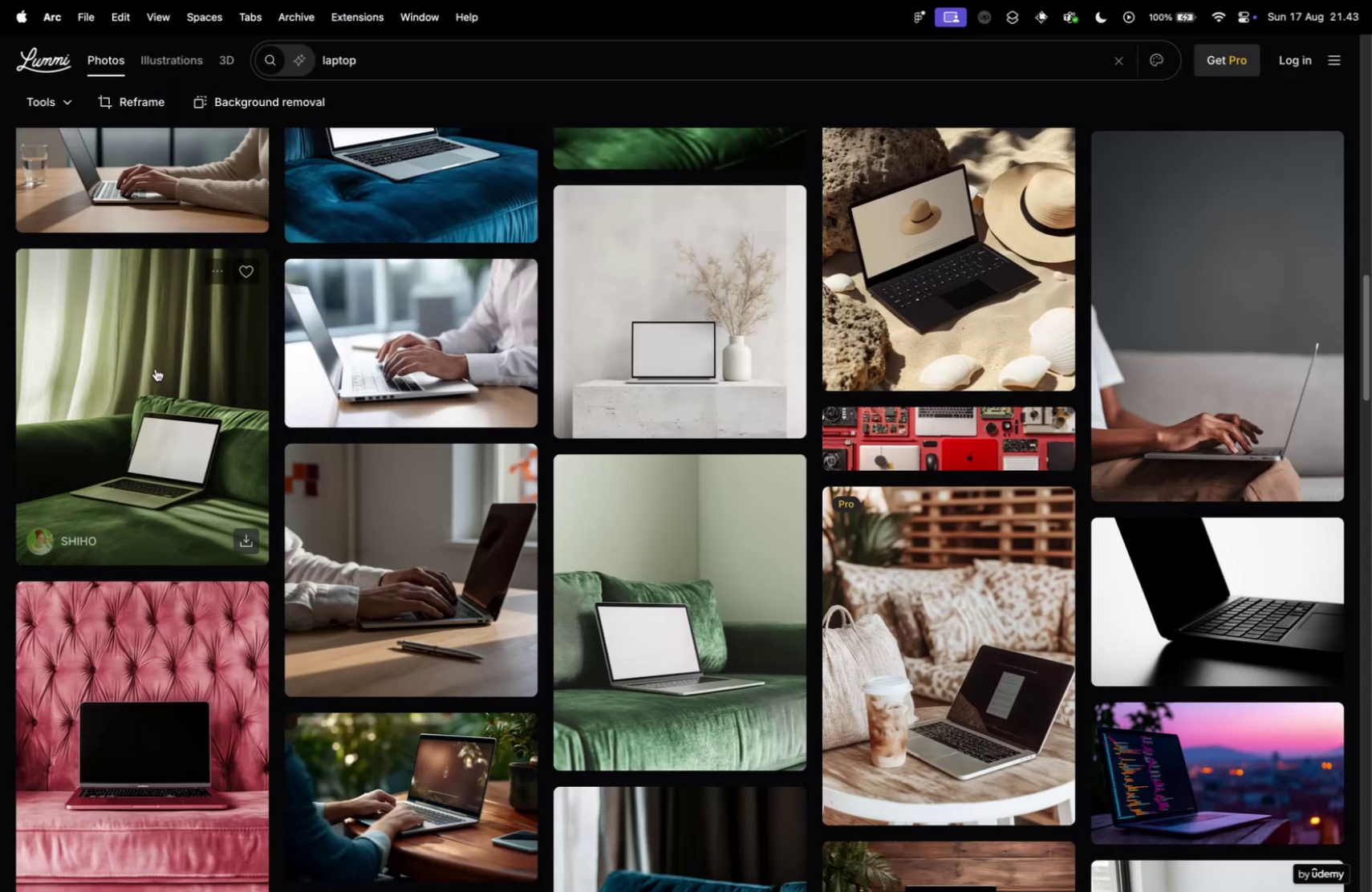 
key(Control+ControlLeft)
 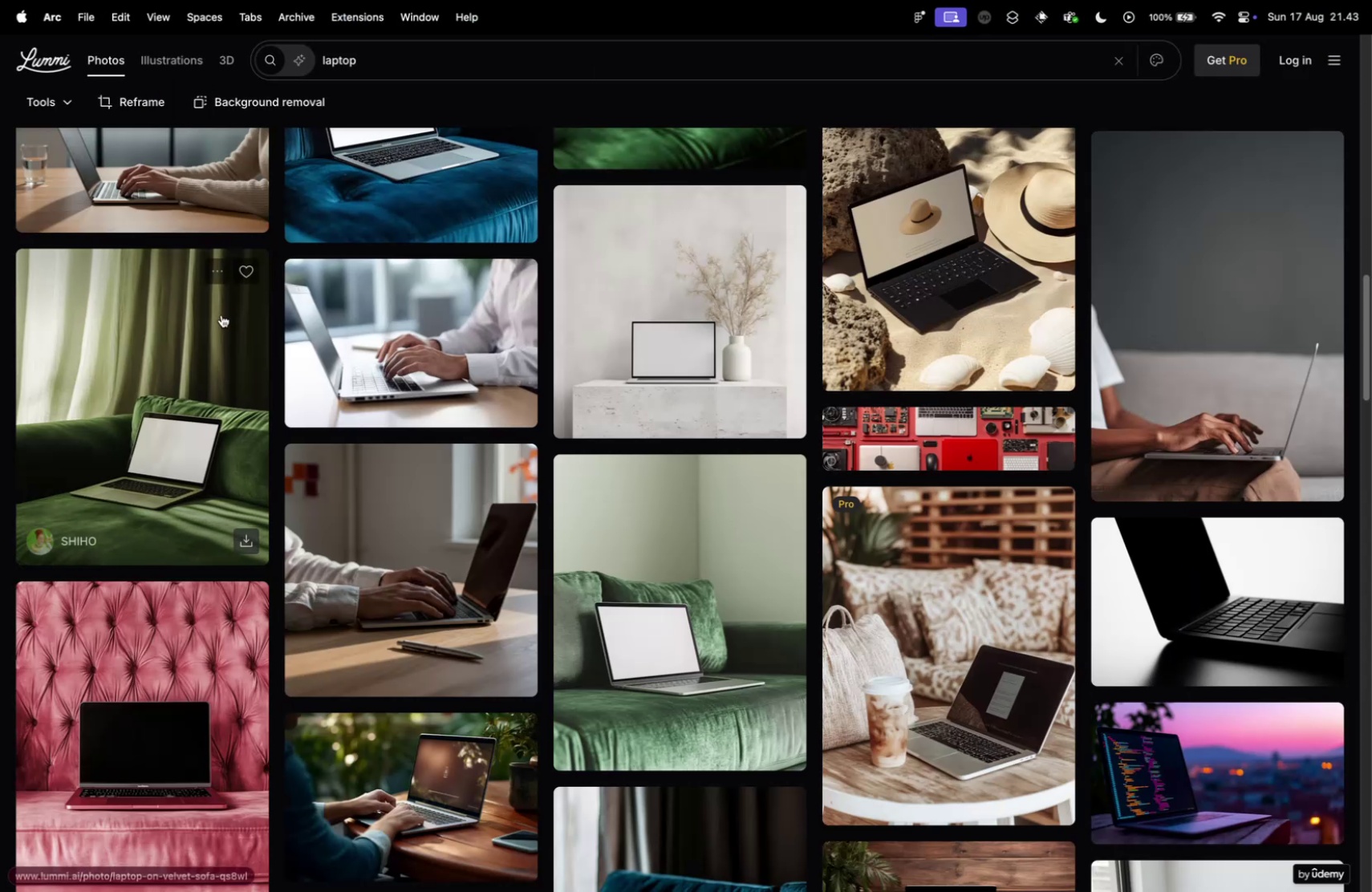 
key(Control+Tab)
 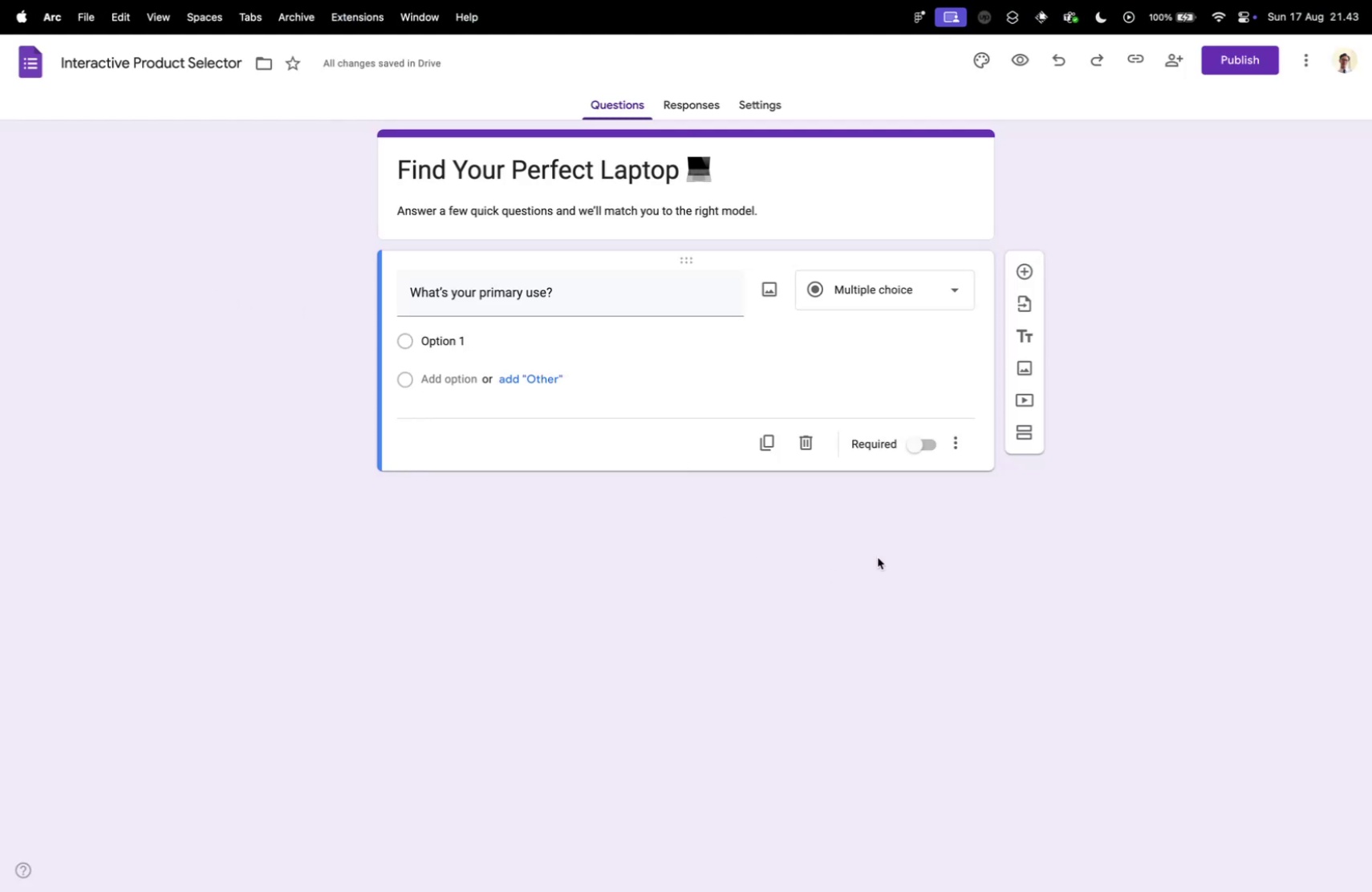 
left_click([1026, 359])
 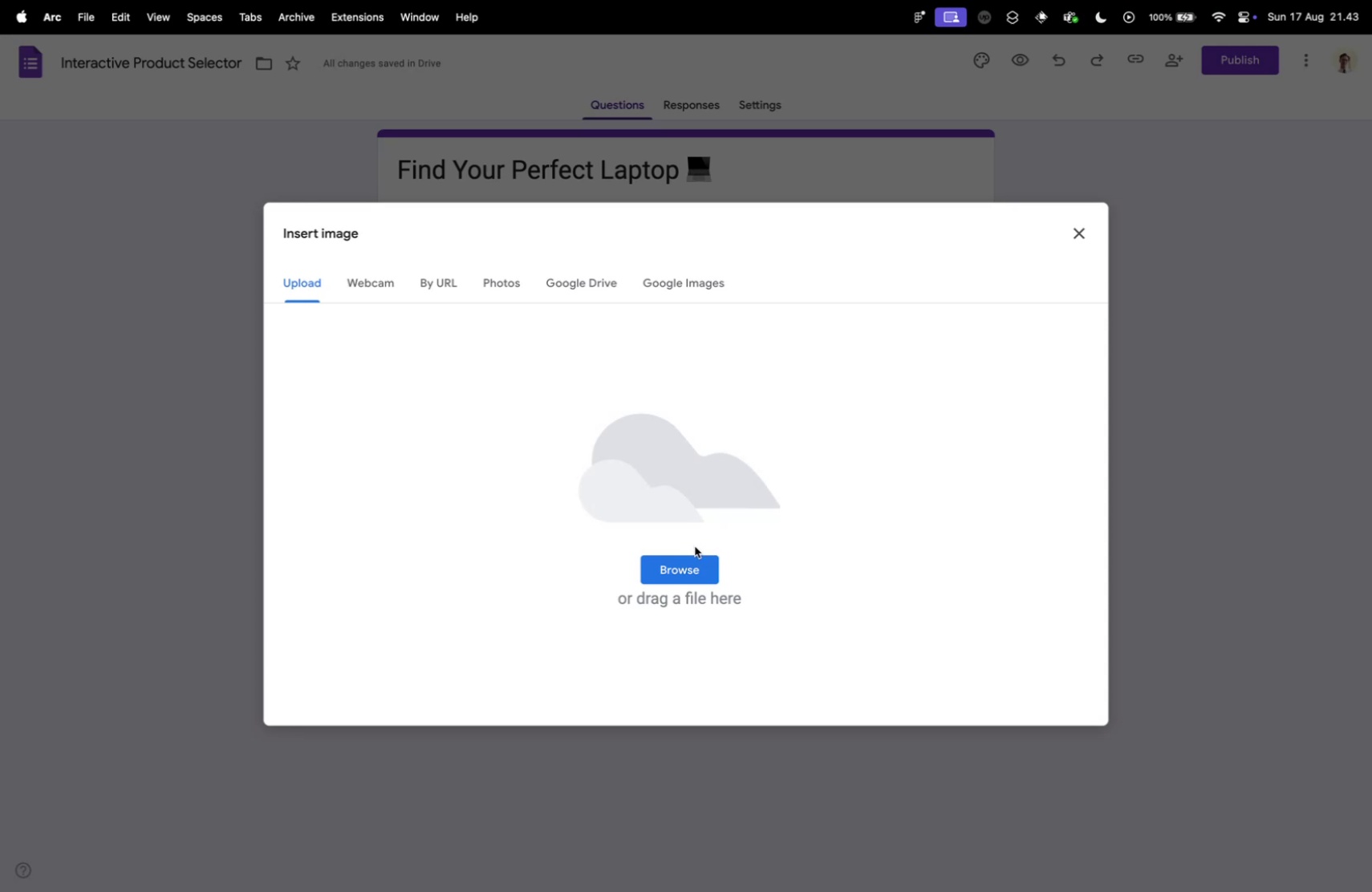 
left_click([689, 562])
 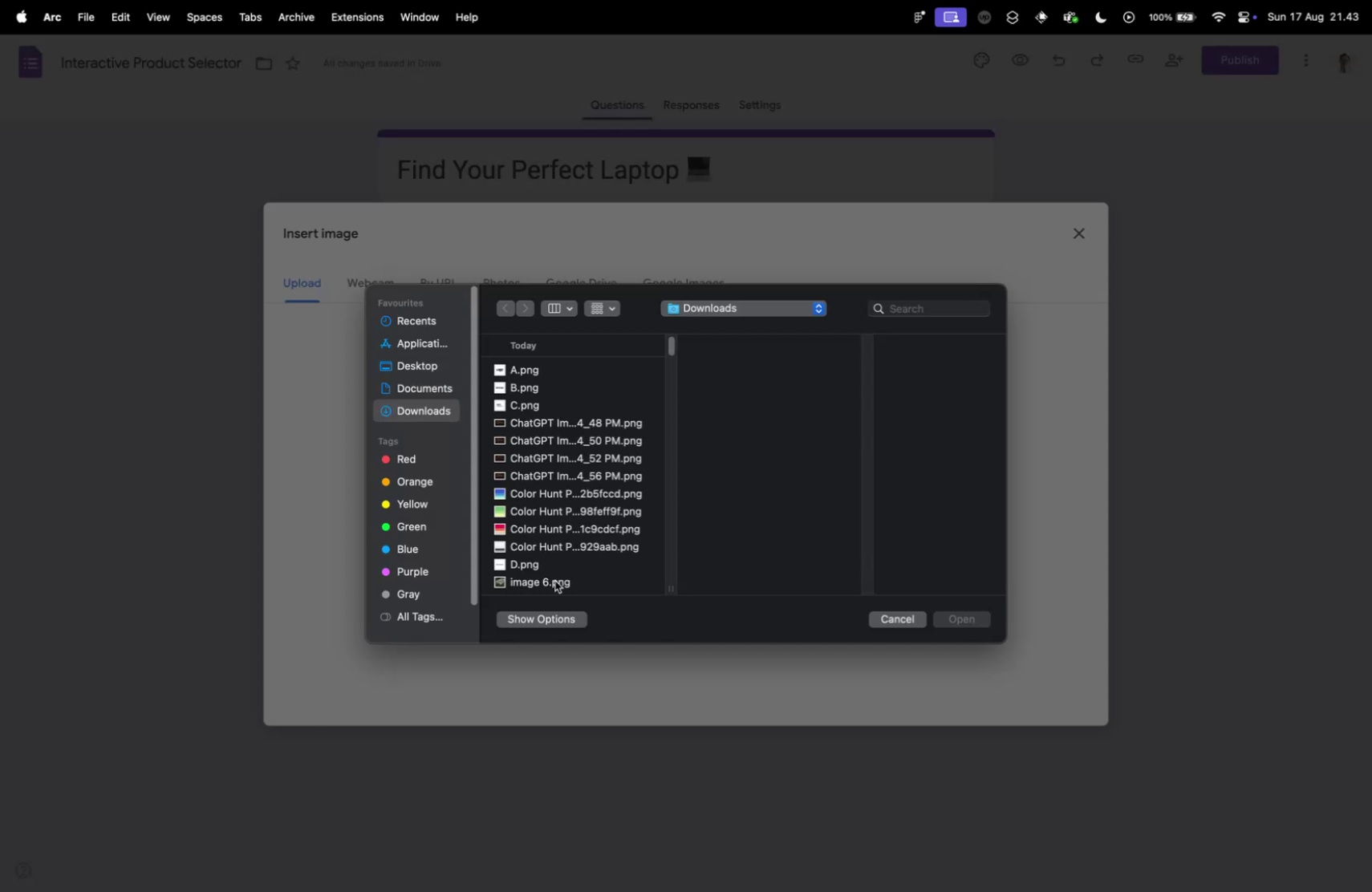 
scroll: coordinate [546, 581], scroll_direction: down, amount: 5.0
 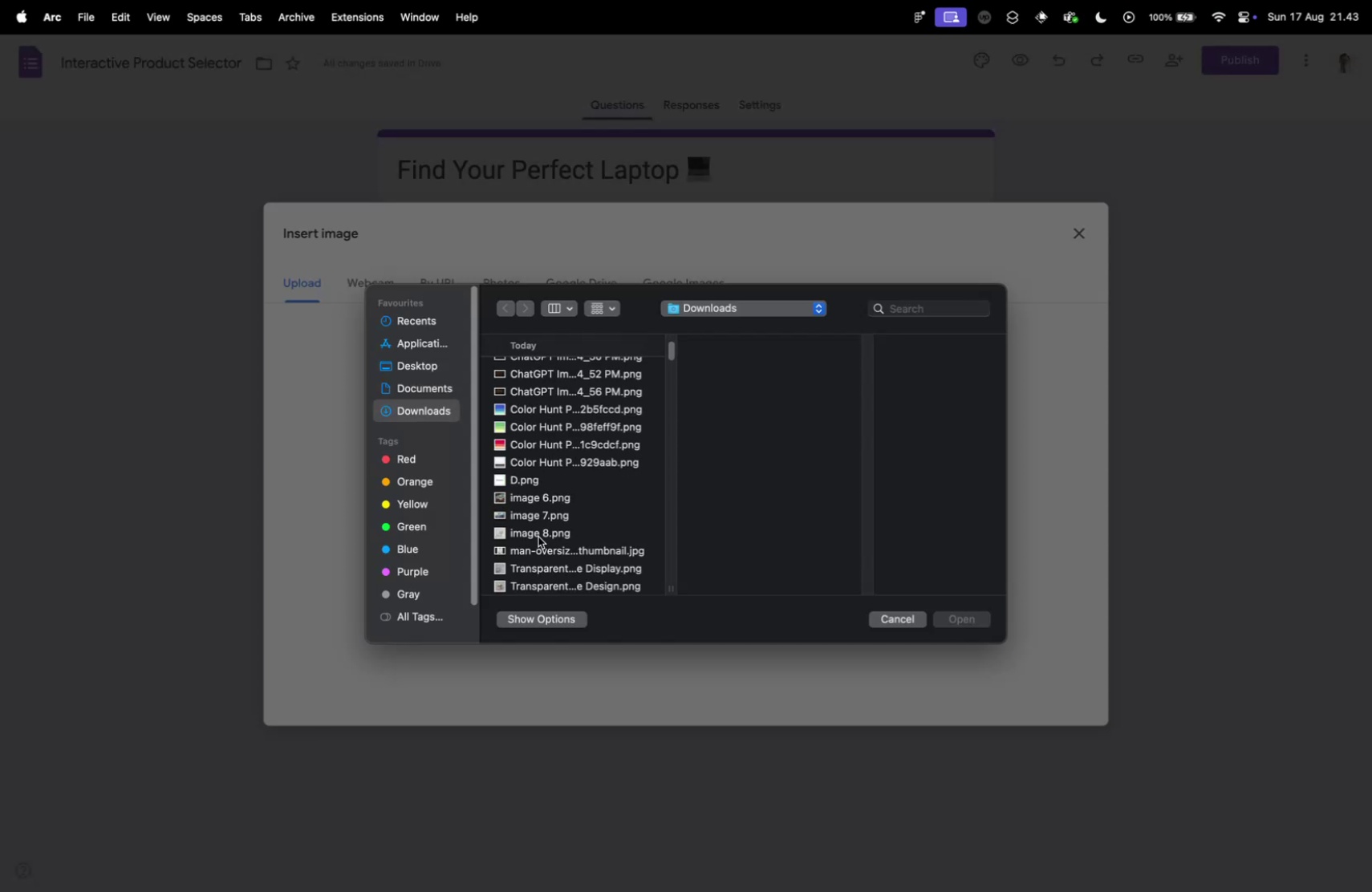 
double_click([538, 536])
 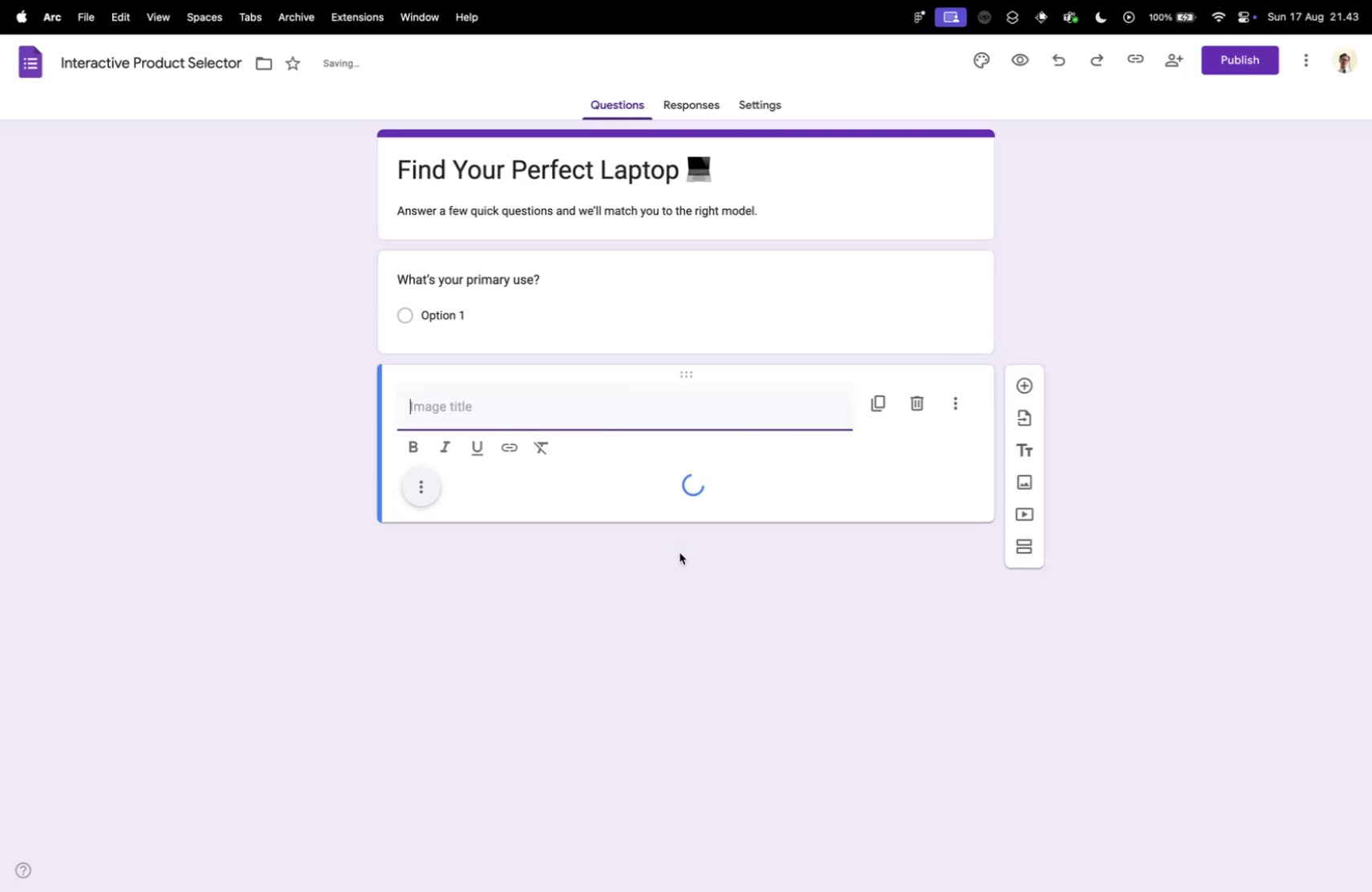 
wait(12.35)
 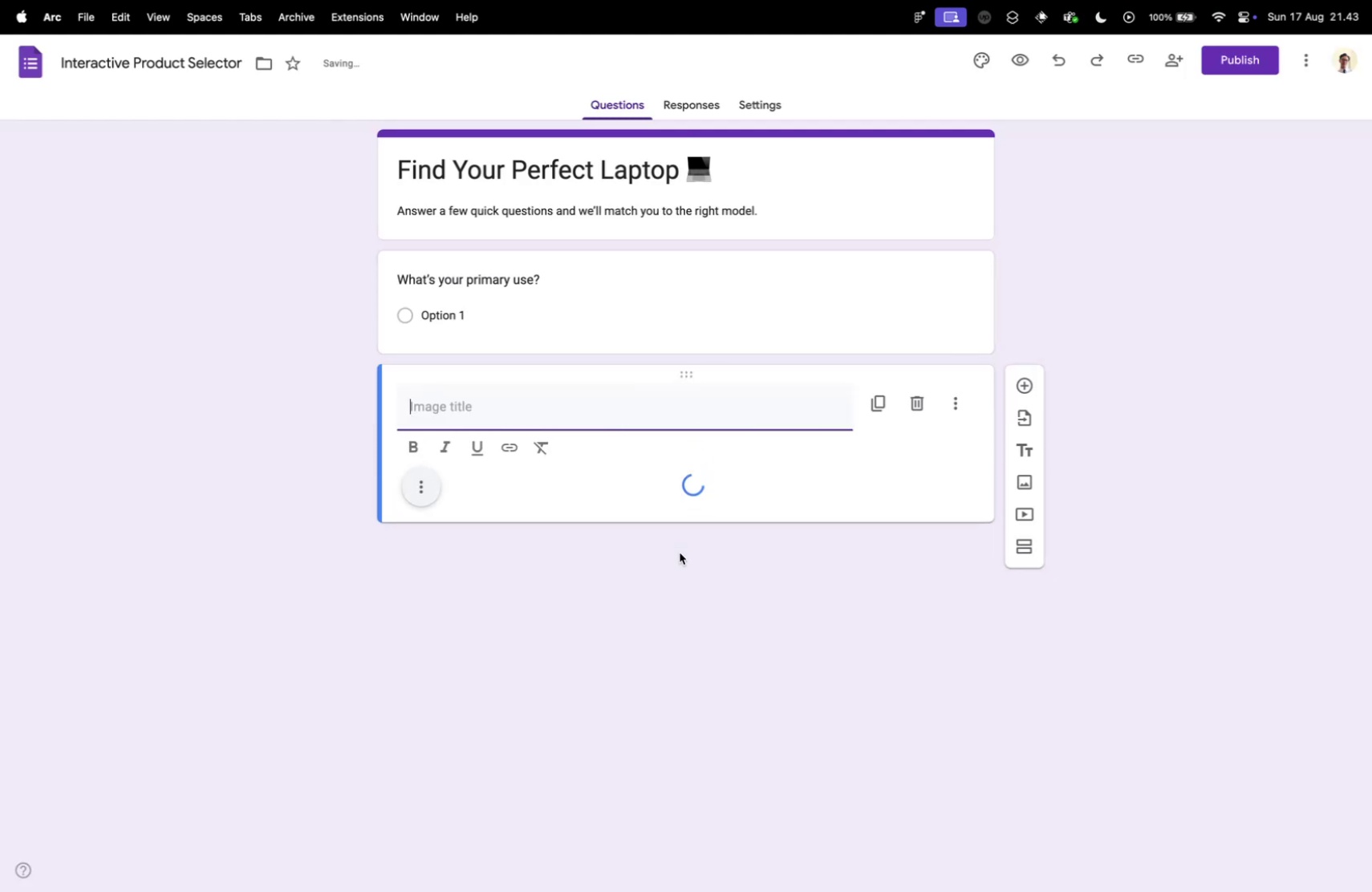 
scroll: coordinate [676, 565], scroll_direction: down, amount: 10.0
 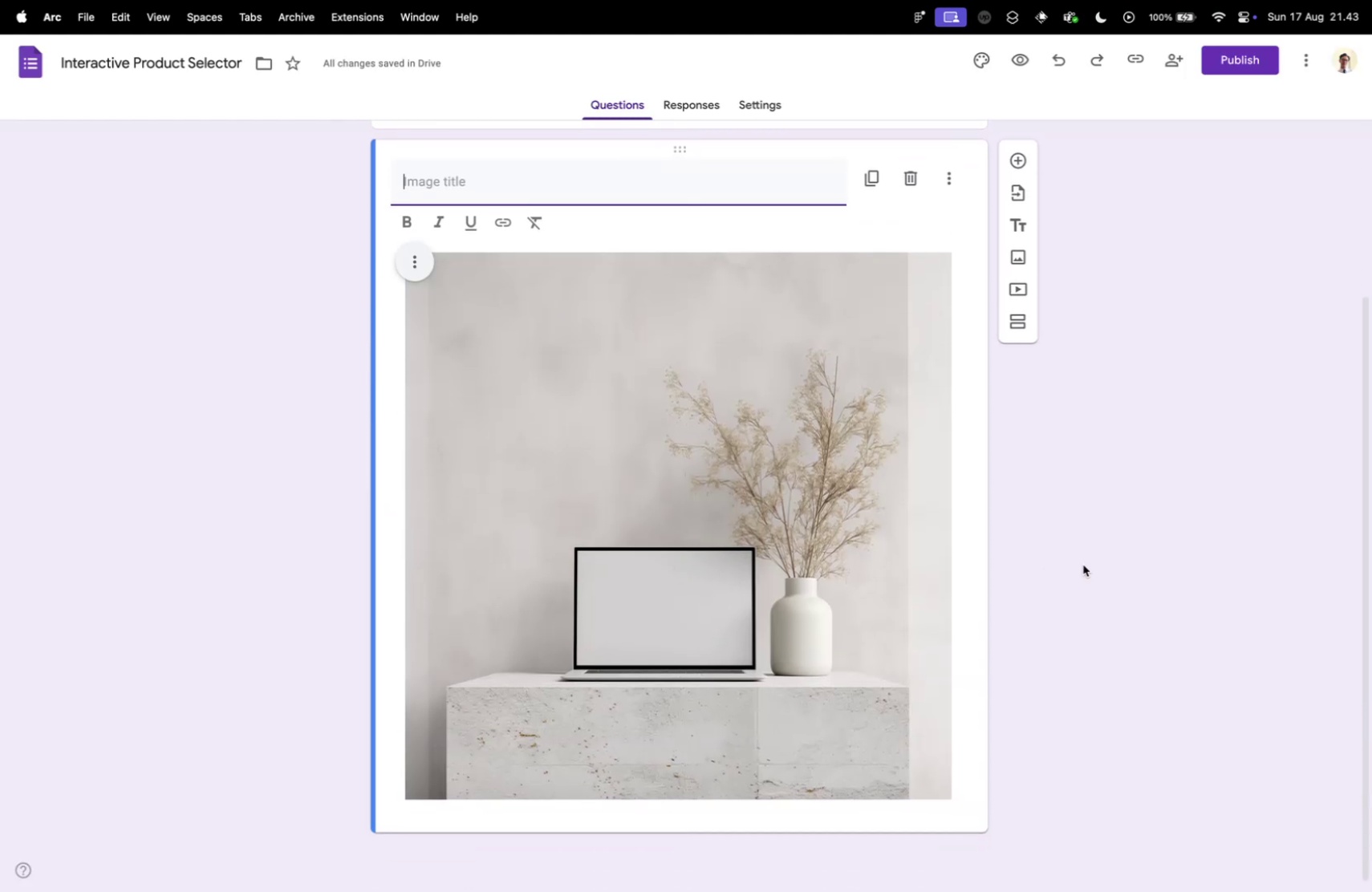 
scroll: coordinate [1092, 586], scroll_direction: up, amount: 2.0
 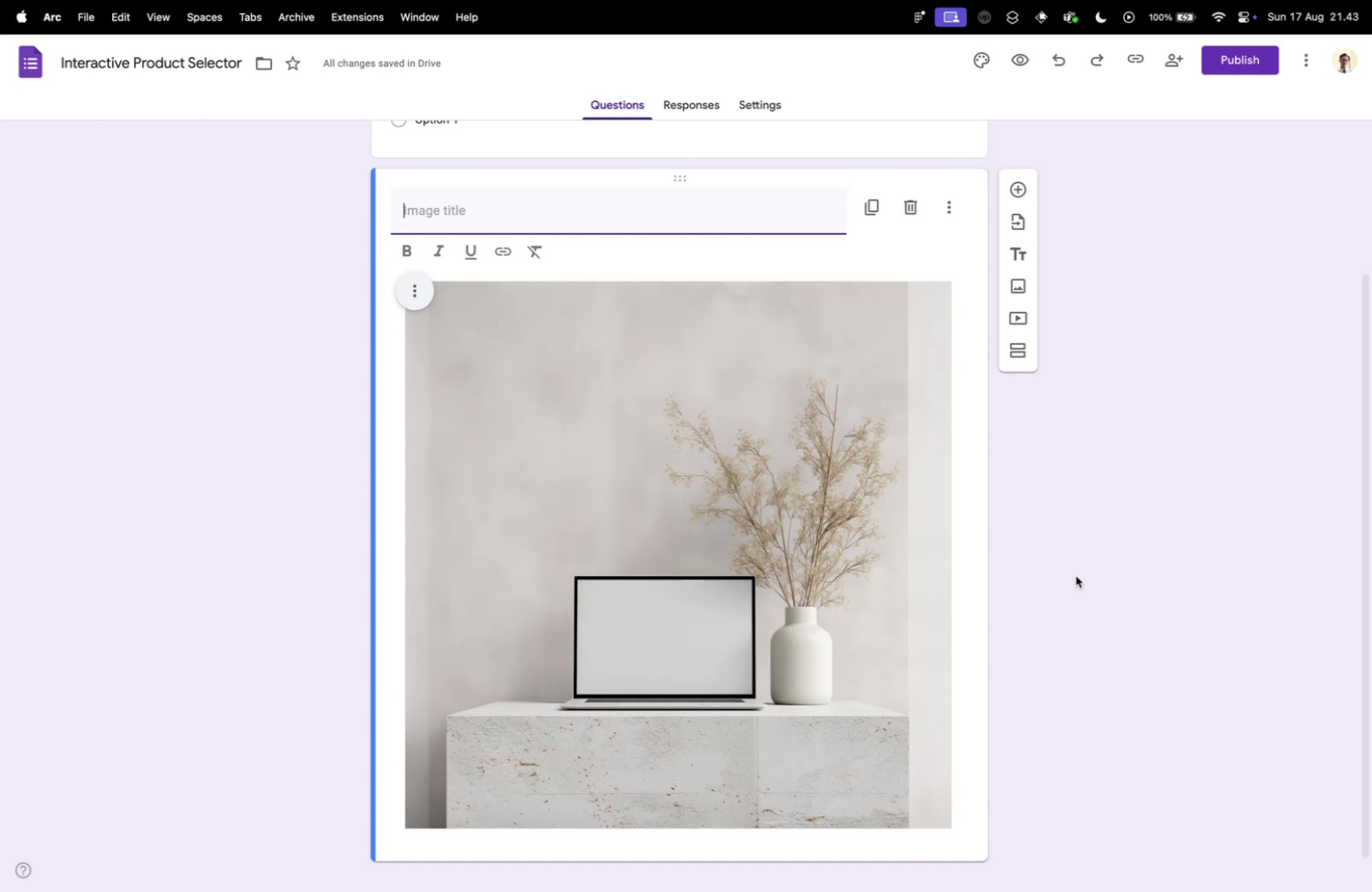 
left_click([1076, 575])
 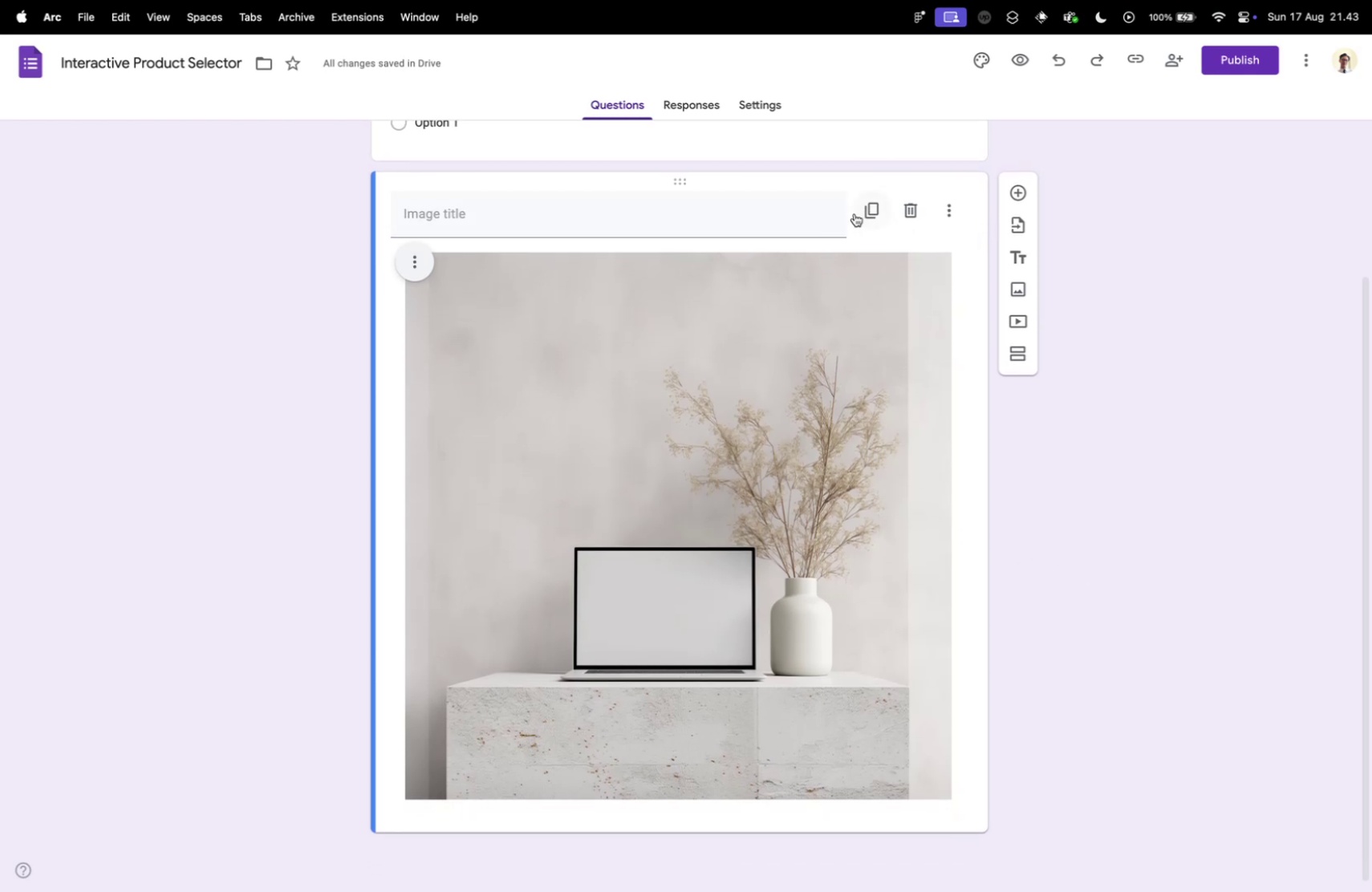 
scroll: coordinate [826, 400], scroll_direction: up, amount: 5.0
 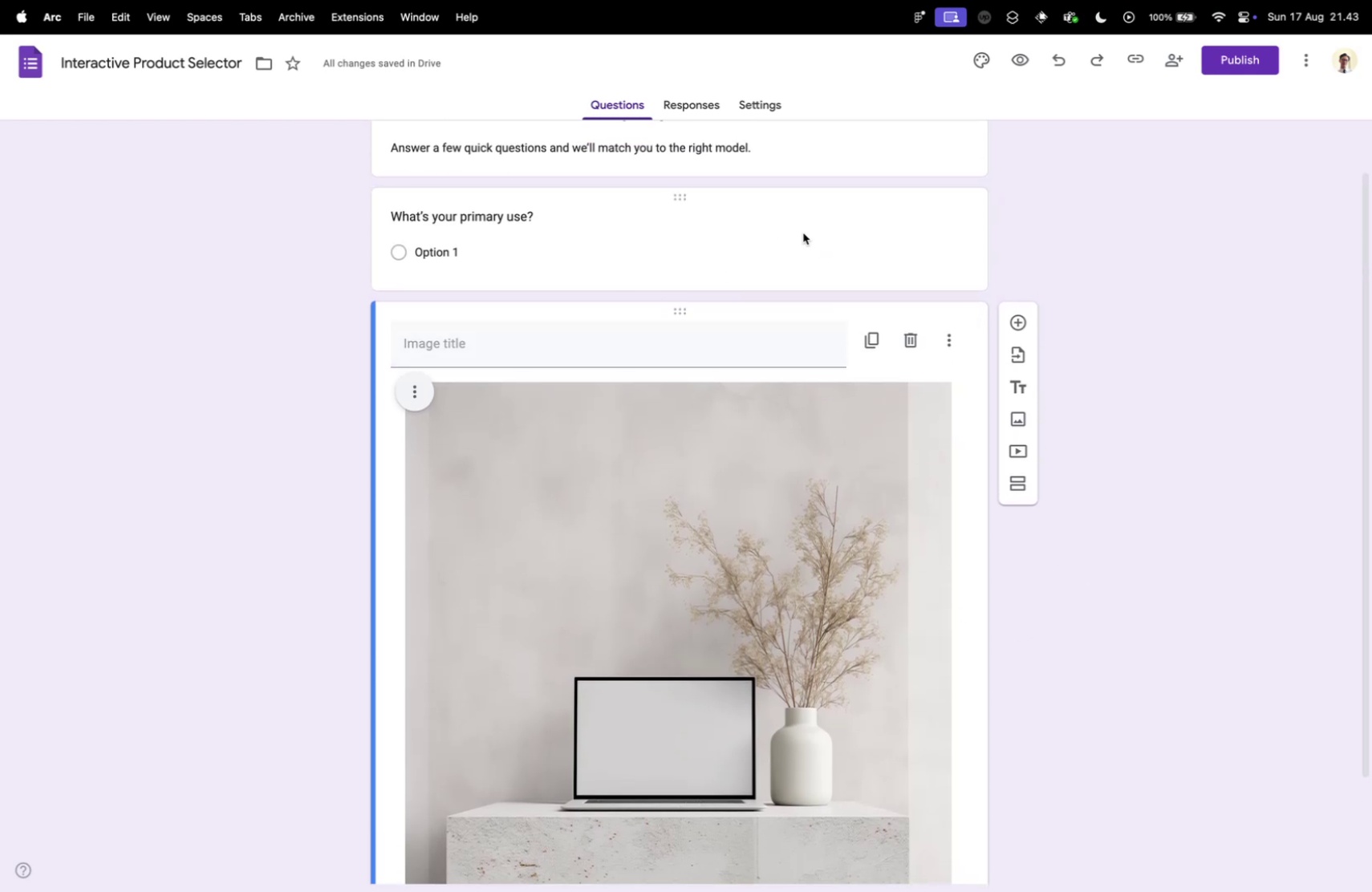 
left_click([800, 217])
 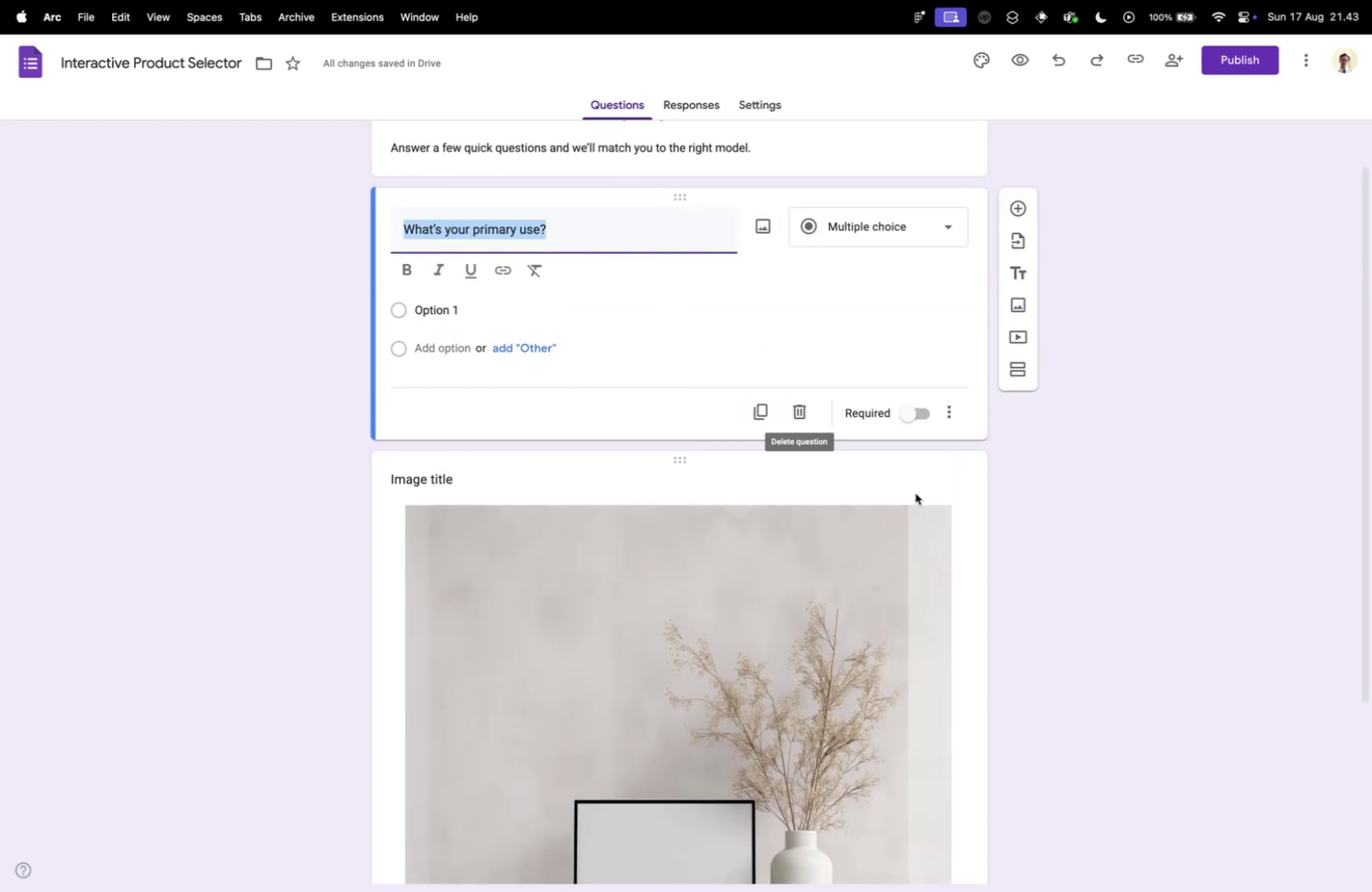 
left_click([948, 475])
 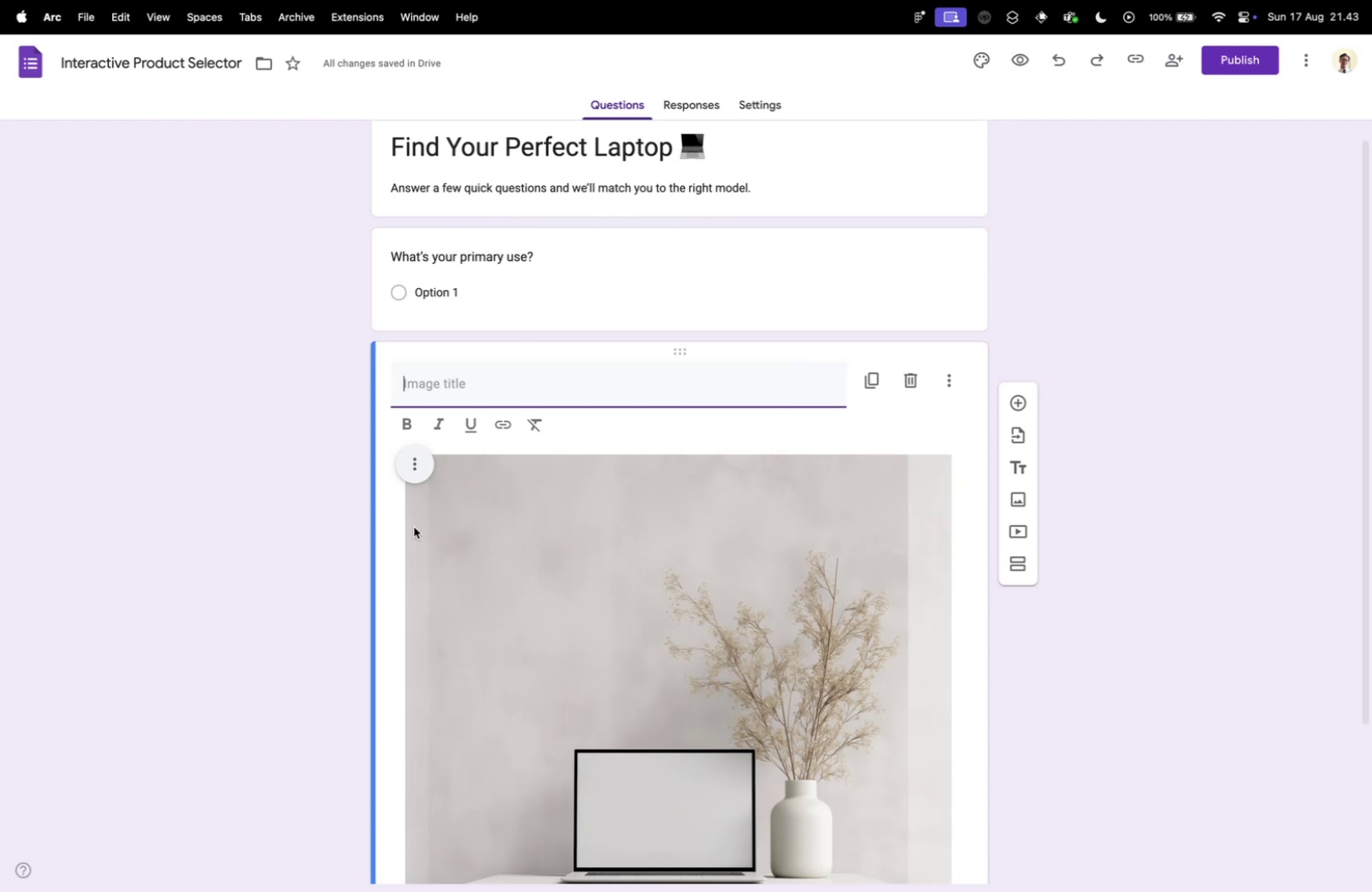 
scroll: coordinate [395, 518], scroll_direction: down, amount: 4.0
 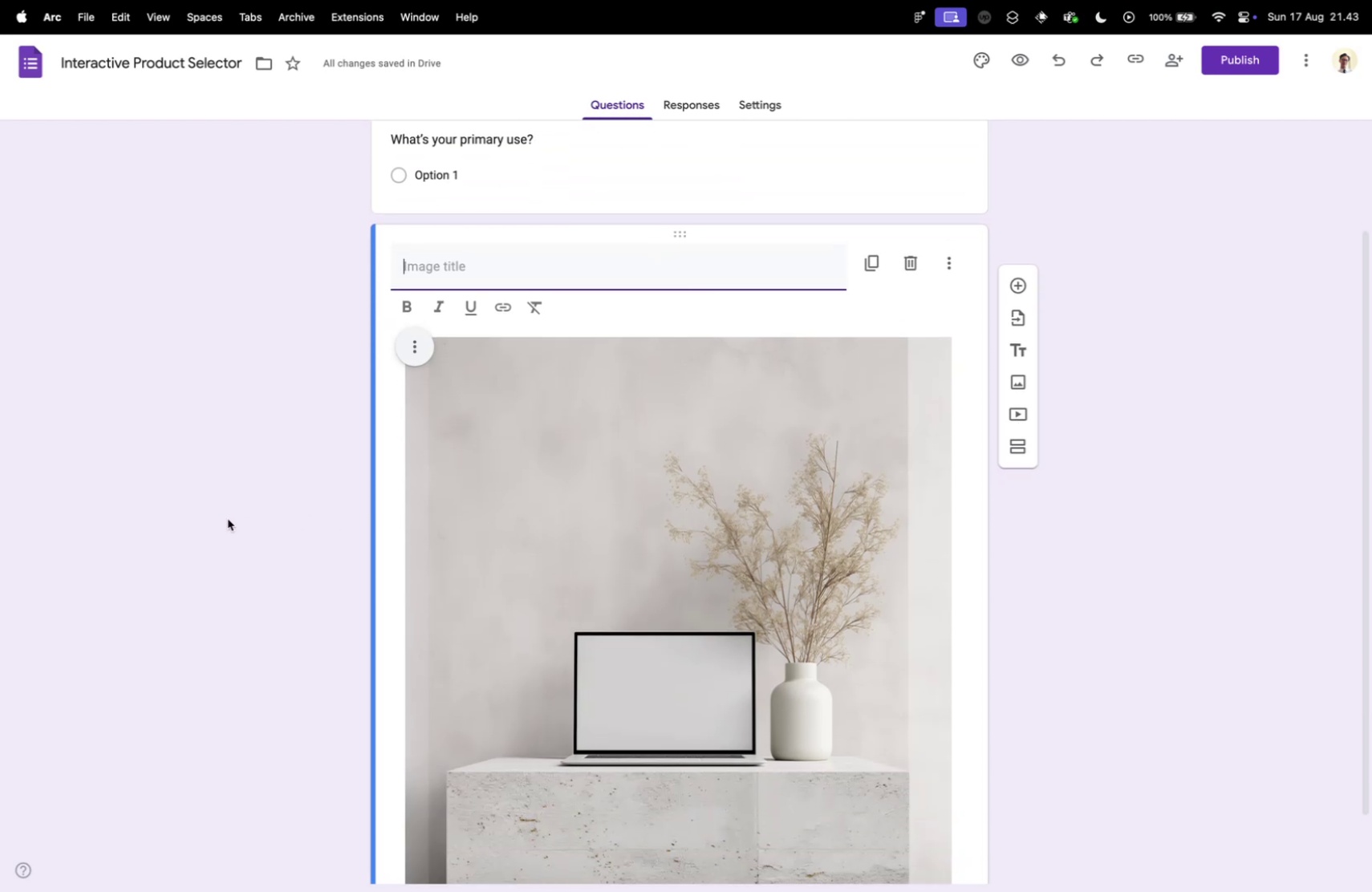 
left_click([228, 518])
 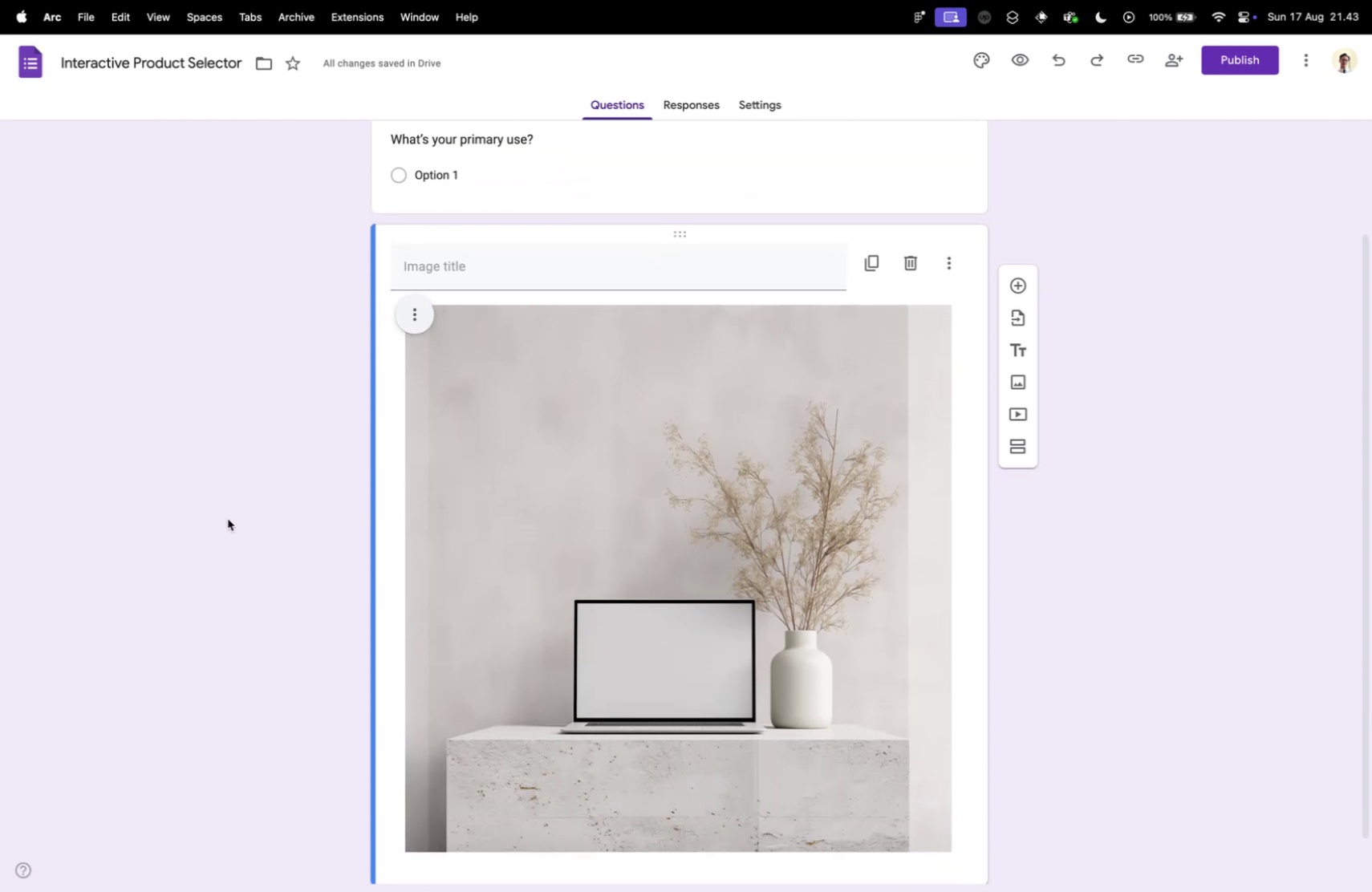 
left_click([228, 518])
 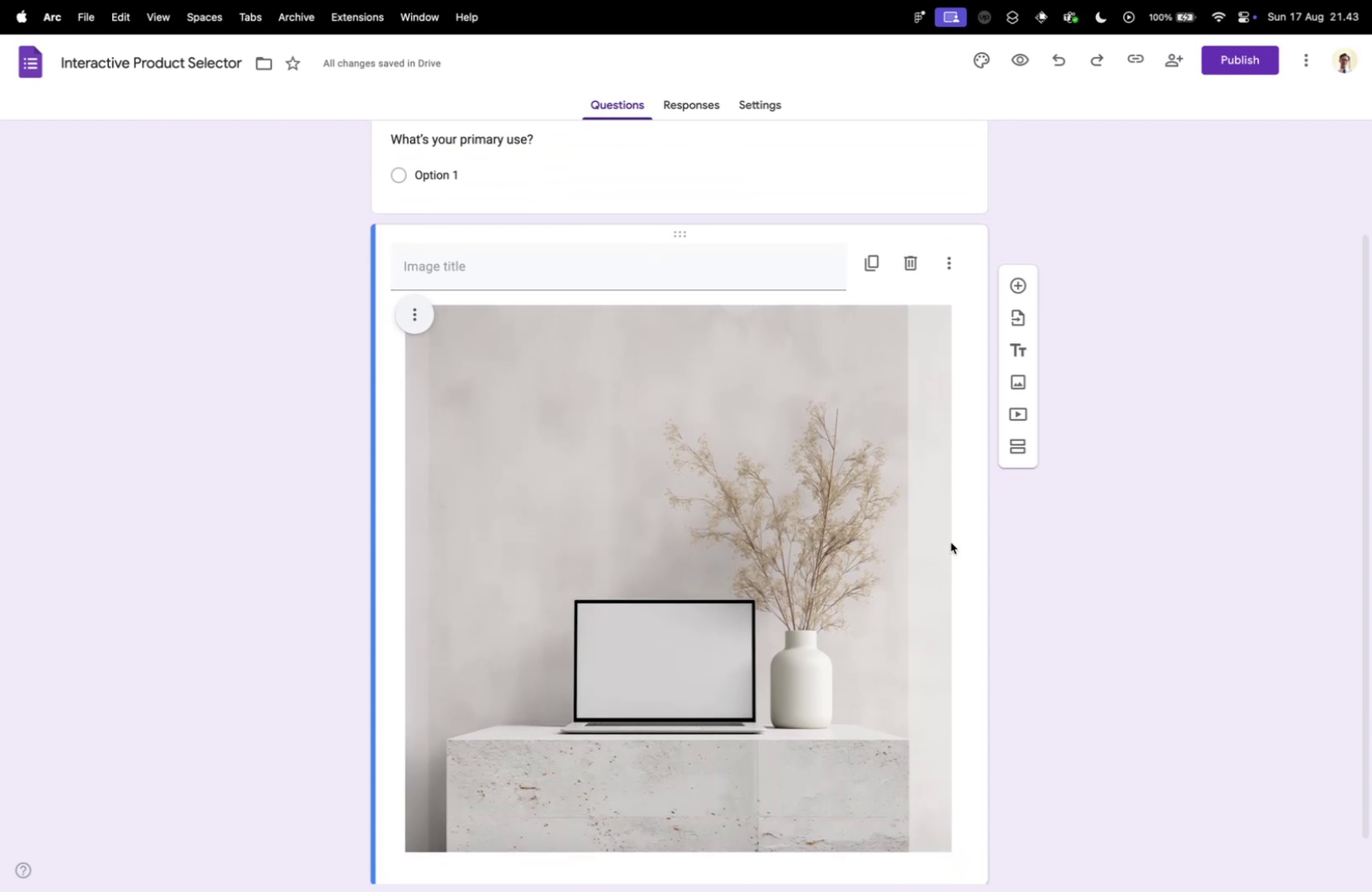 
left_click([950, 541])
 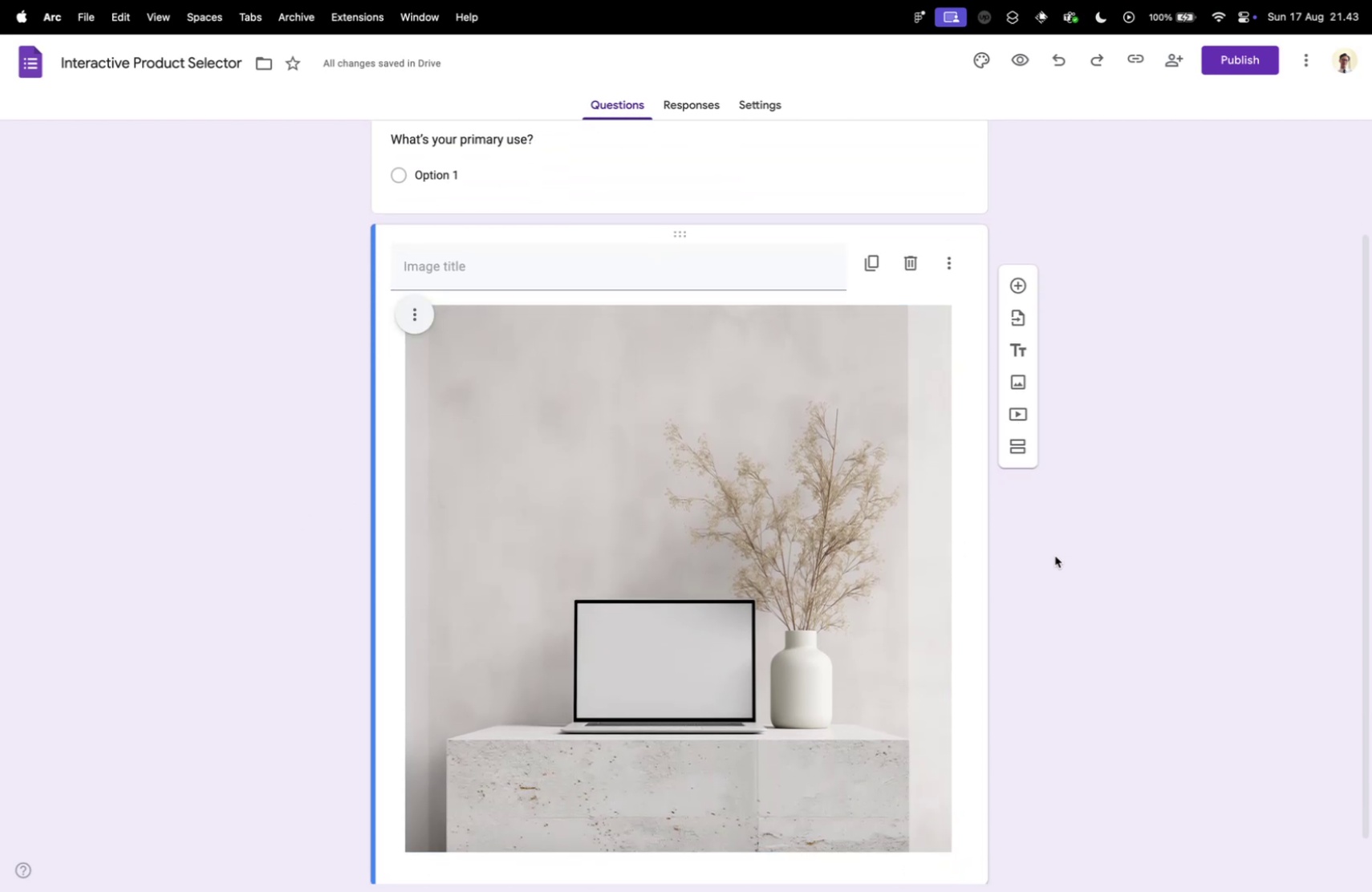 
left_click([756, 482])
 